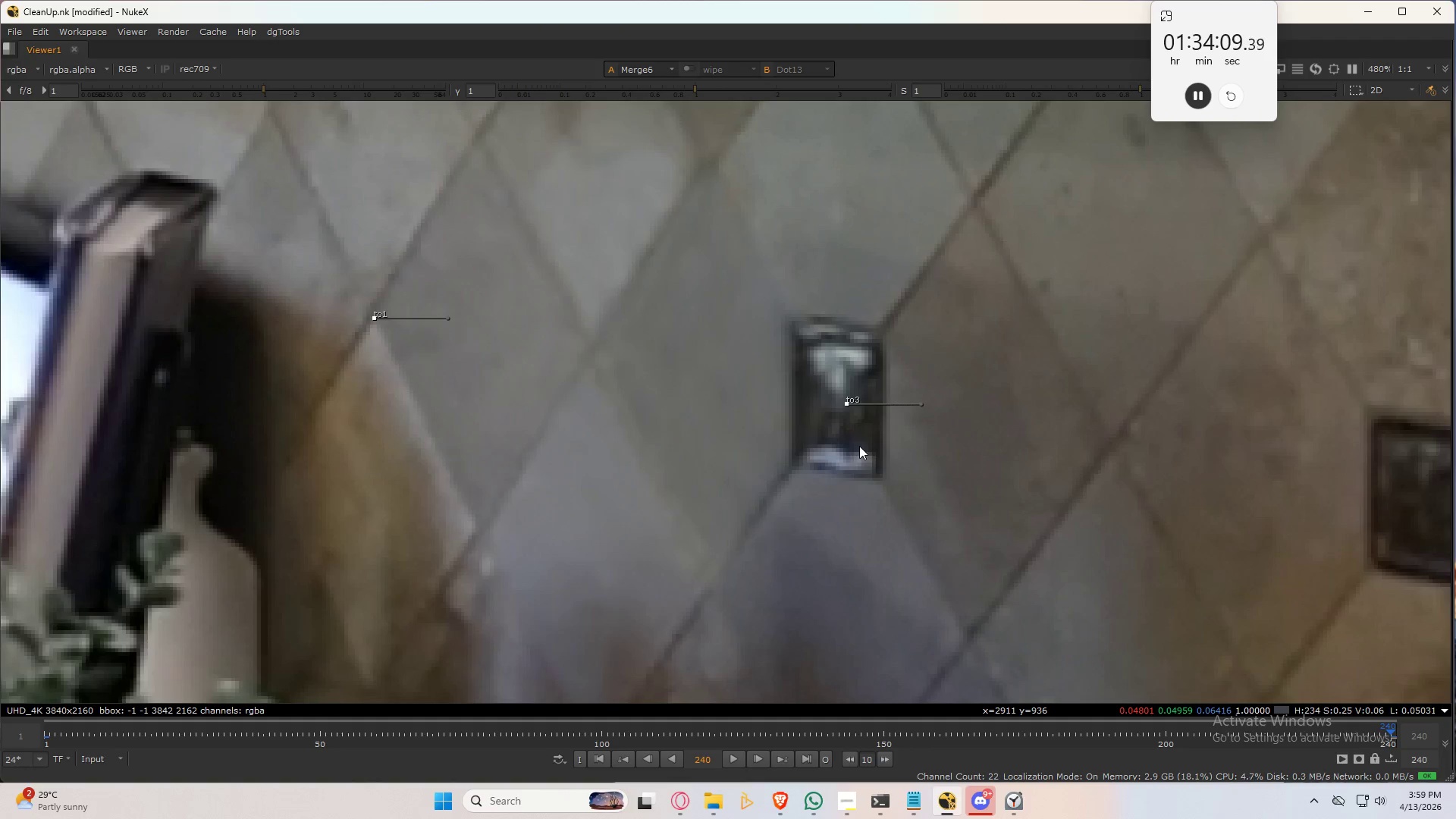 
scroll: coordinate [811, 378], scroll_direction: up, amount: 2.0
 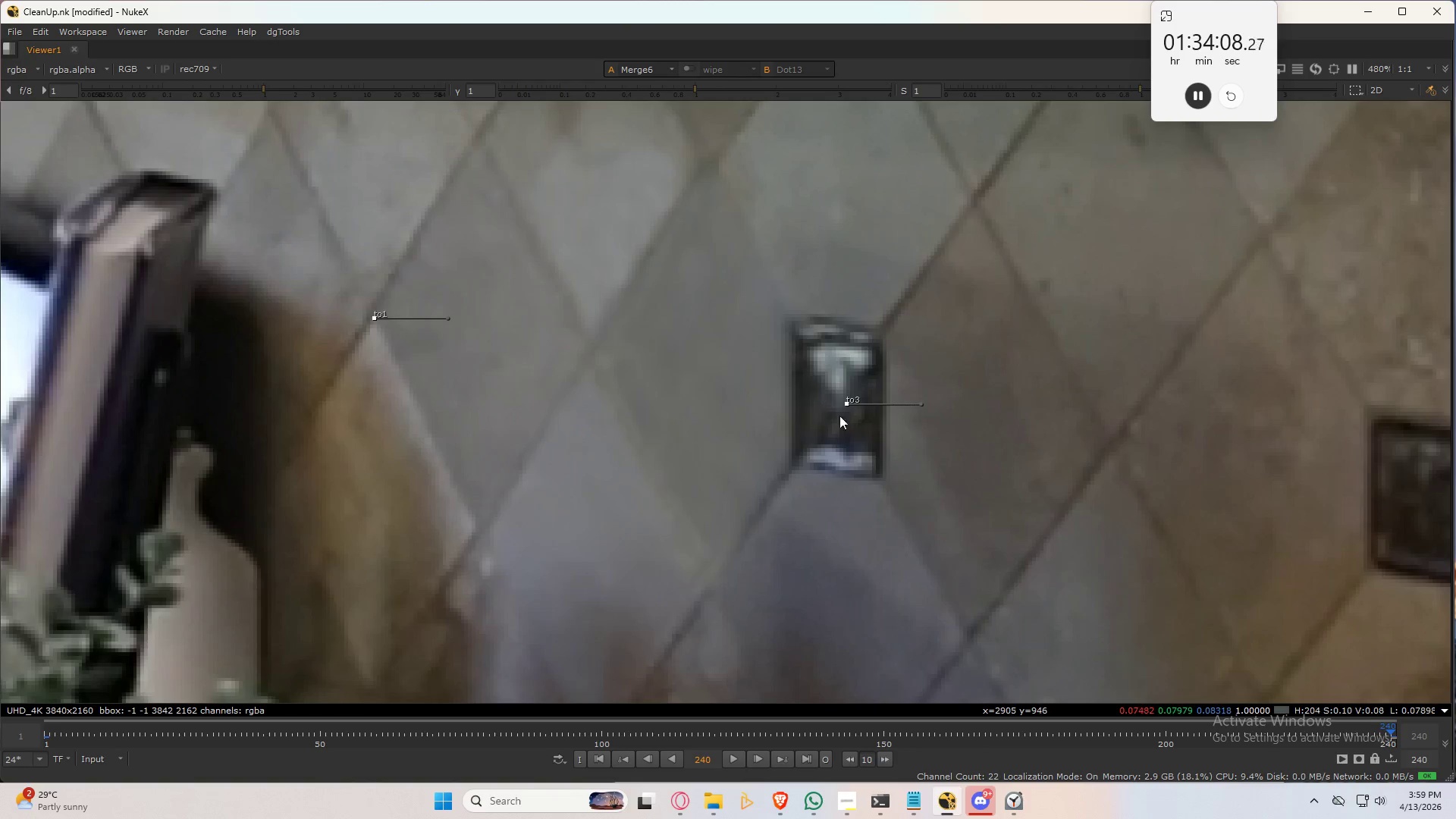 
hold_key(key=2, duration=0.55)
 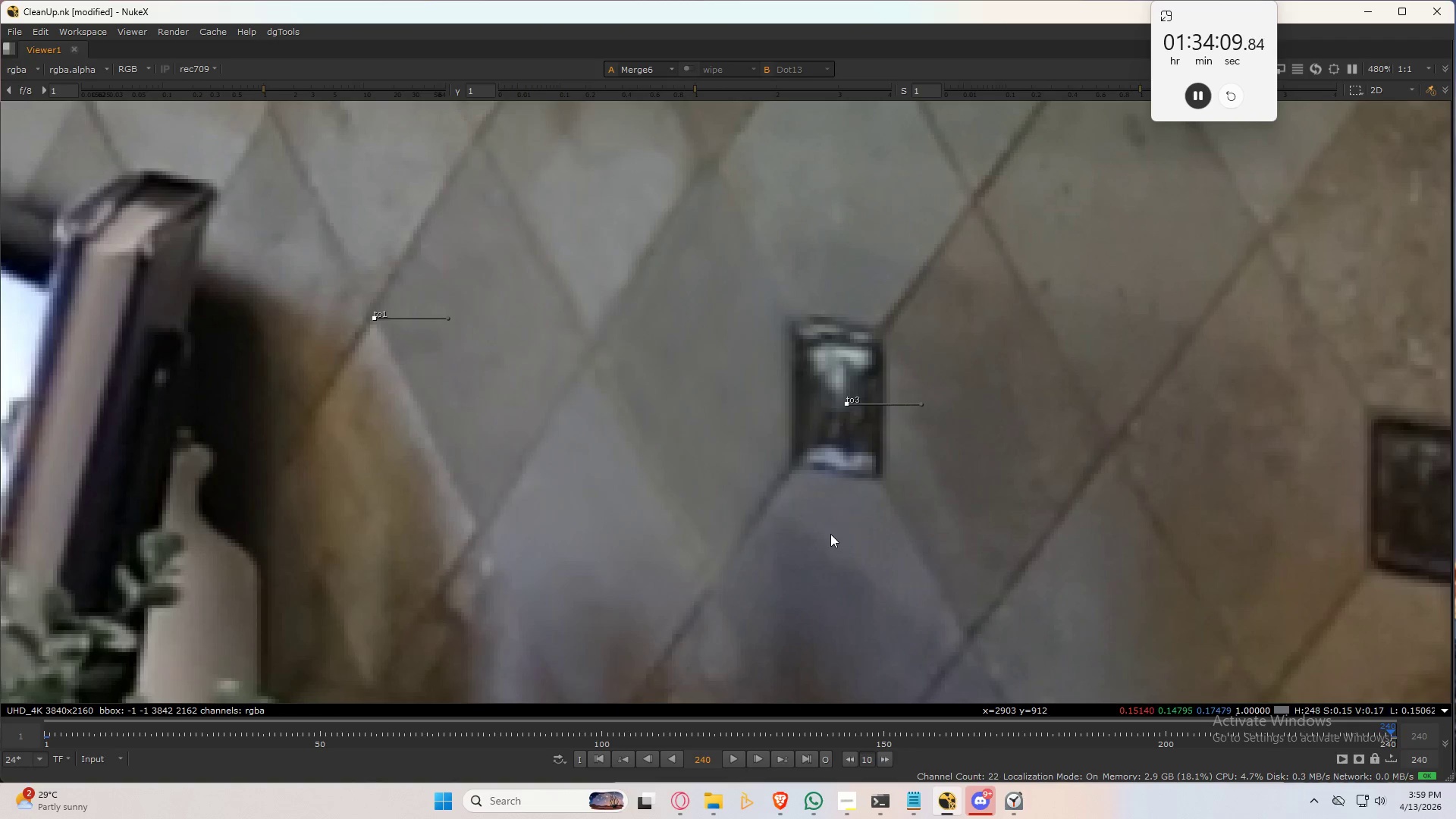 
hold_key(key=3, duration=0.39)
 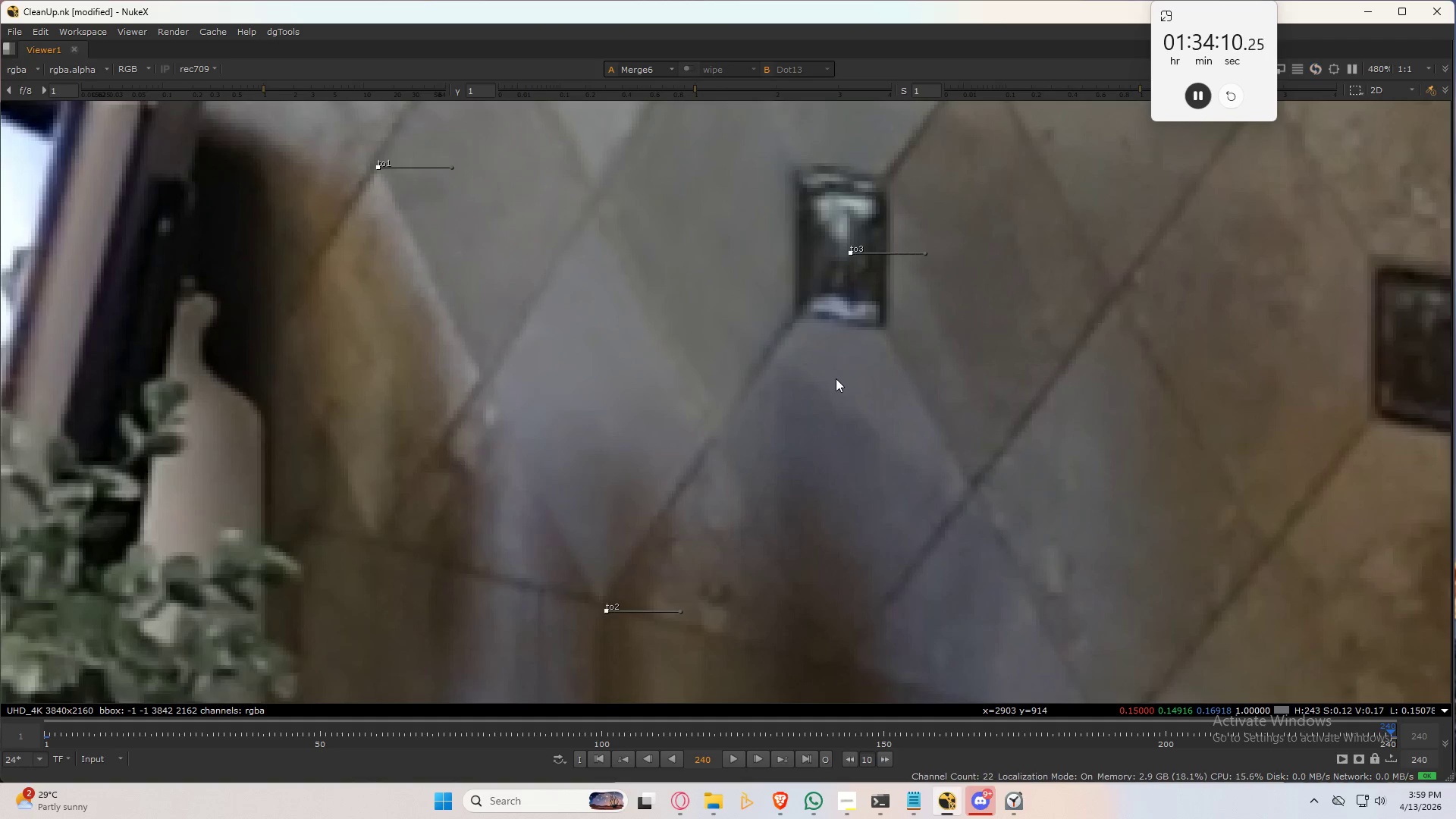 
type(22)
 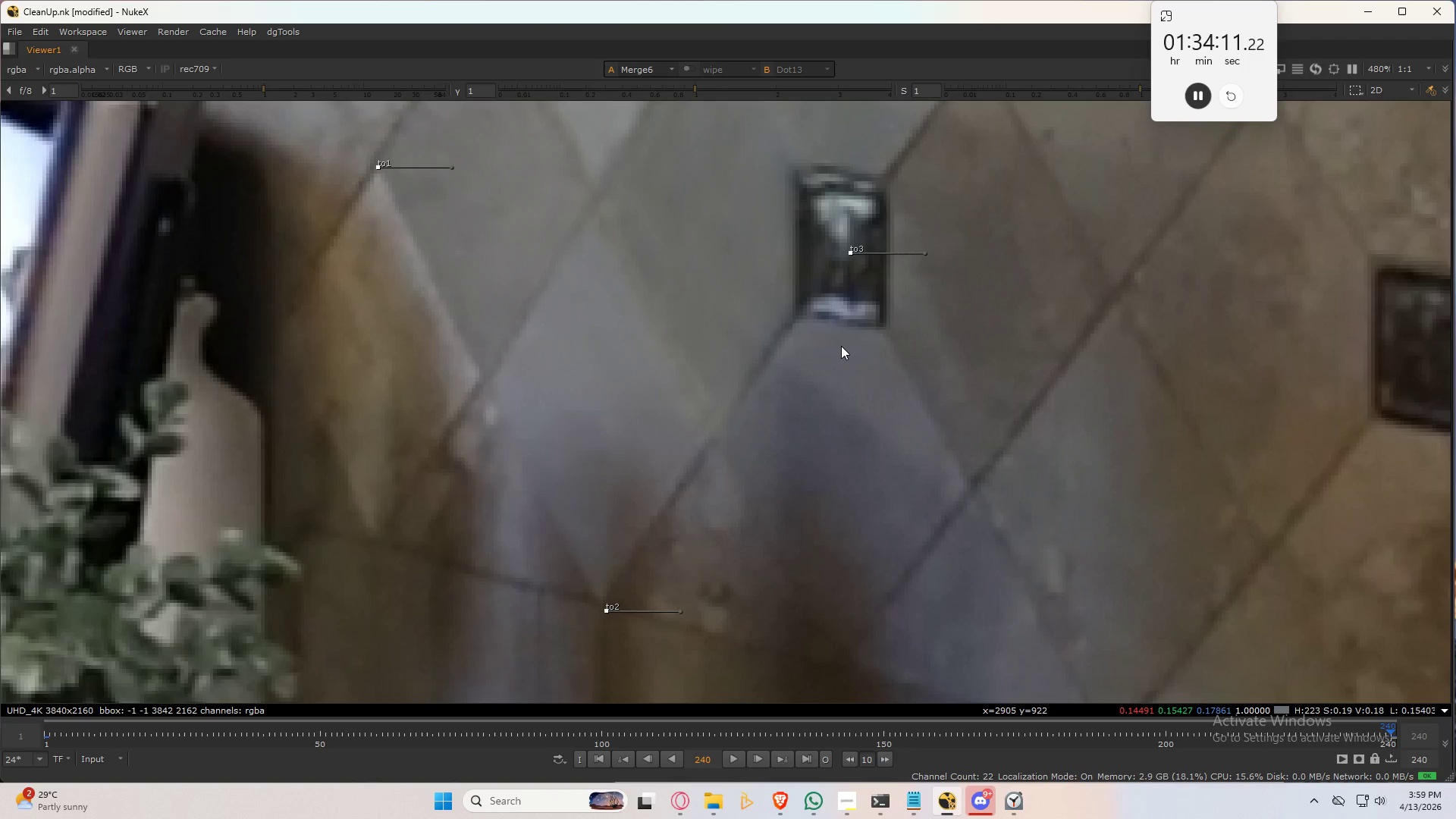 
hold_key(key=3, duration=0.38)
 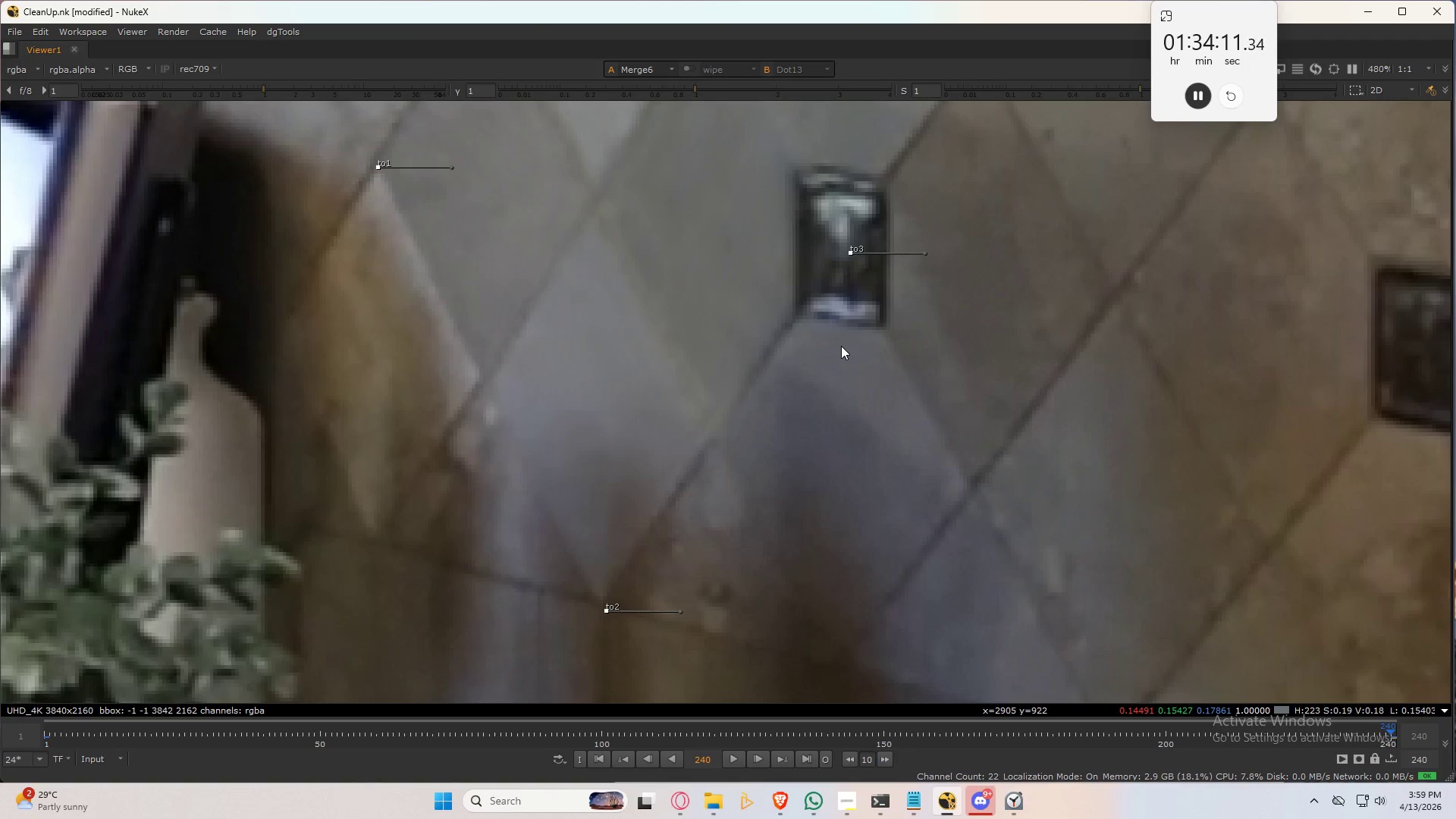 
key(Control+Numpad8)
 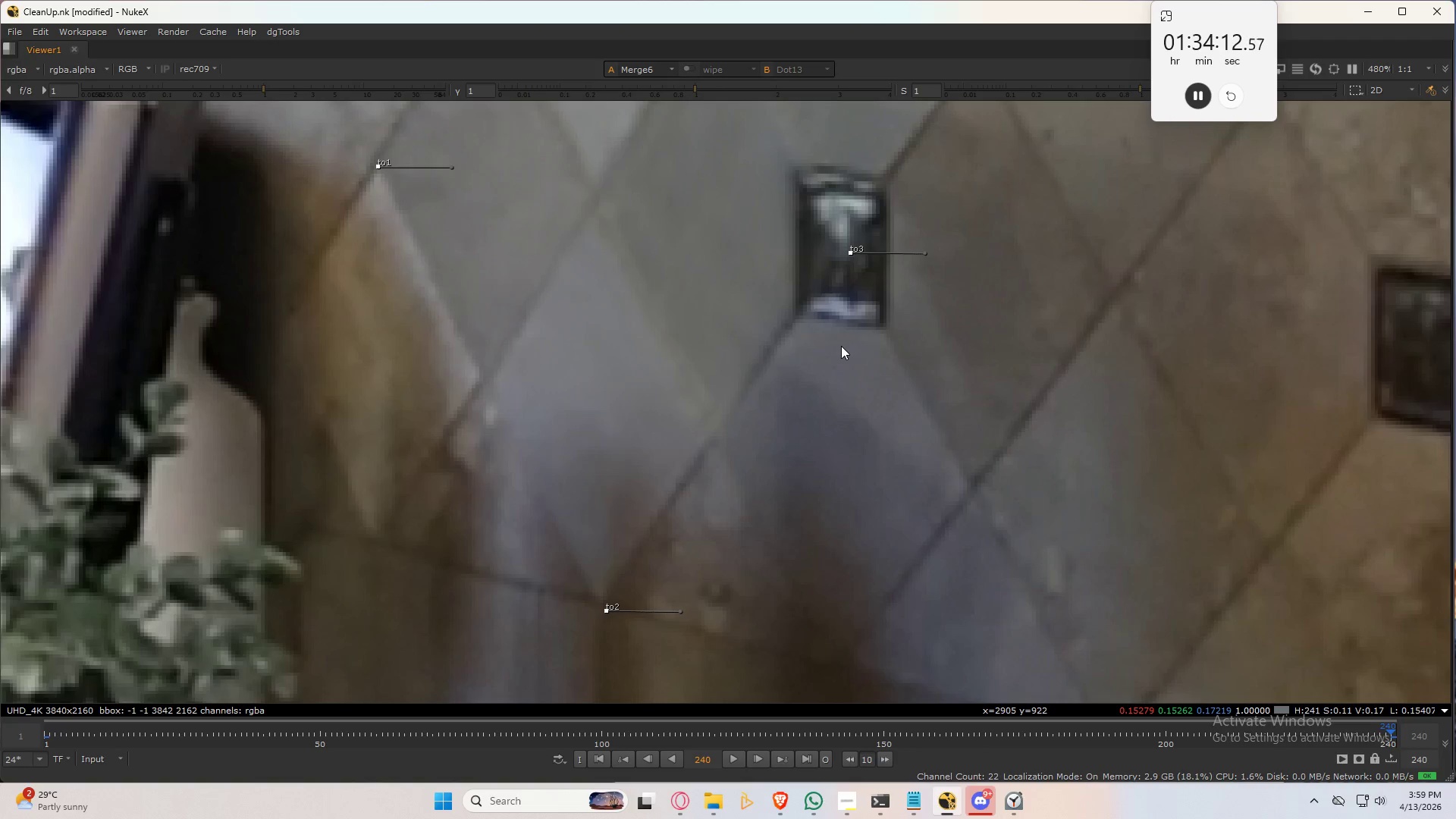 
key(Control+Numpad7)
 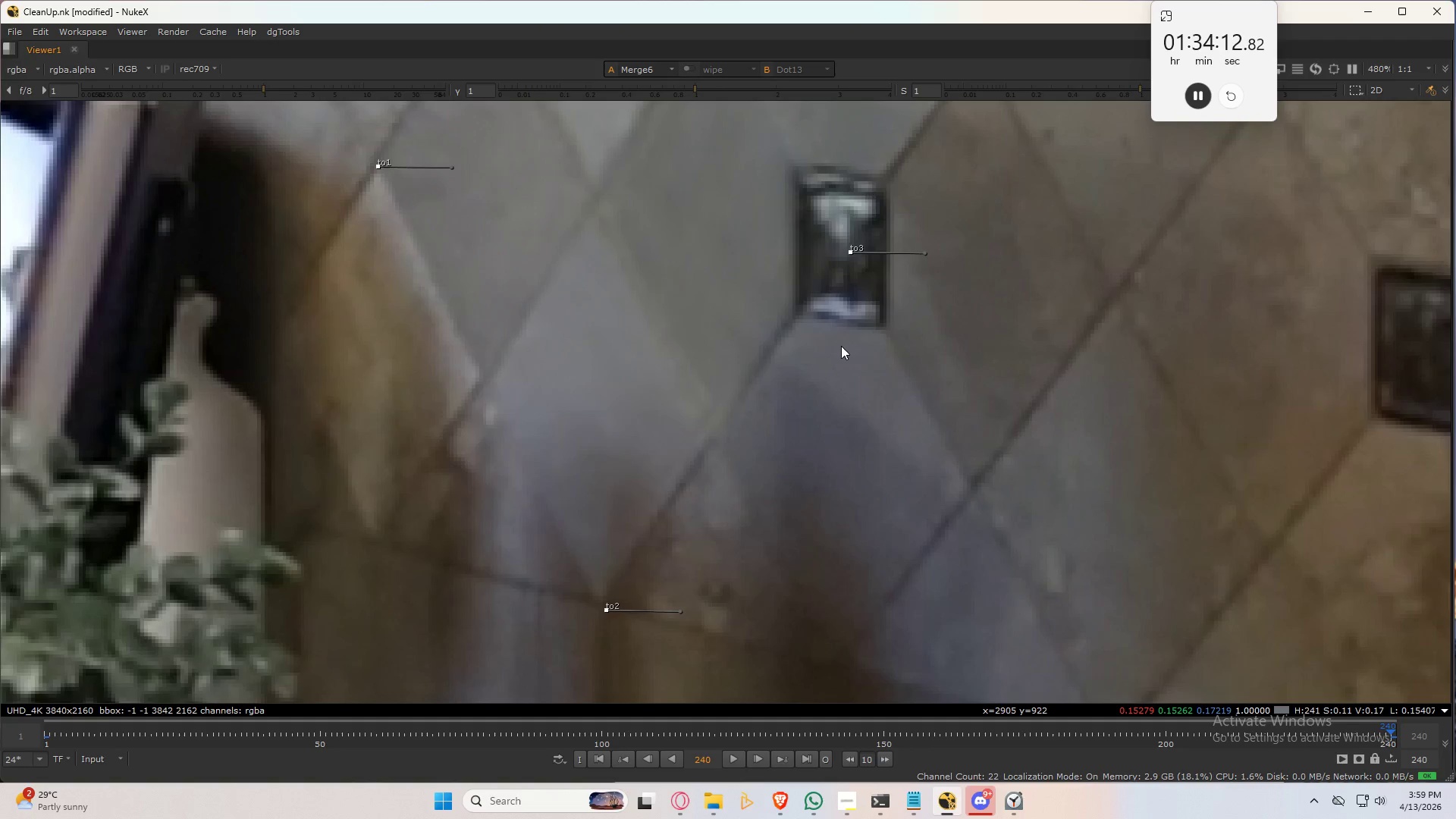 
key(Control+Numpad8)
 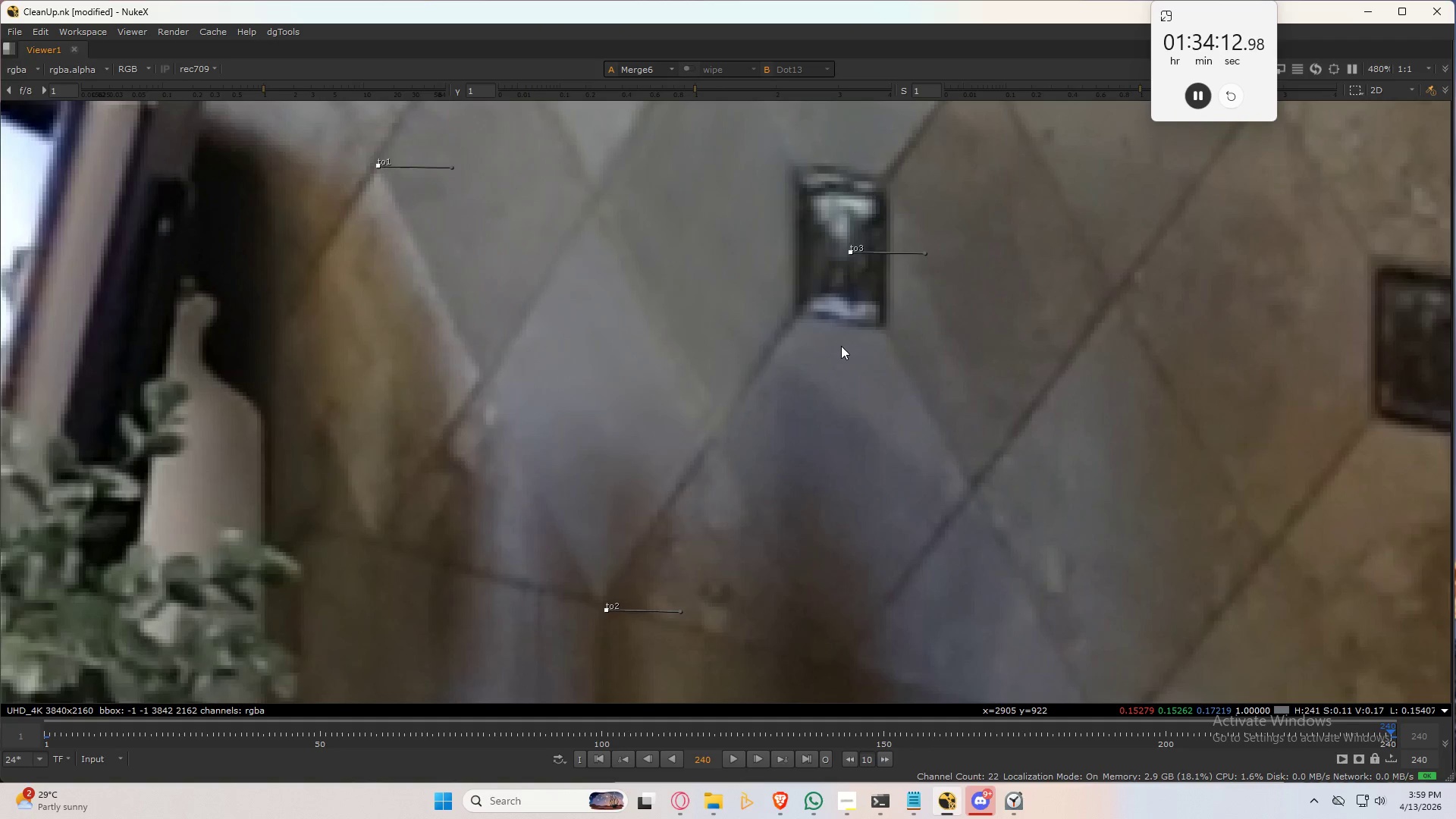 
key(Control+Numpad7)
 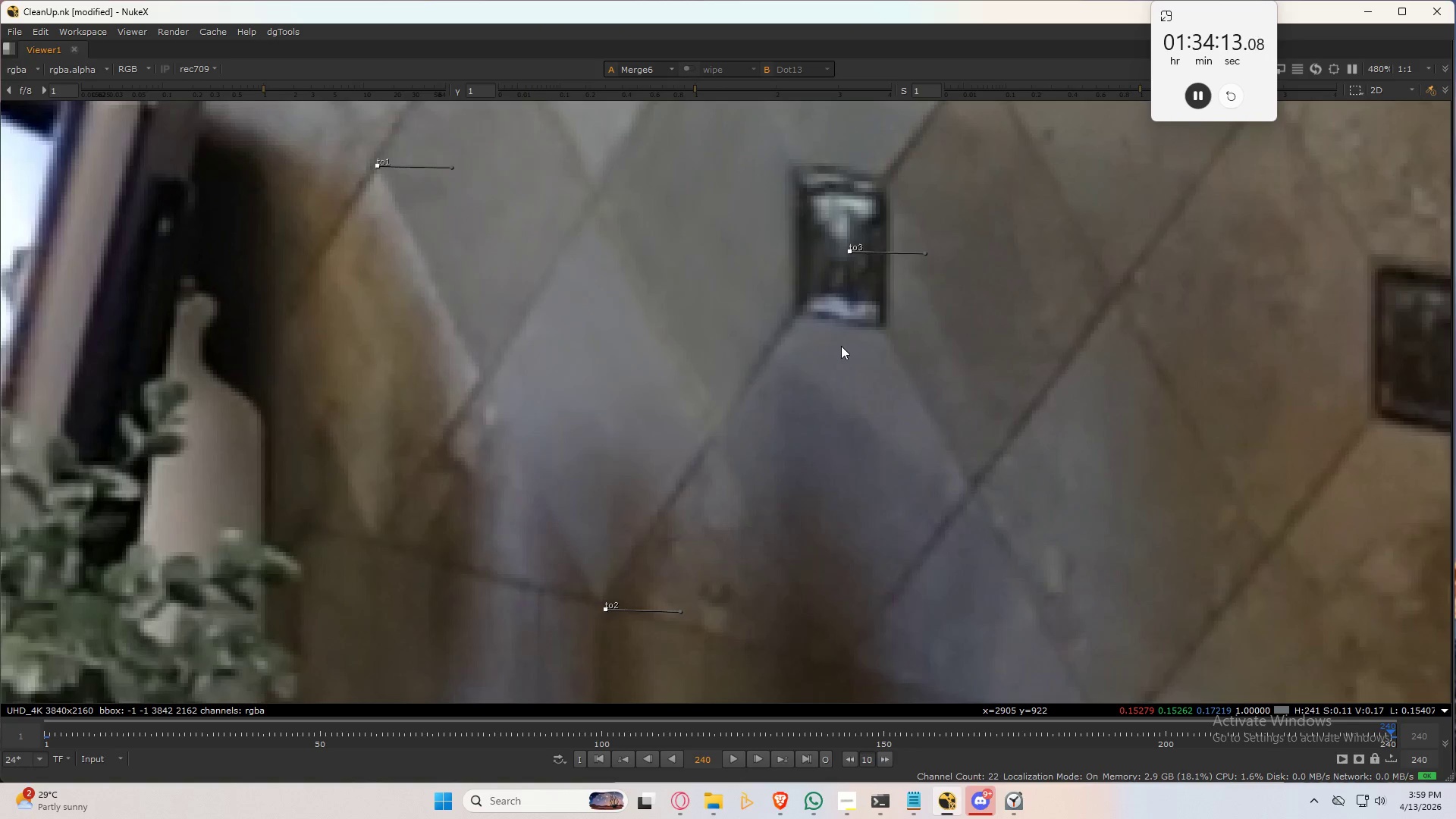 
key(Control+Numpad8)
 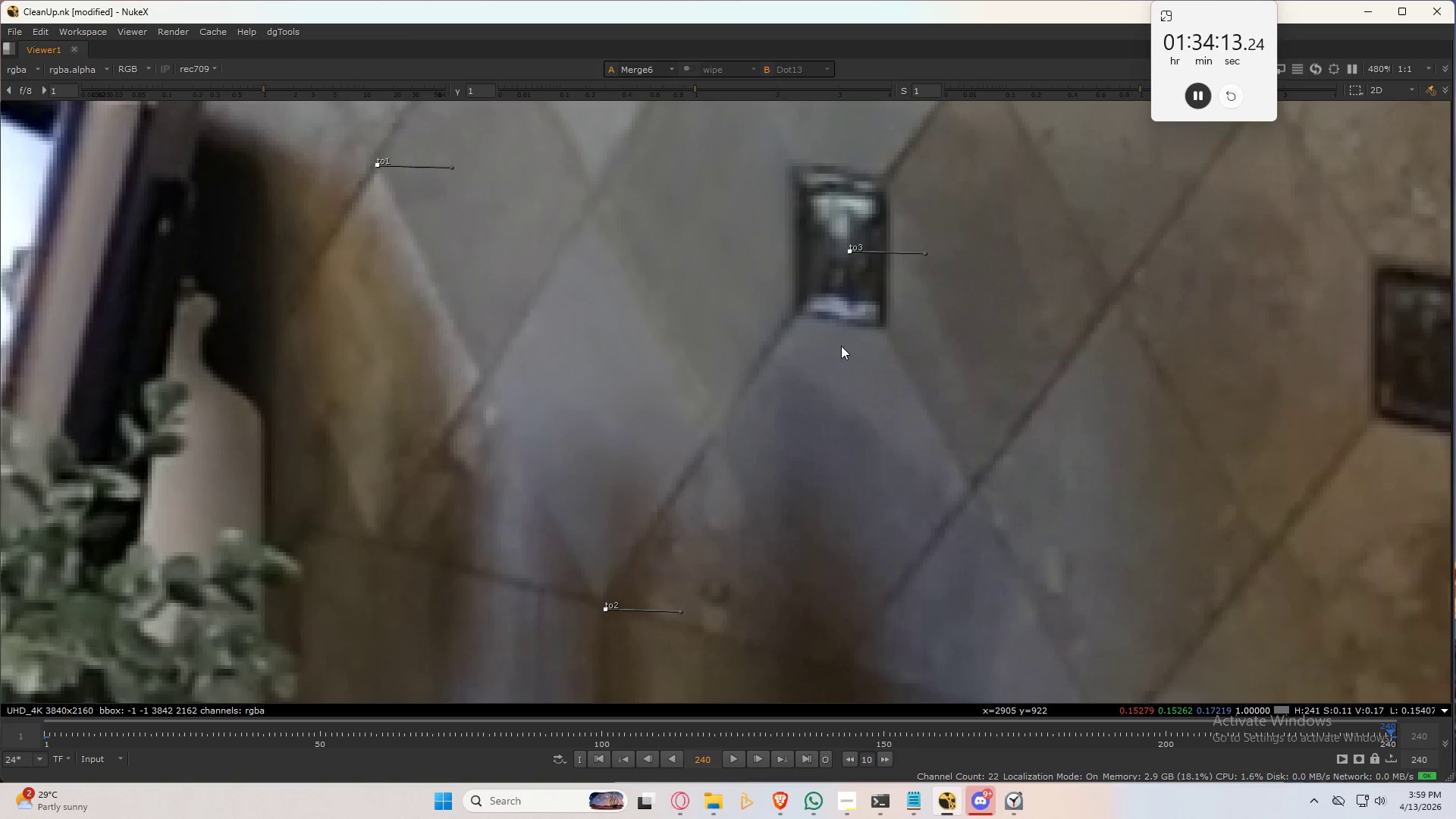 
key(Control+Numpad8)
 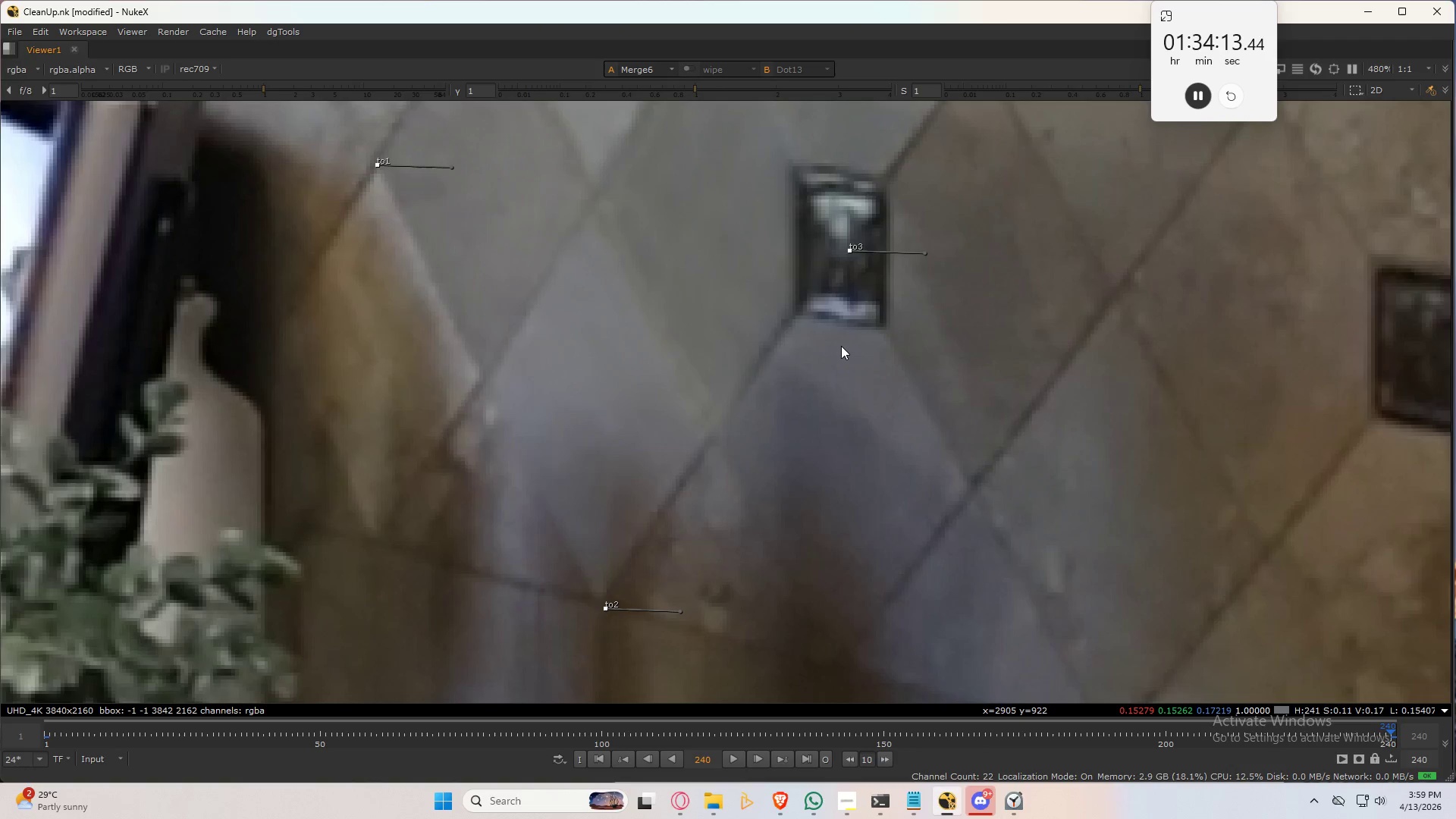 
key(Control+Numpad8)
 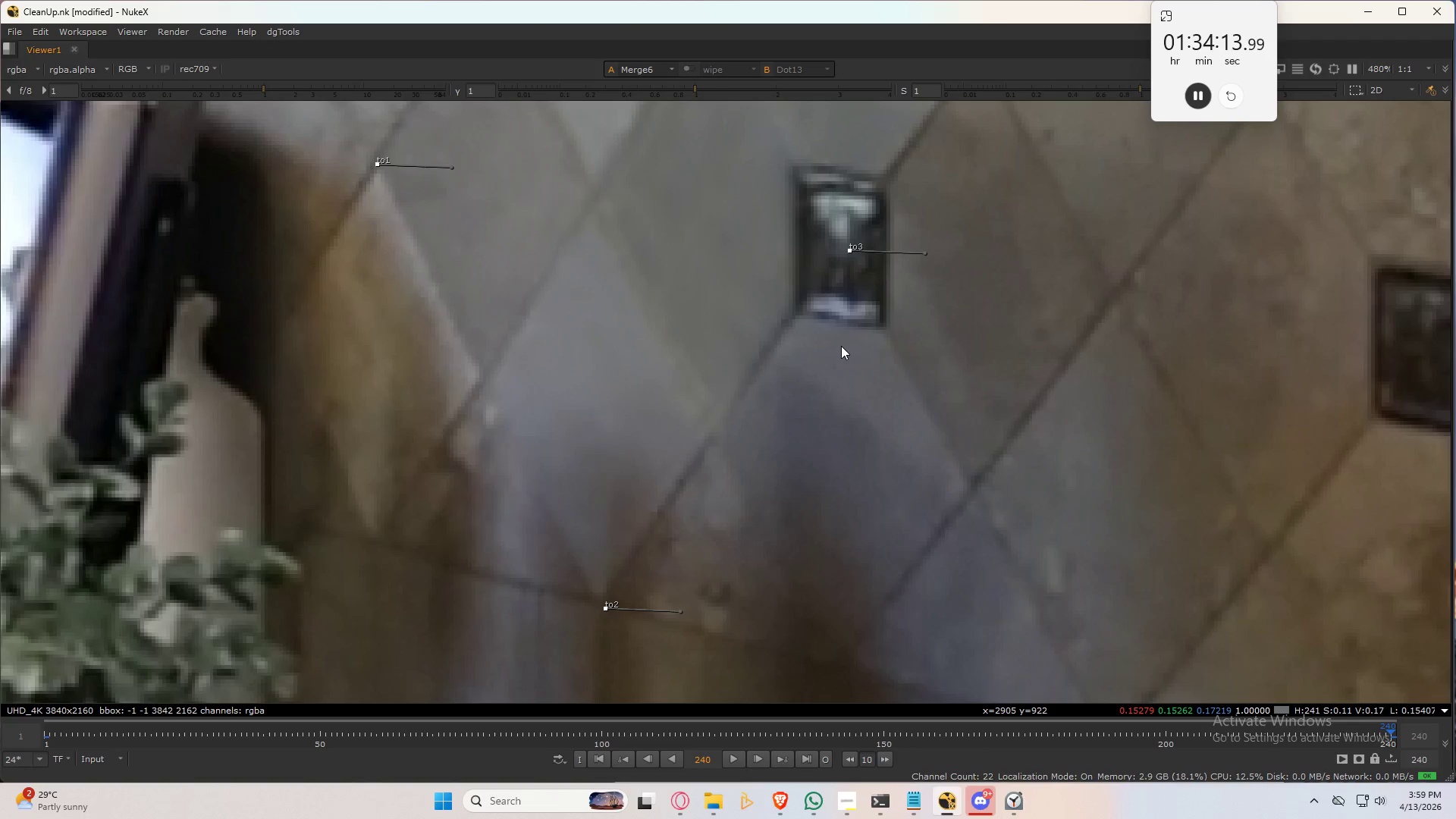 
type(323)
 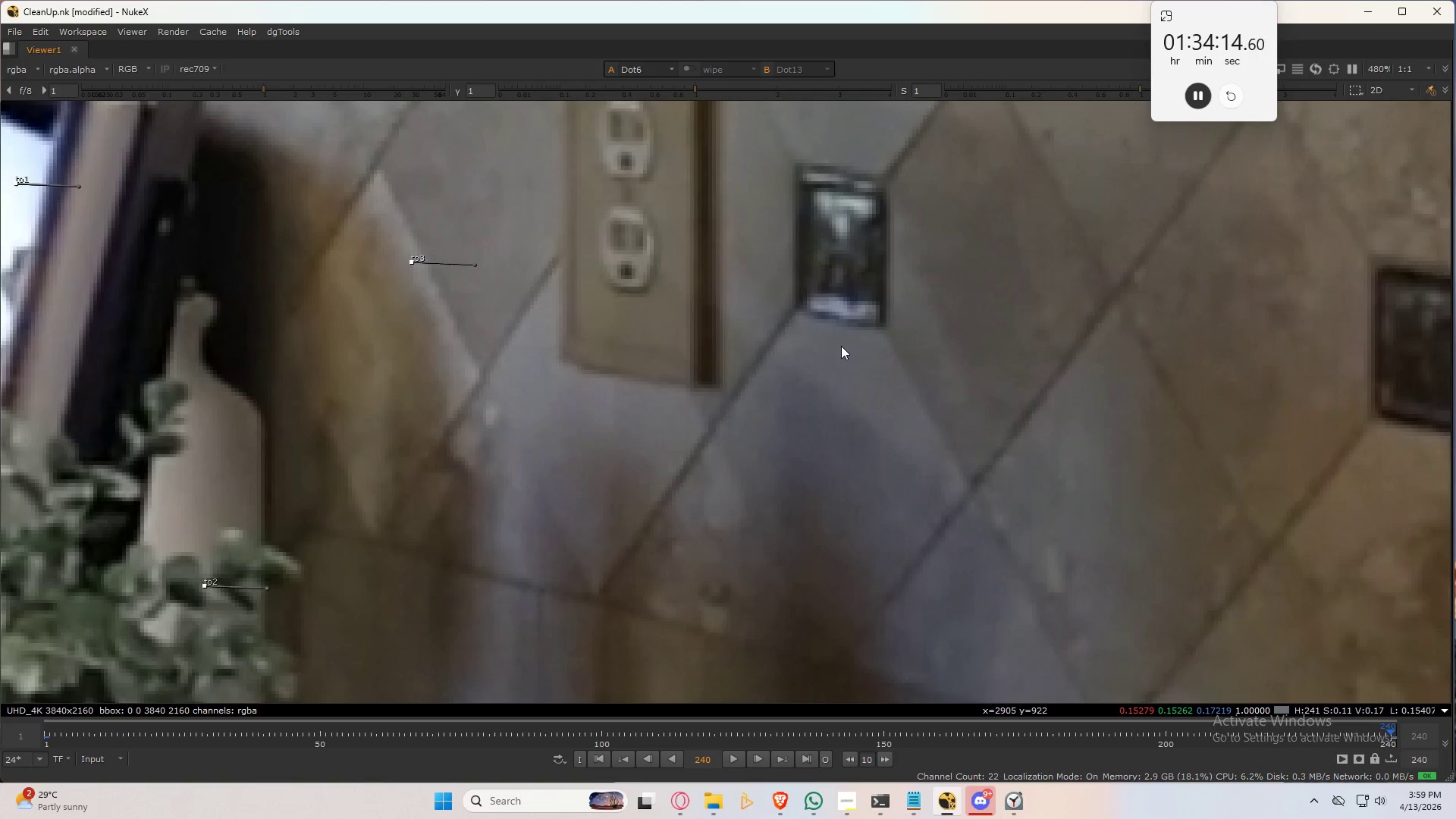 
hold_key(key=2, duration=0.34)
 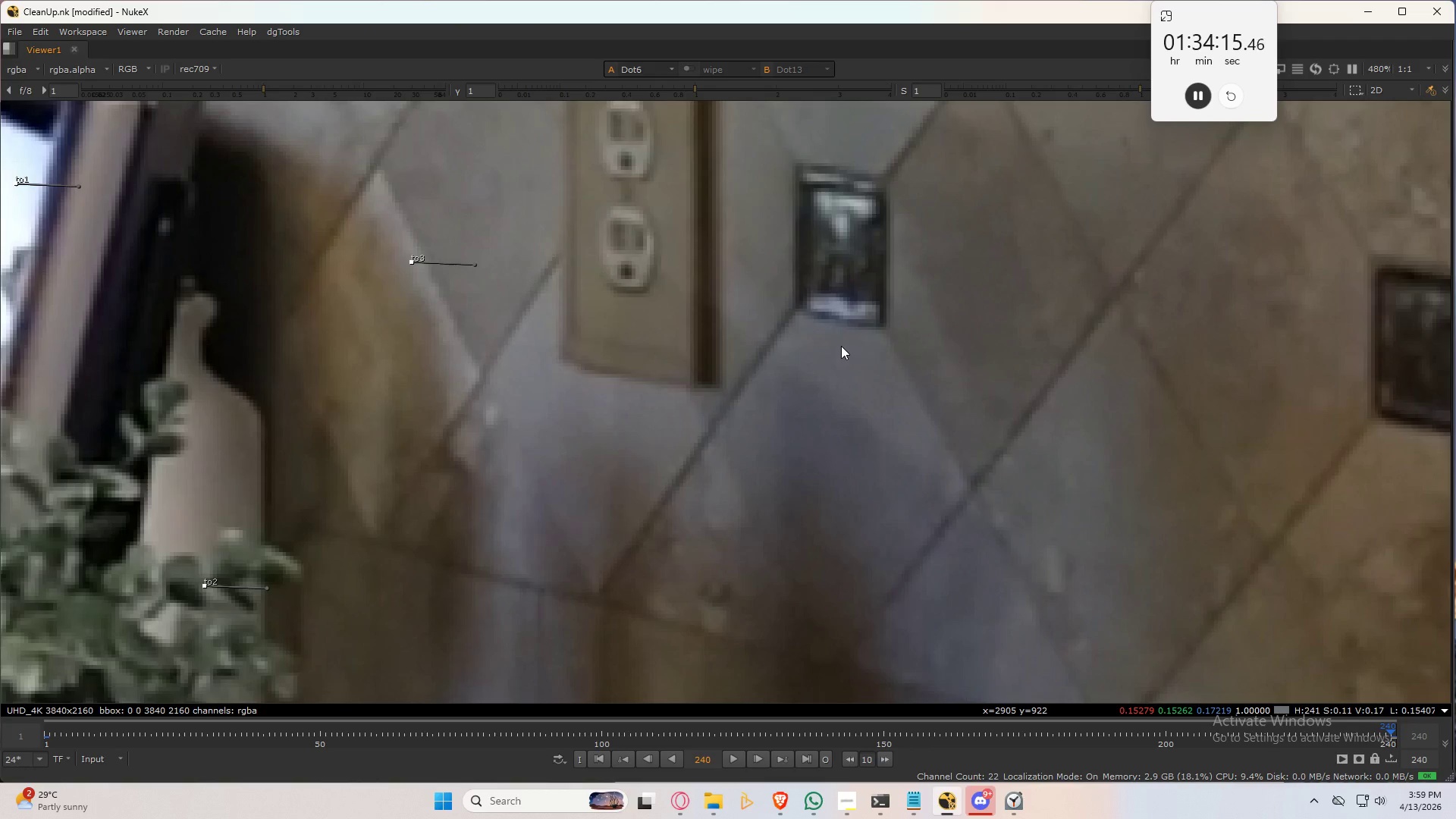 
hold_key(key=3, duration=0.53)
 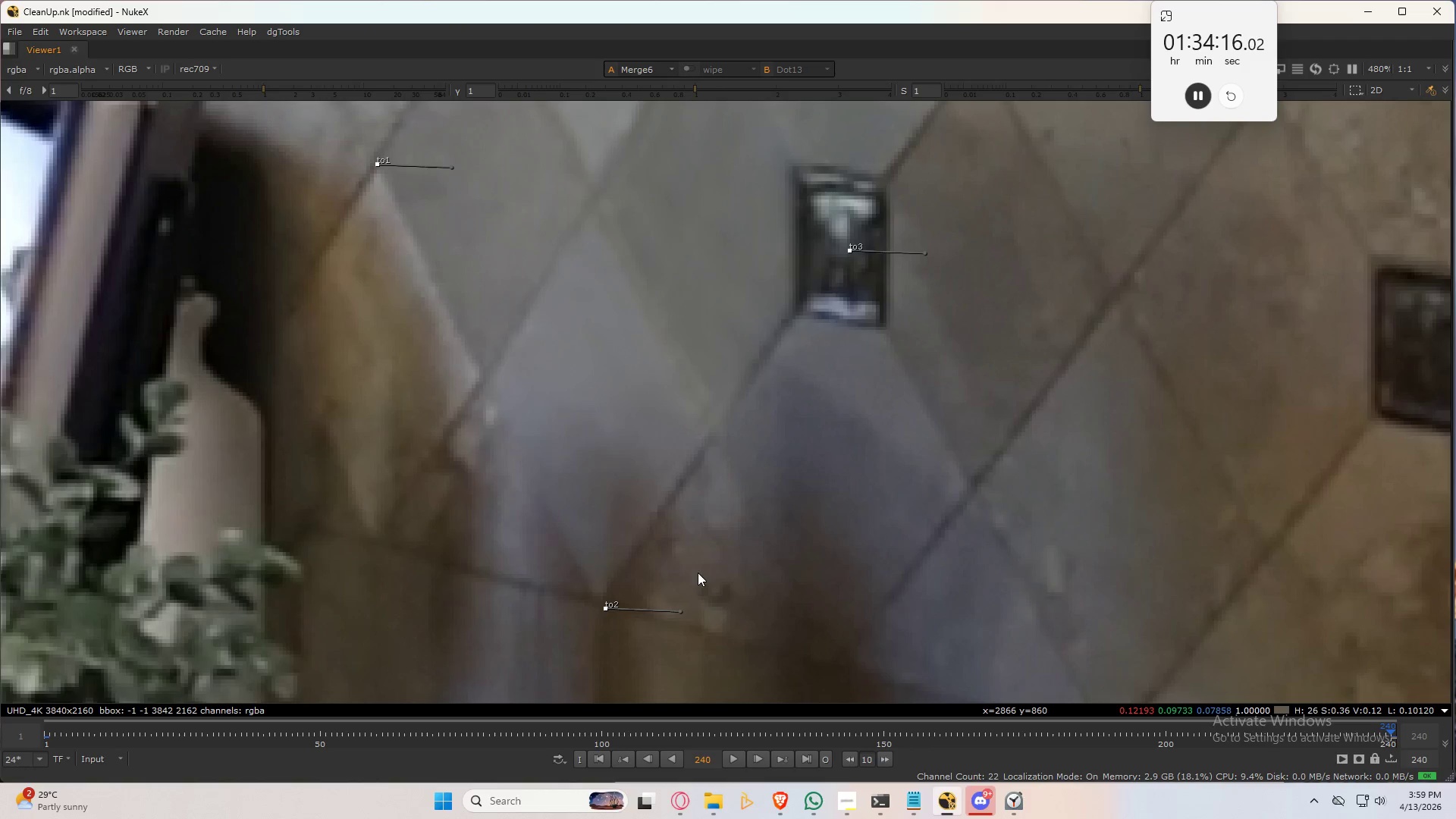 
hold_key(key=3, duration=3.38)
 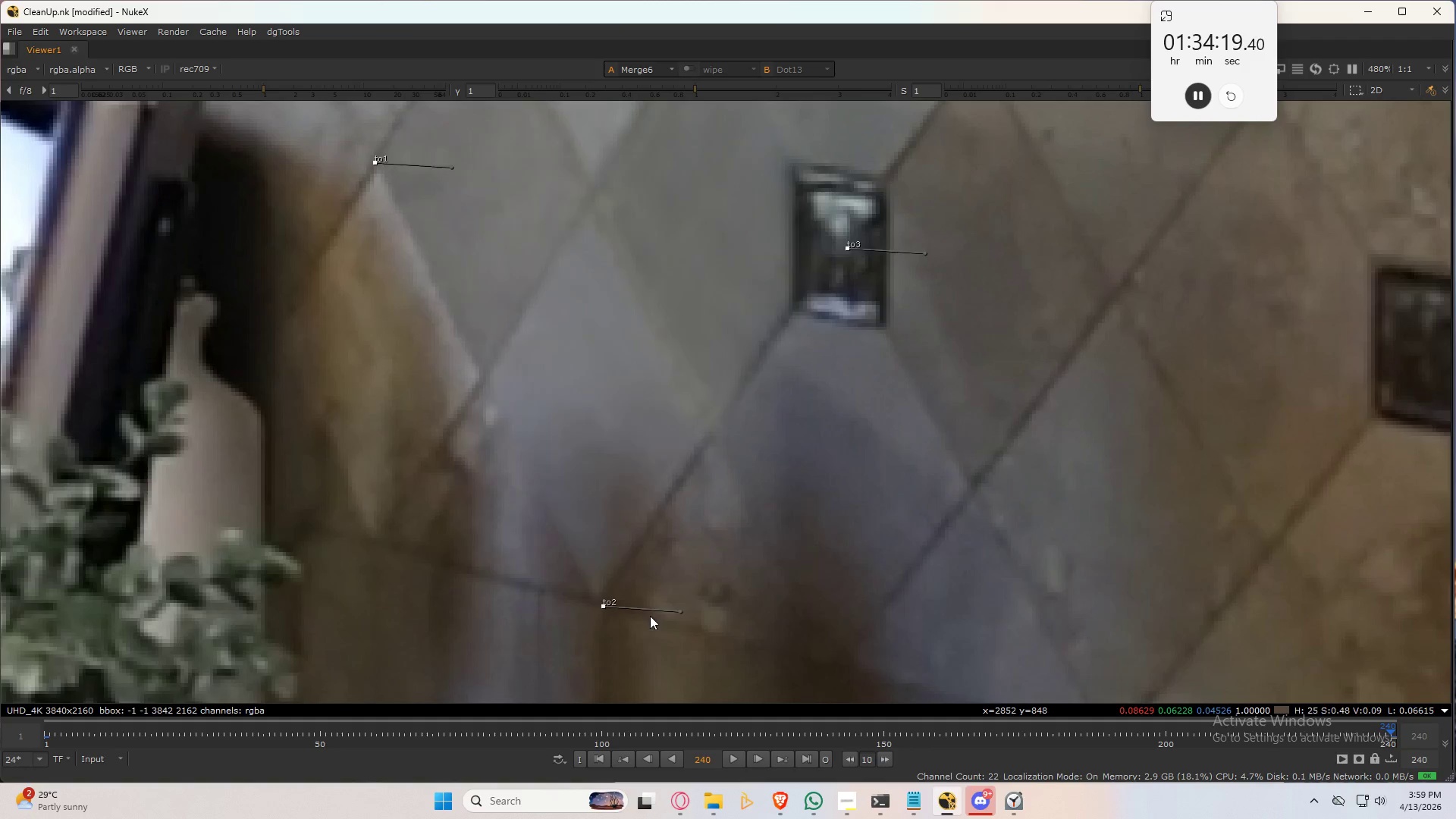 
hold_key(key=2, duration=0.56)
 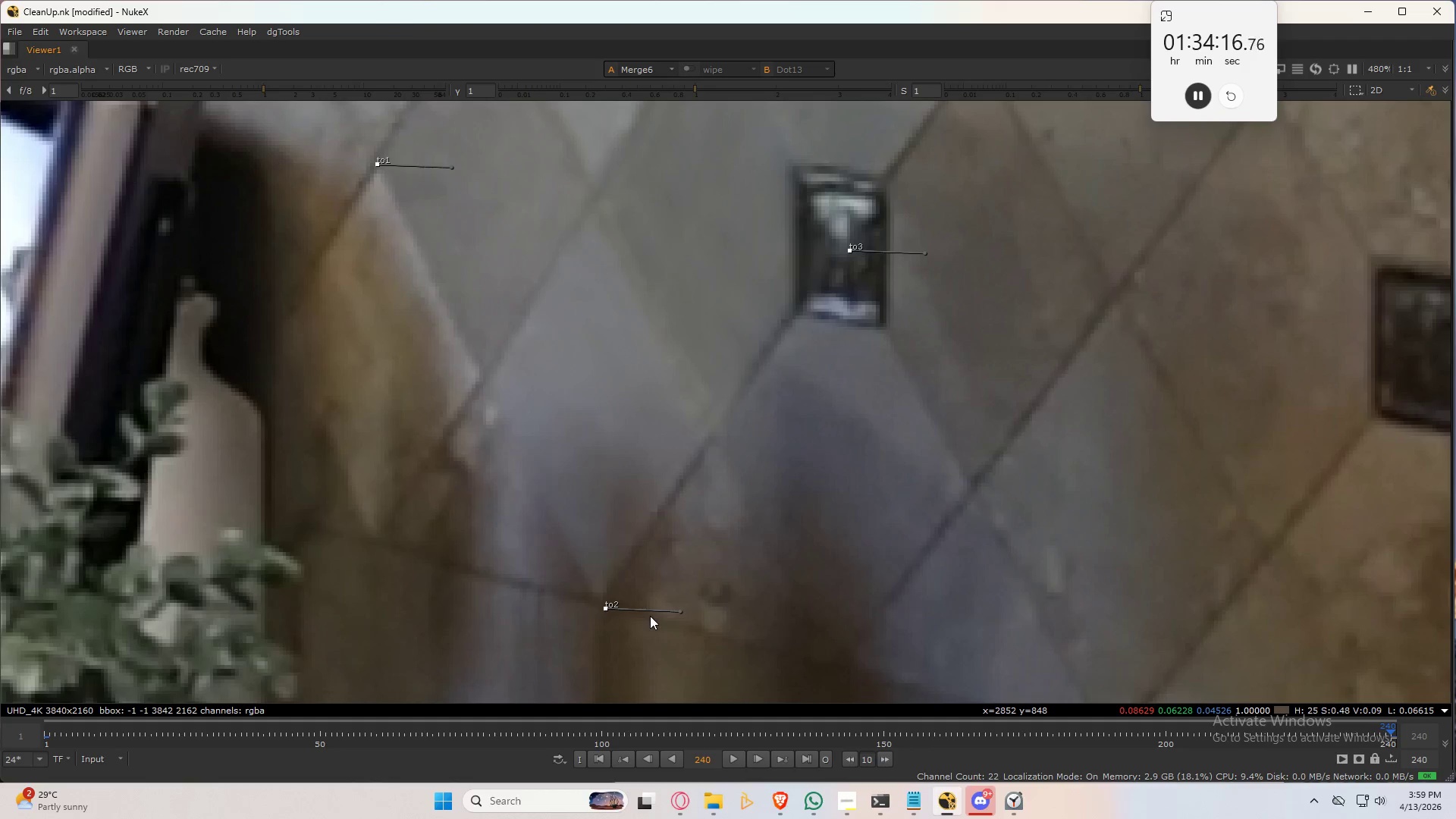 
key(Control+Numpad7)
 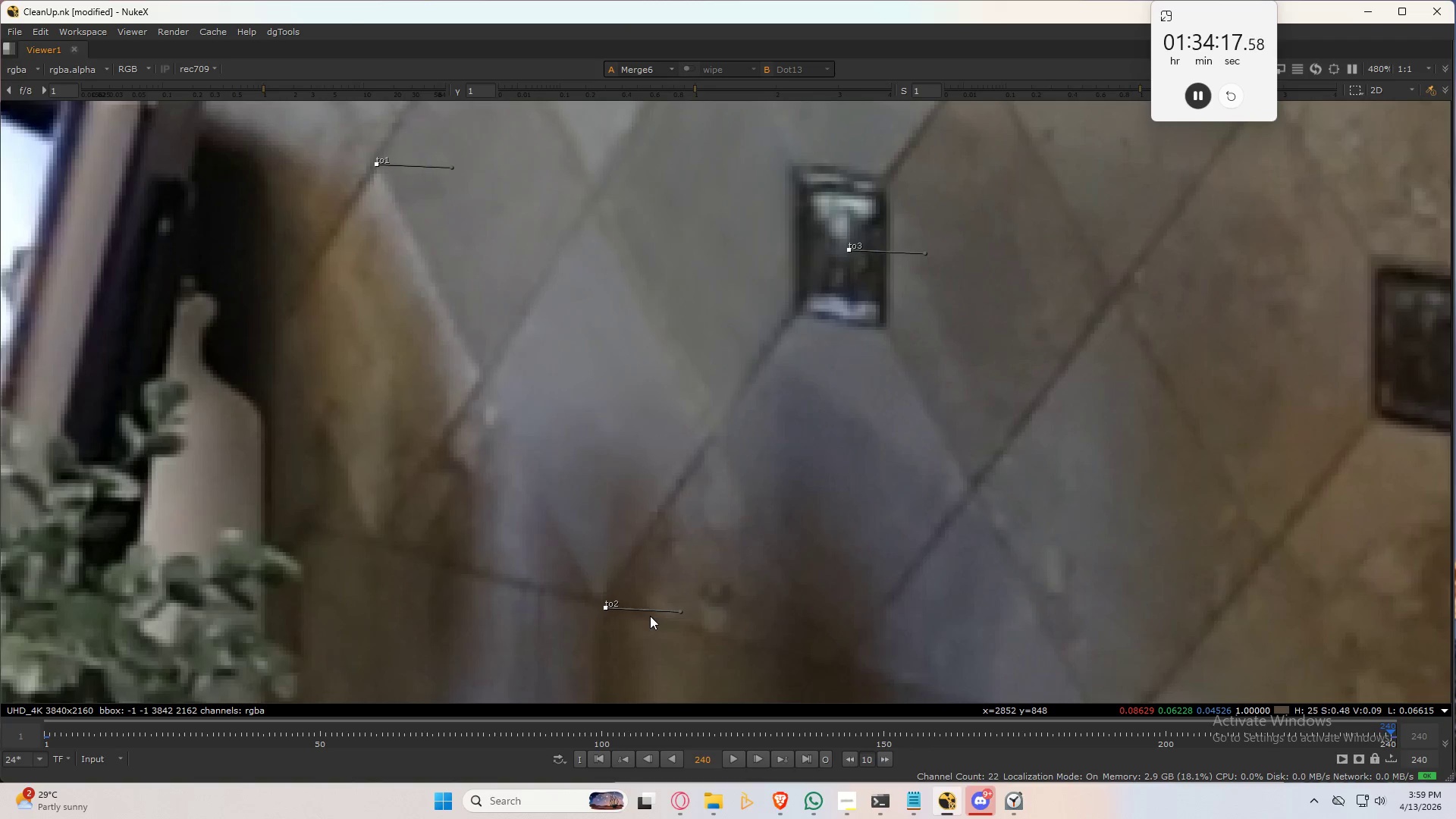 
key(Control+Numpad7)
 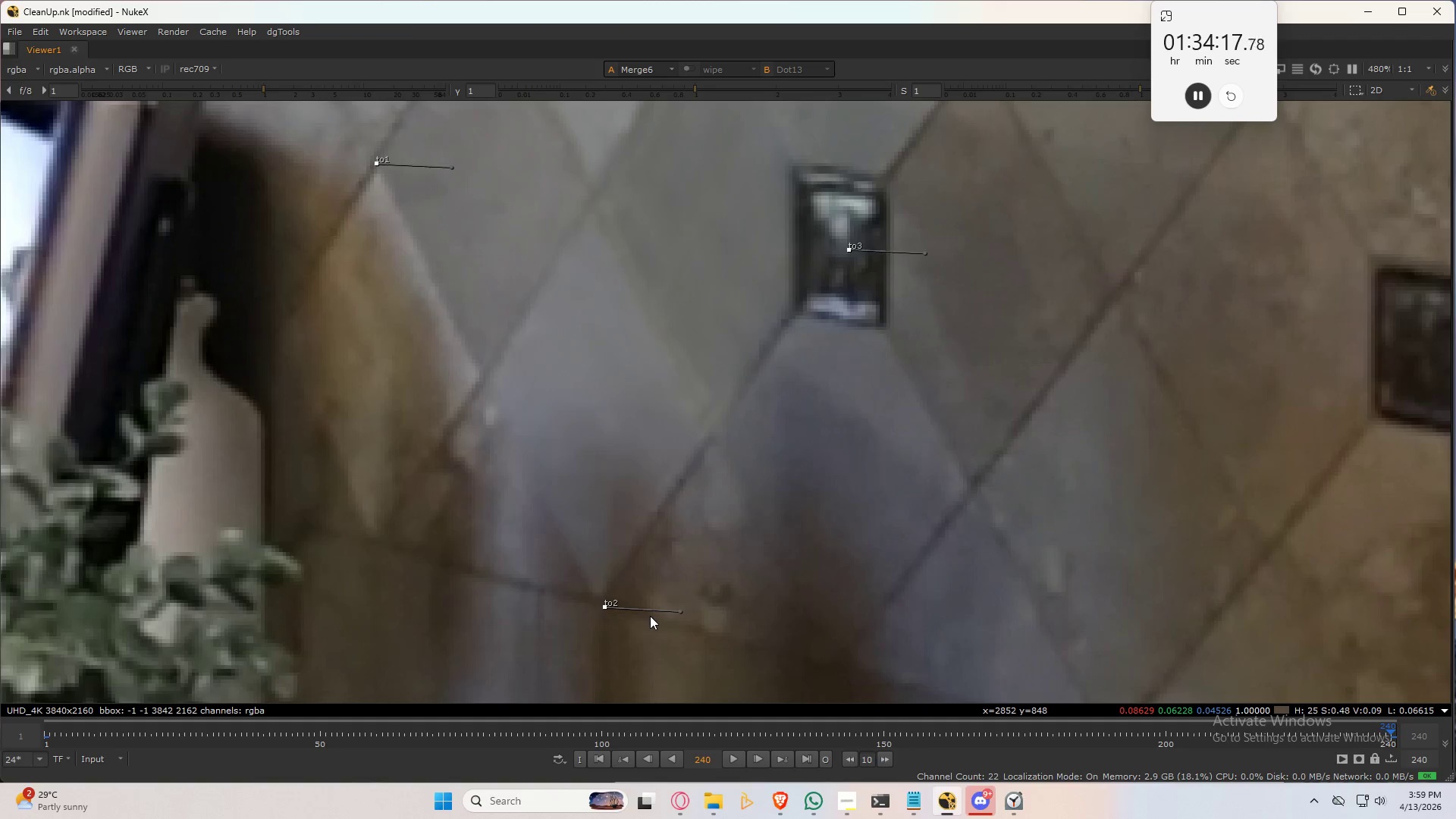 
key(Control+Numpad7)
 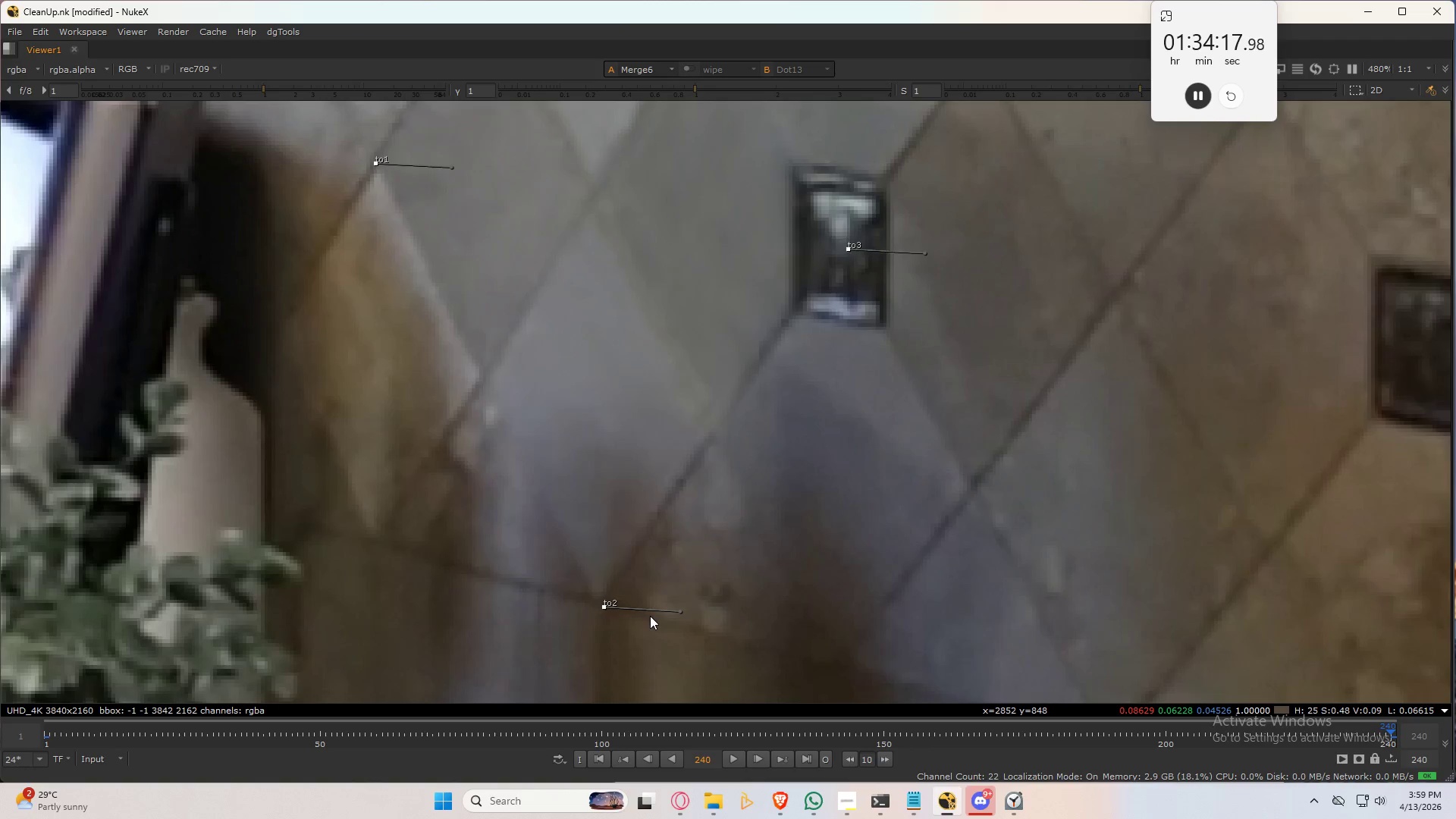 
key(Control+Numpad7)
 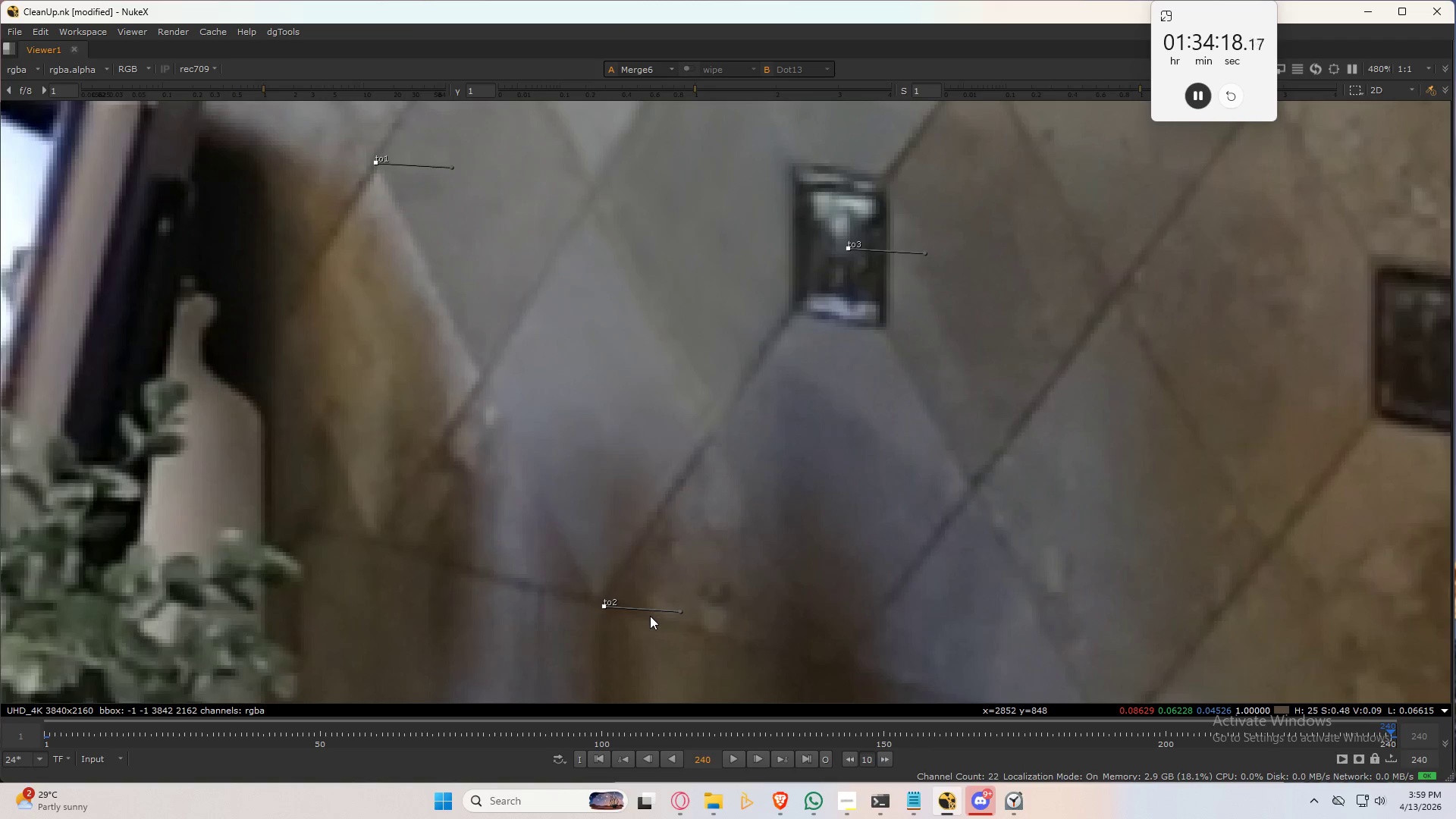 
key(Control+Numpad7)
 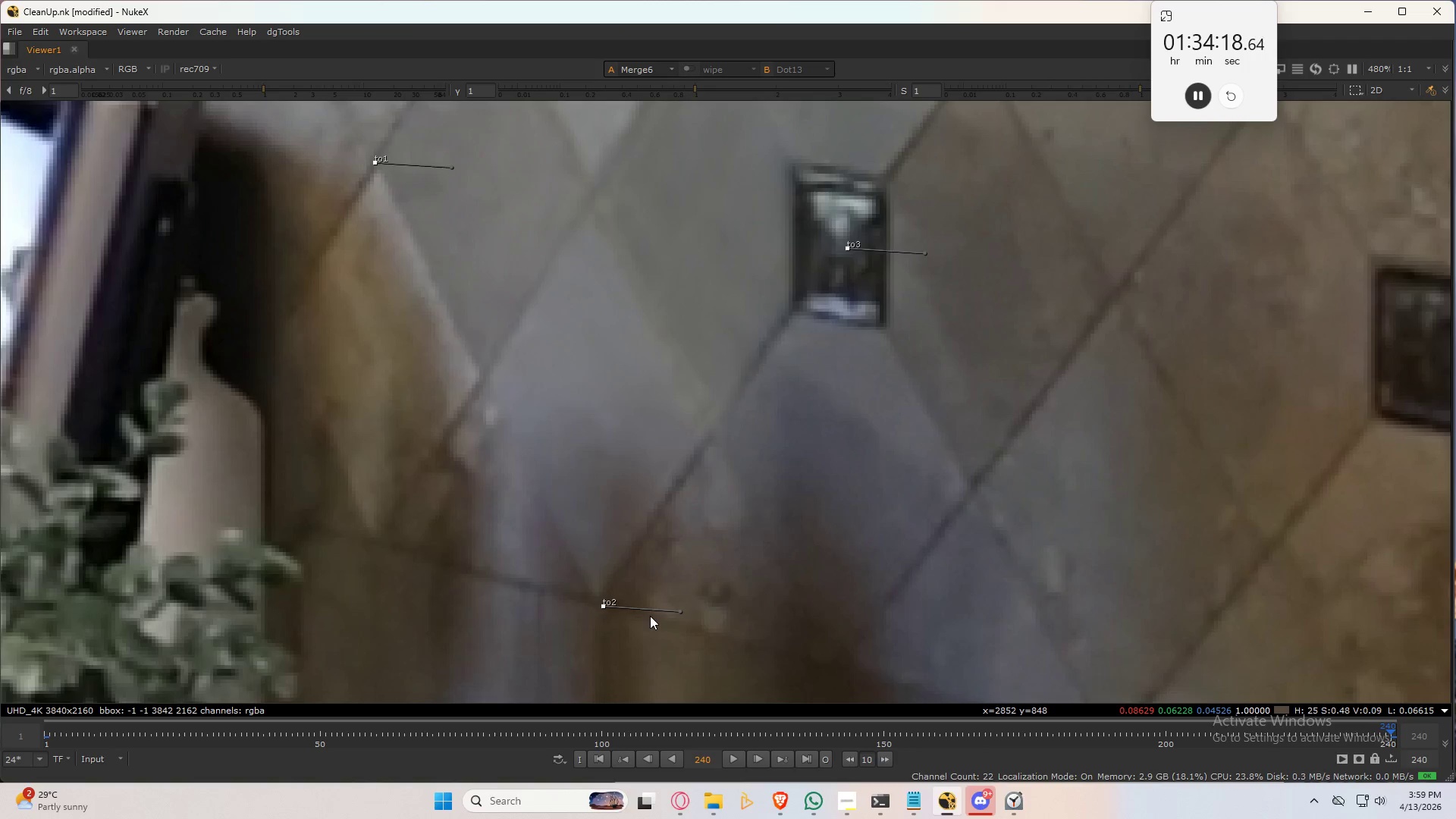 
hold_key(key=3, duration=0.33)
 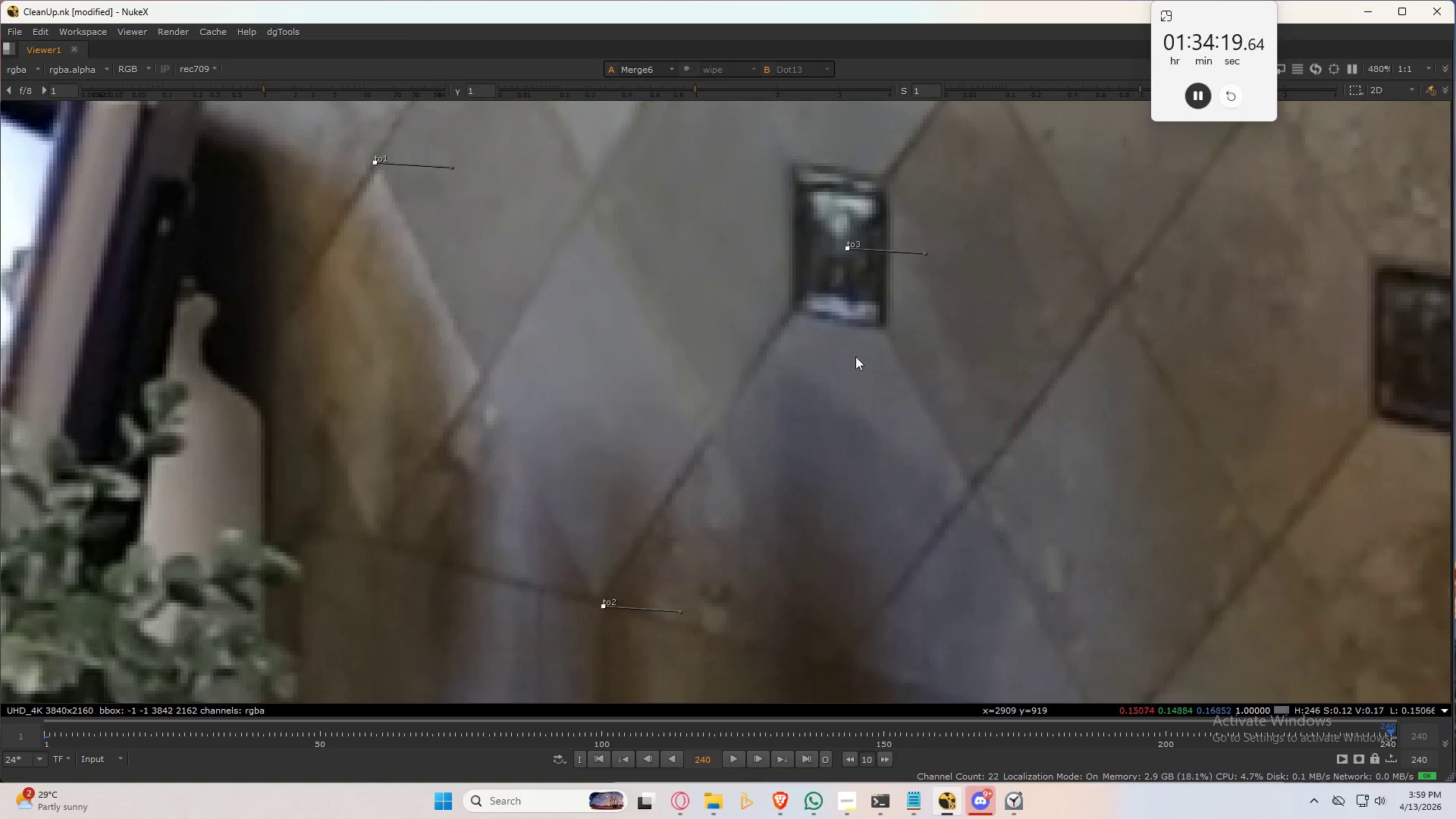 
key(2)
 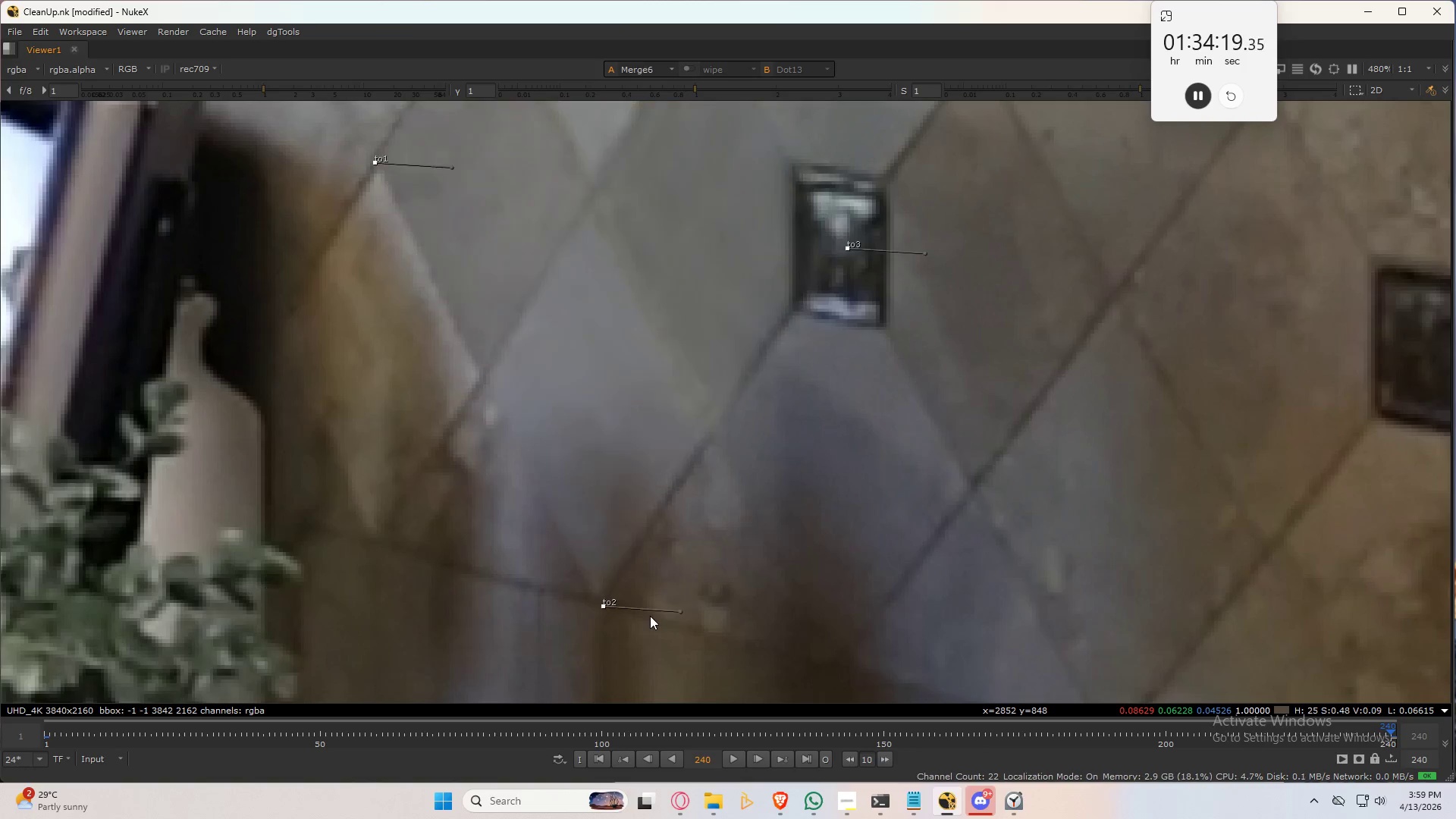 
type(322)
 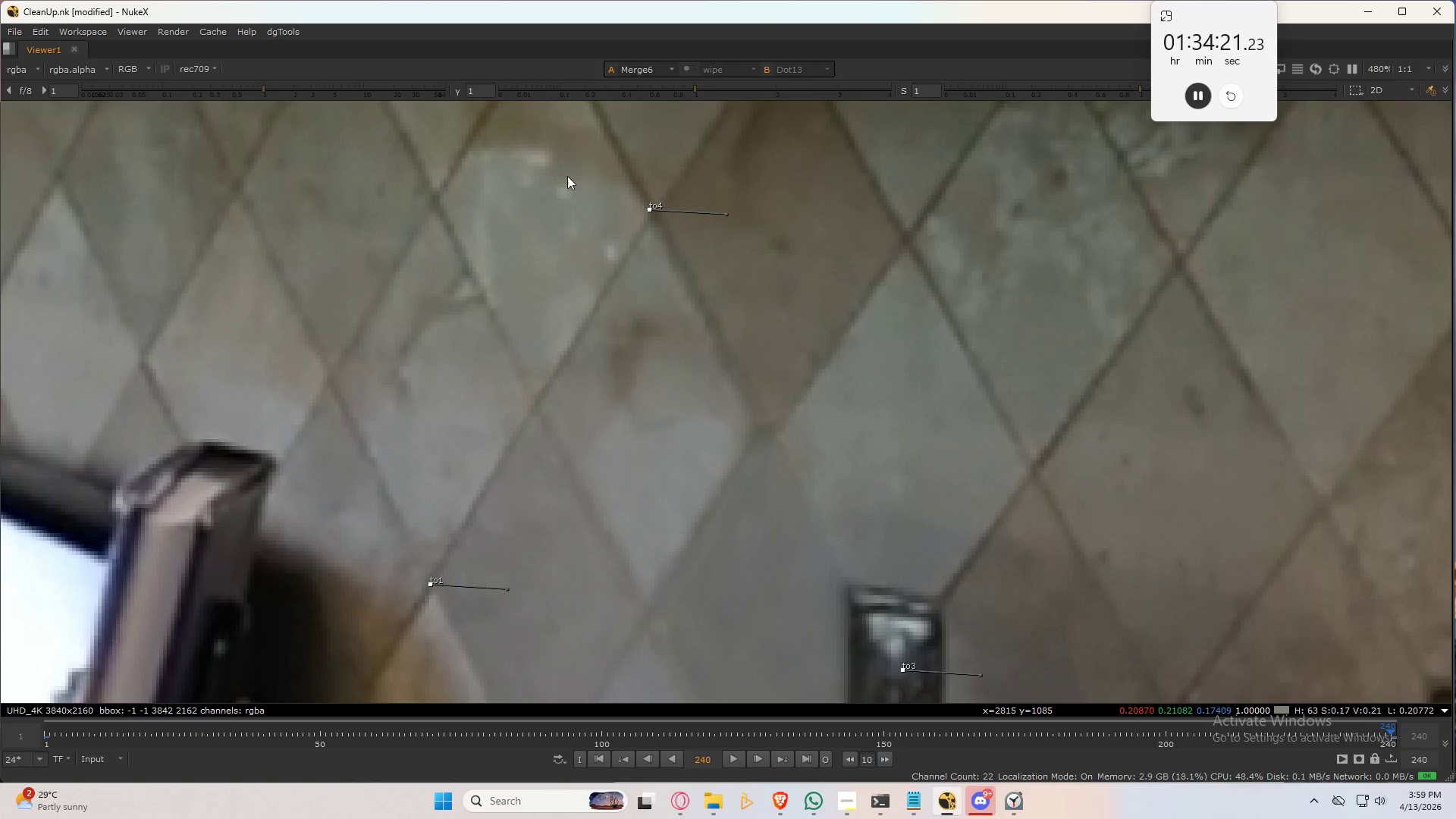 
hold_key(key=3, duration=0.47)
 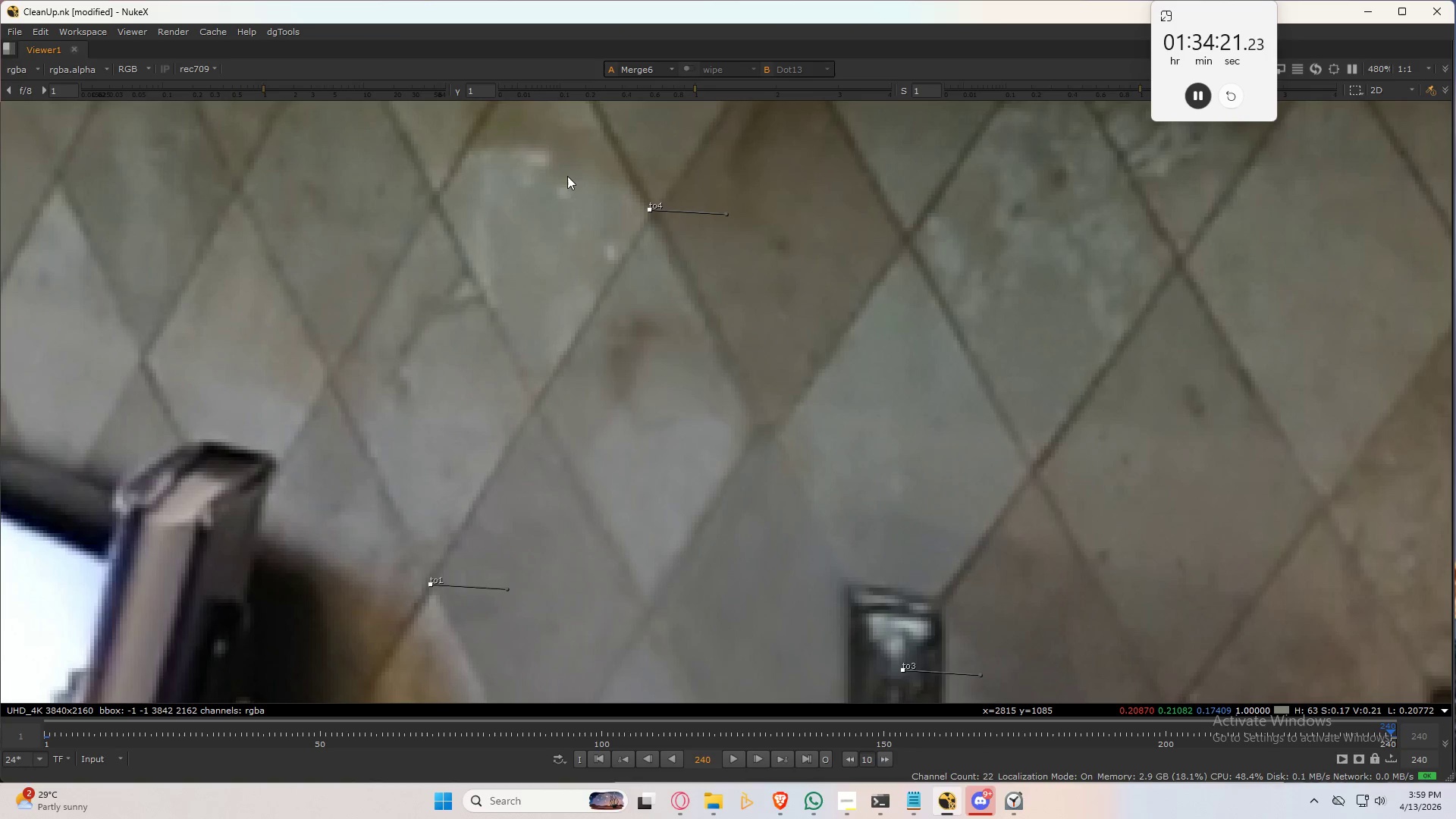 
left_click_drag(start_coordinate=[550, 168], to_coordinate=[794, 316])
 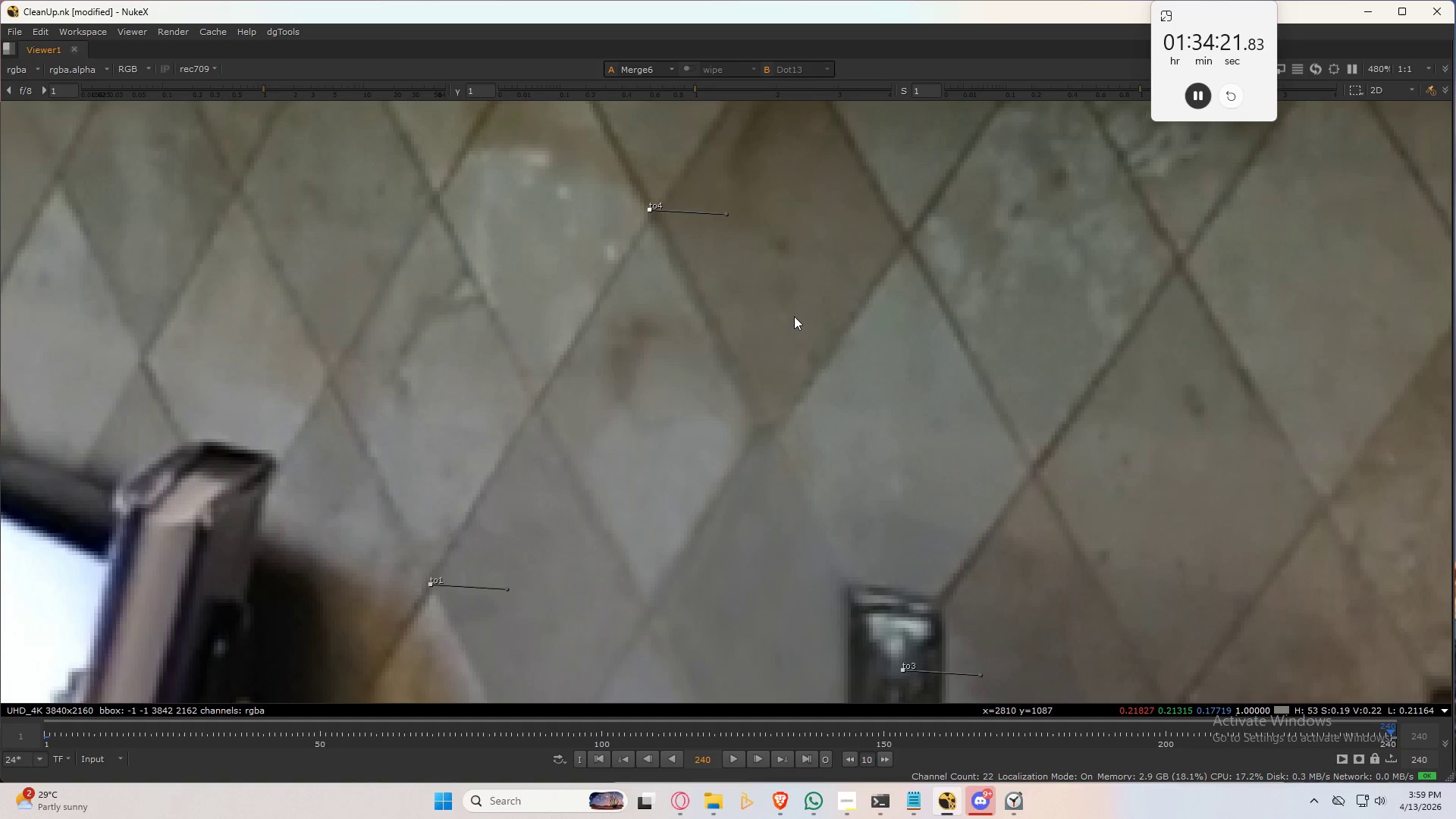 
key(Control+Numpad6)
 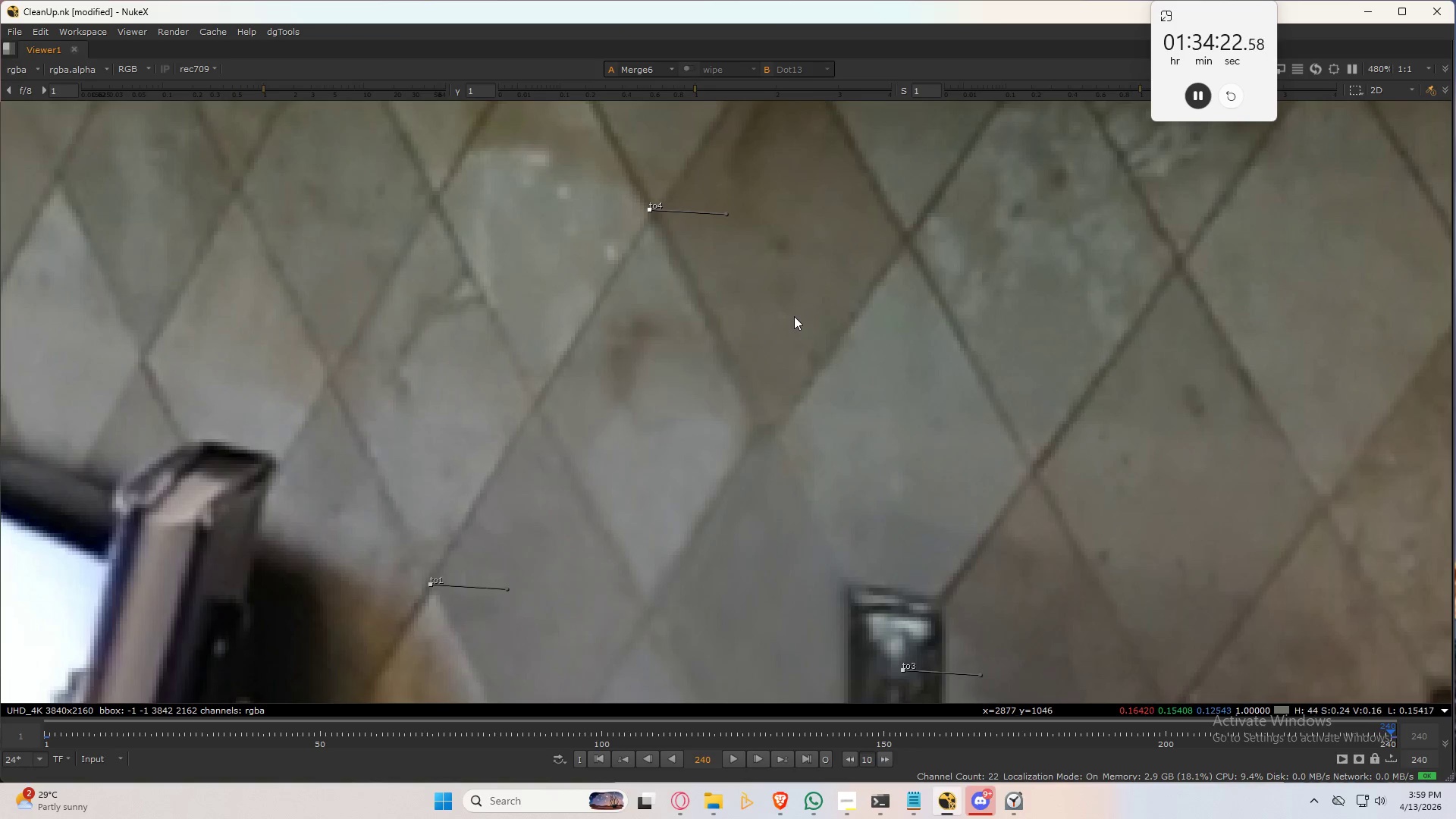 
key(Control+Numpad6)
 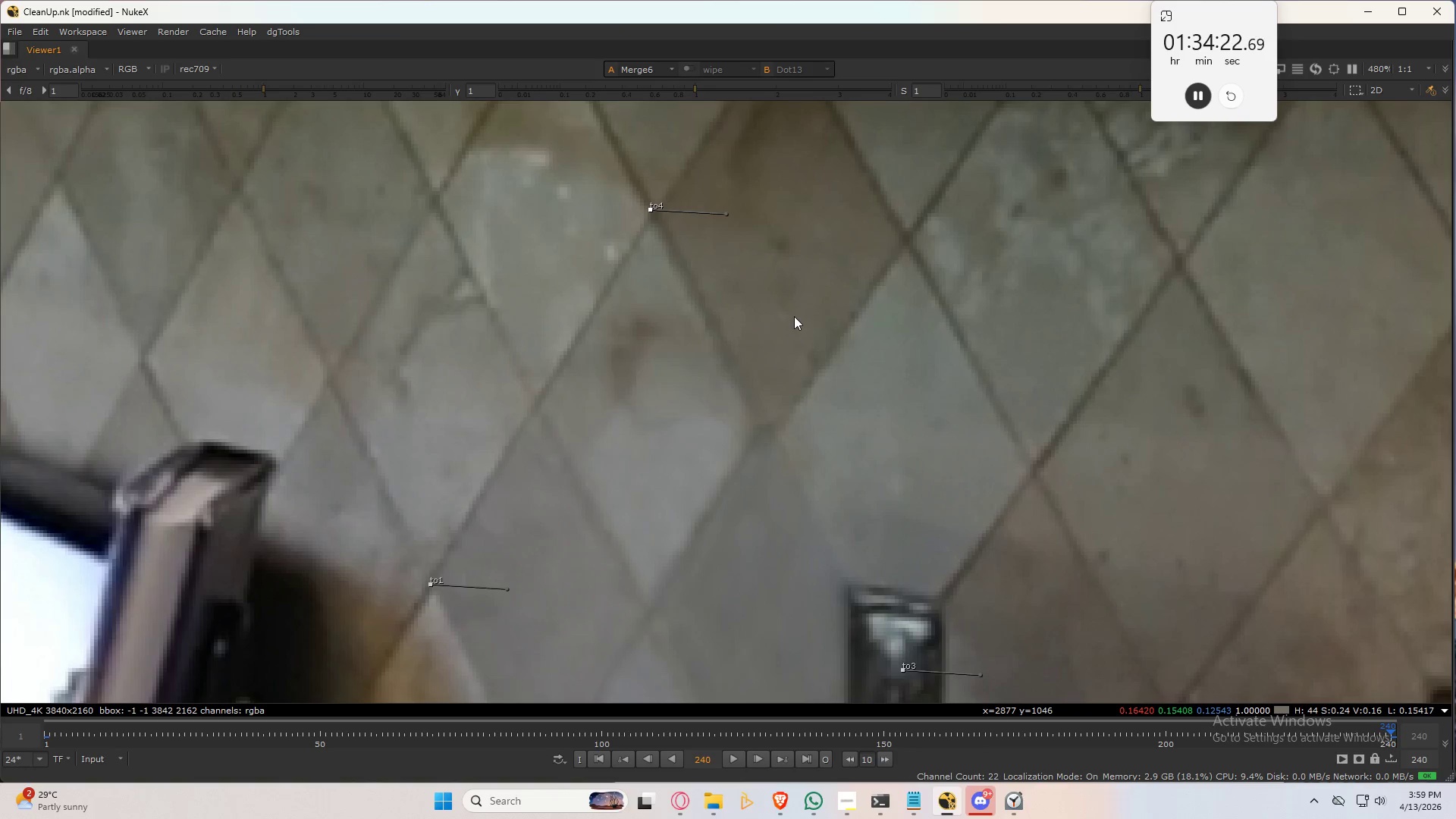 
key(Control+Numpad6)
 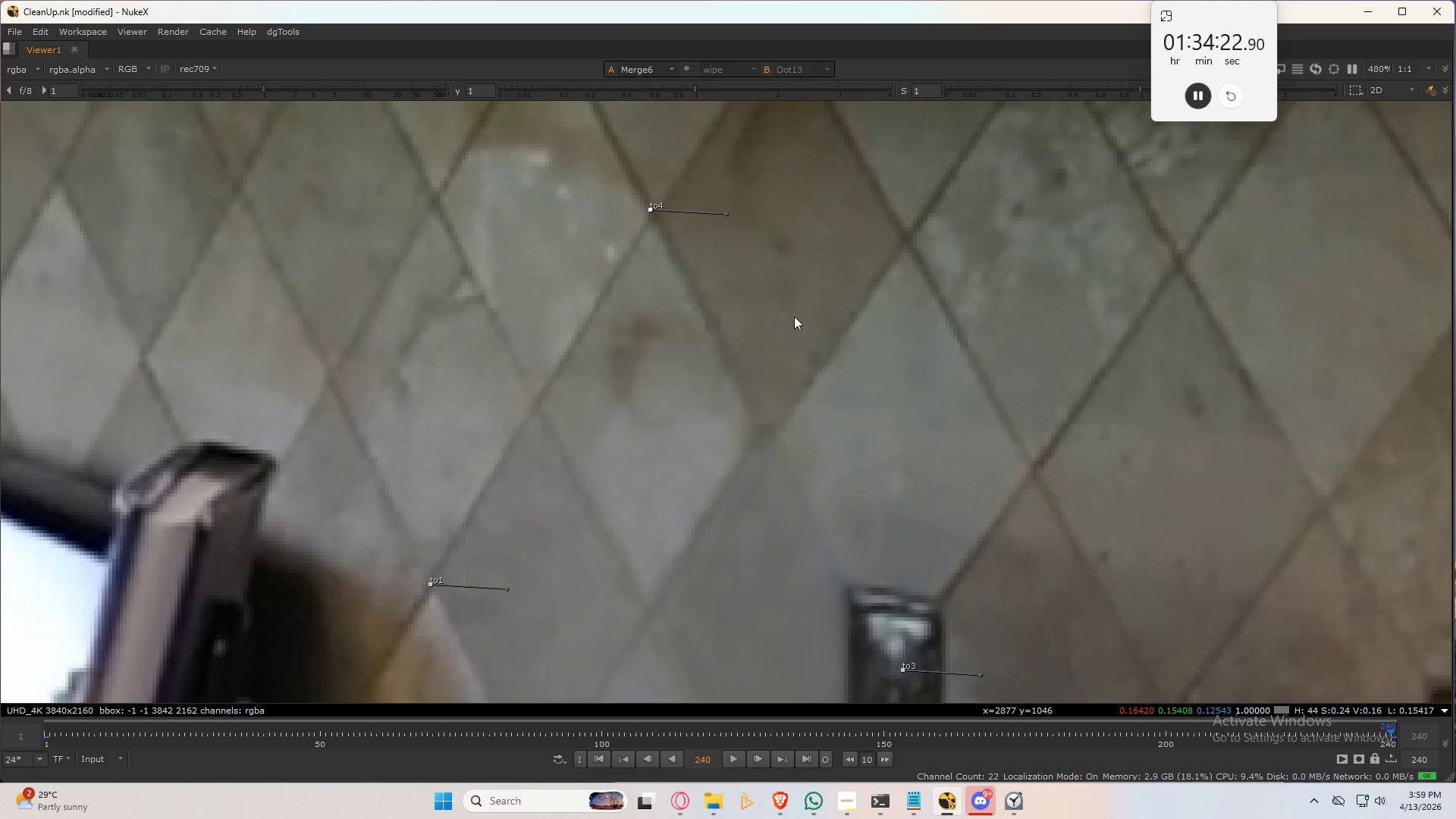 
key(Control+Numpad6)
 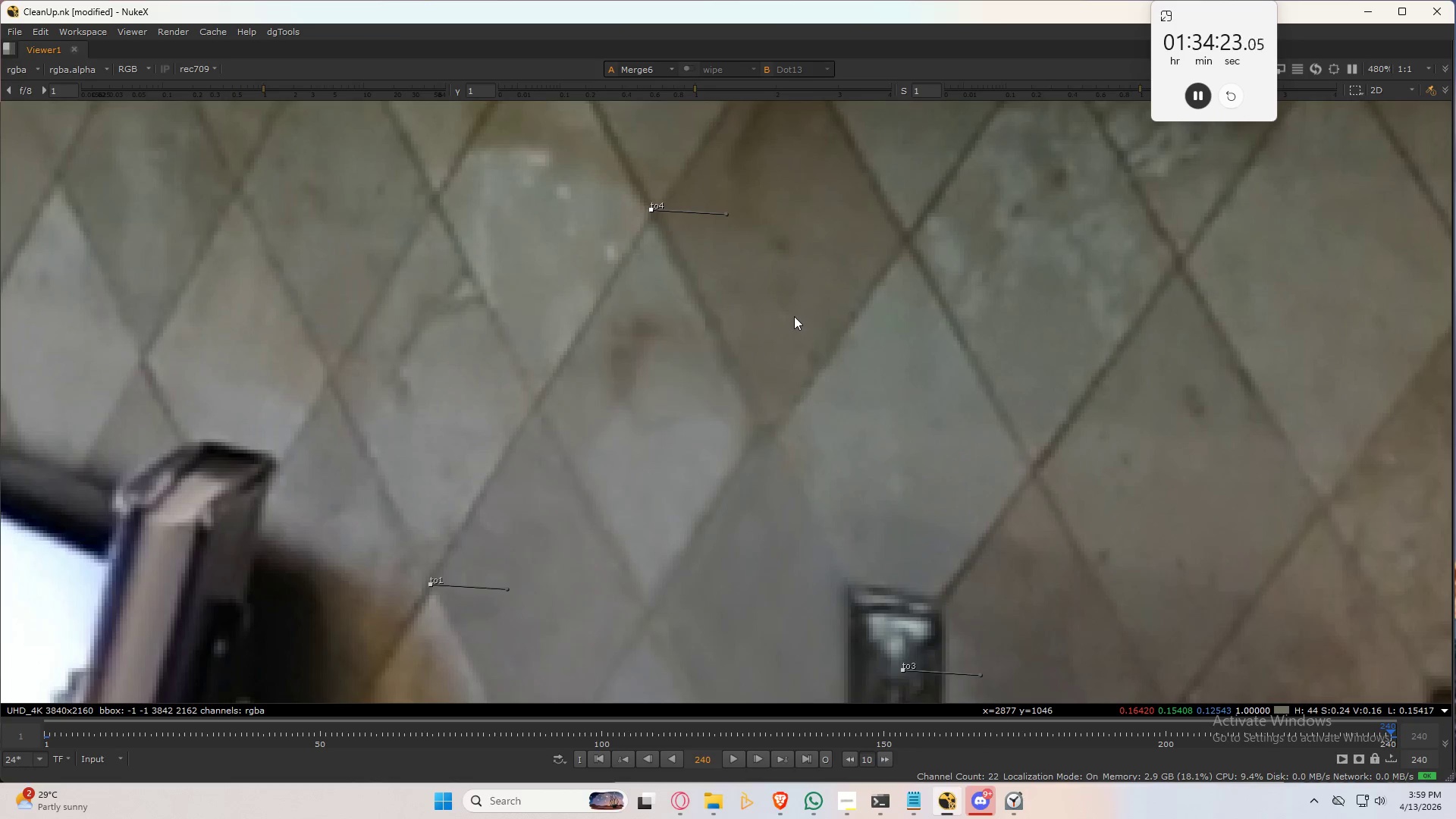 
key(Control+Numpad6)
 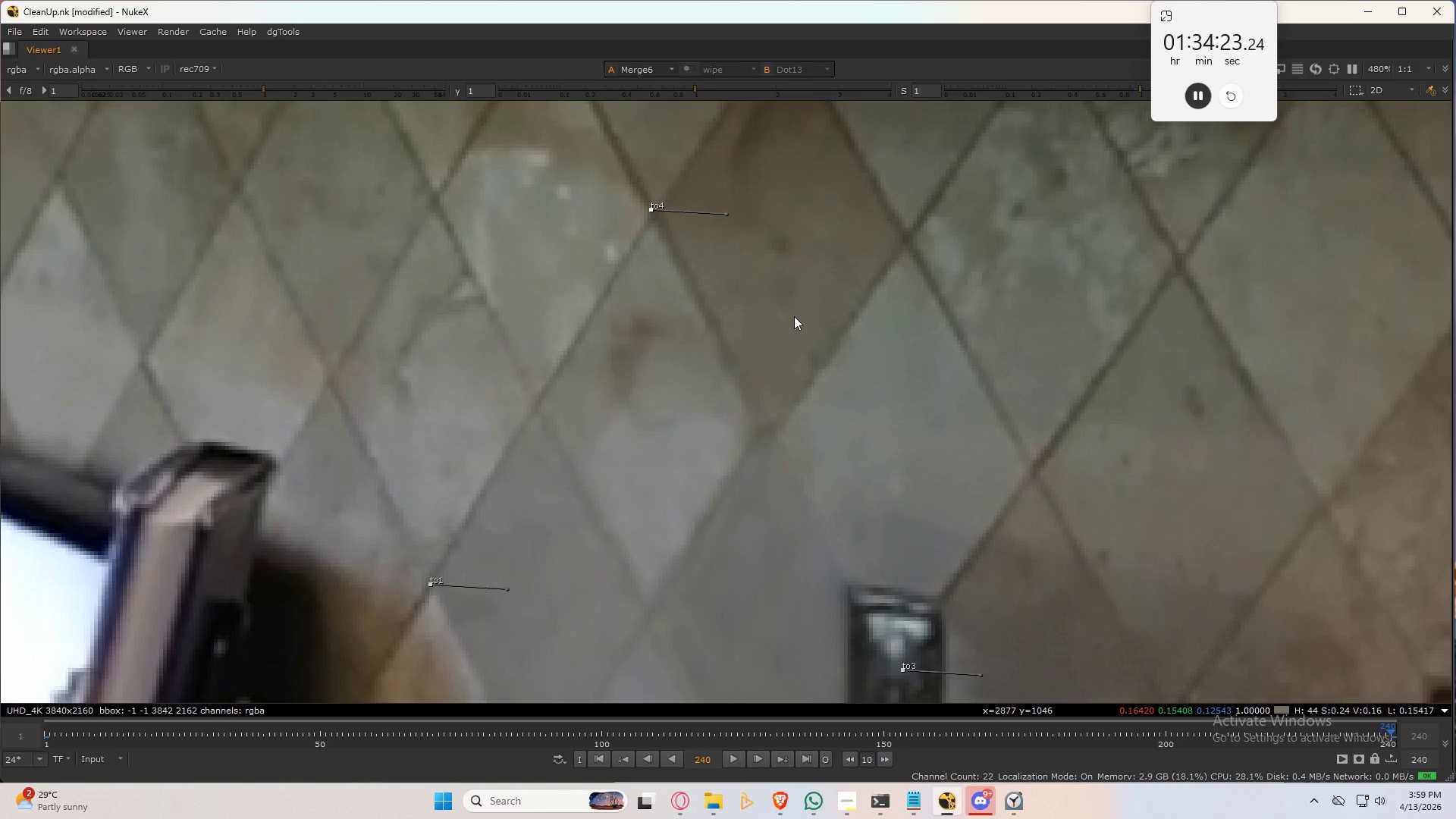 
key(Control+Numpad6)
 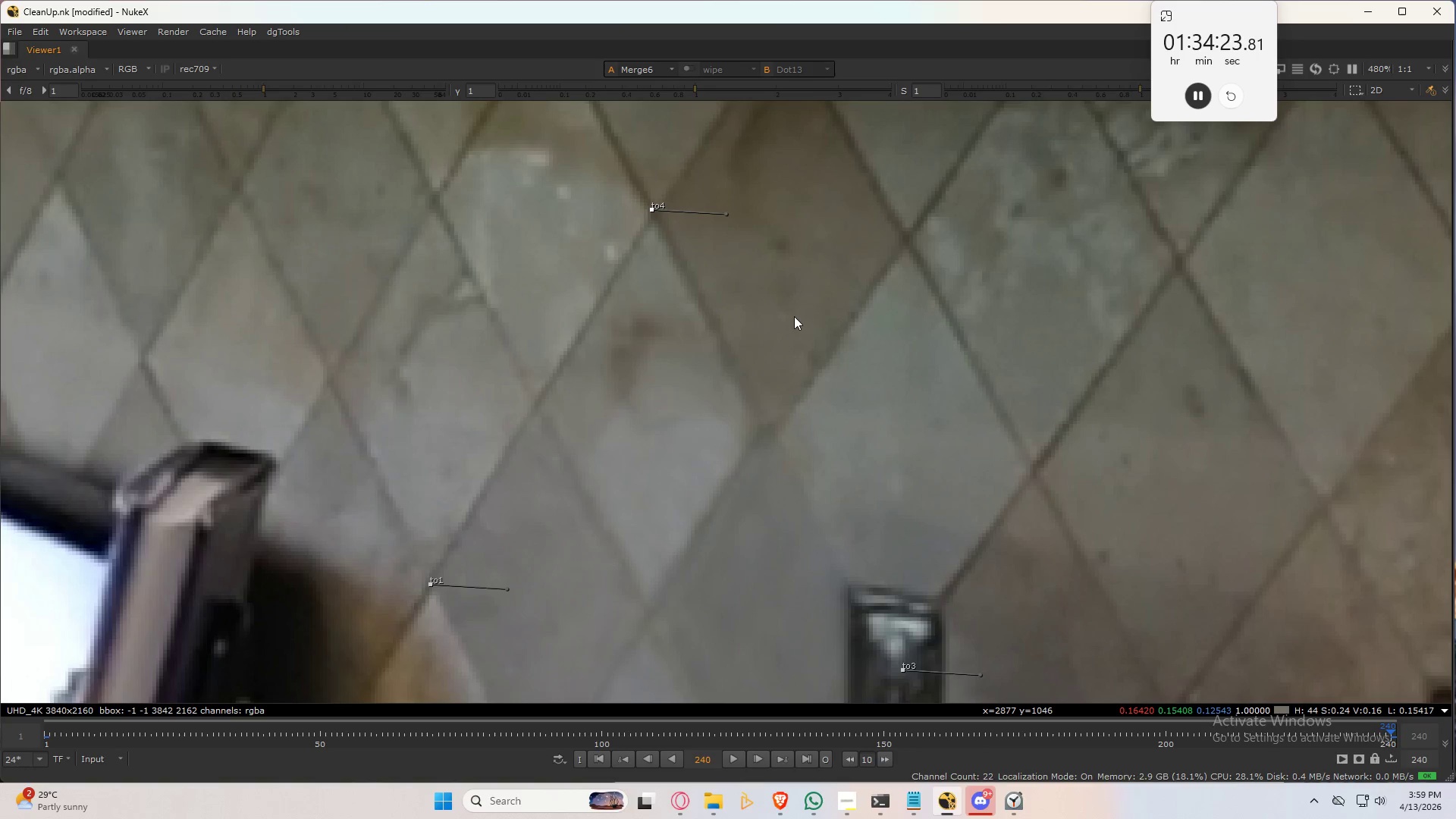 
hold_key(key=3, duration=0.34)
 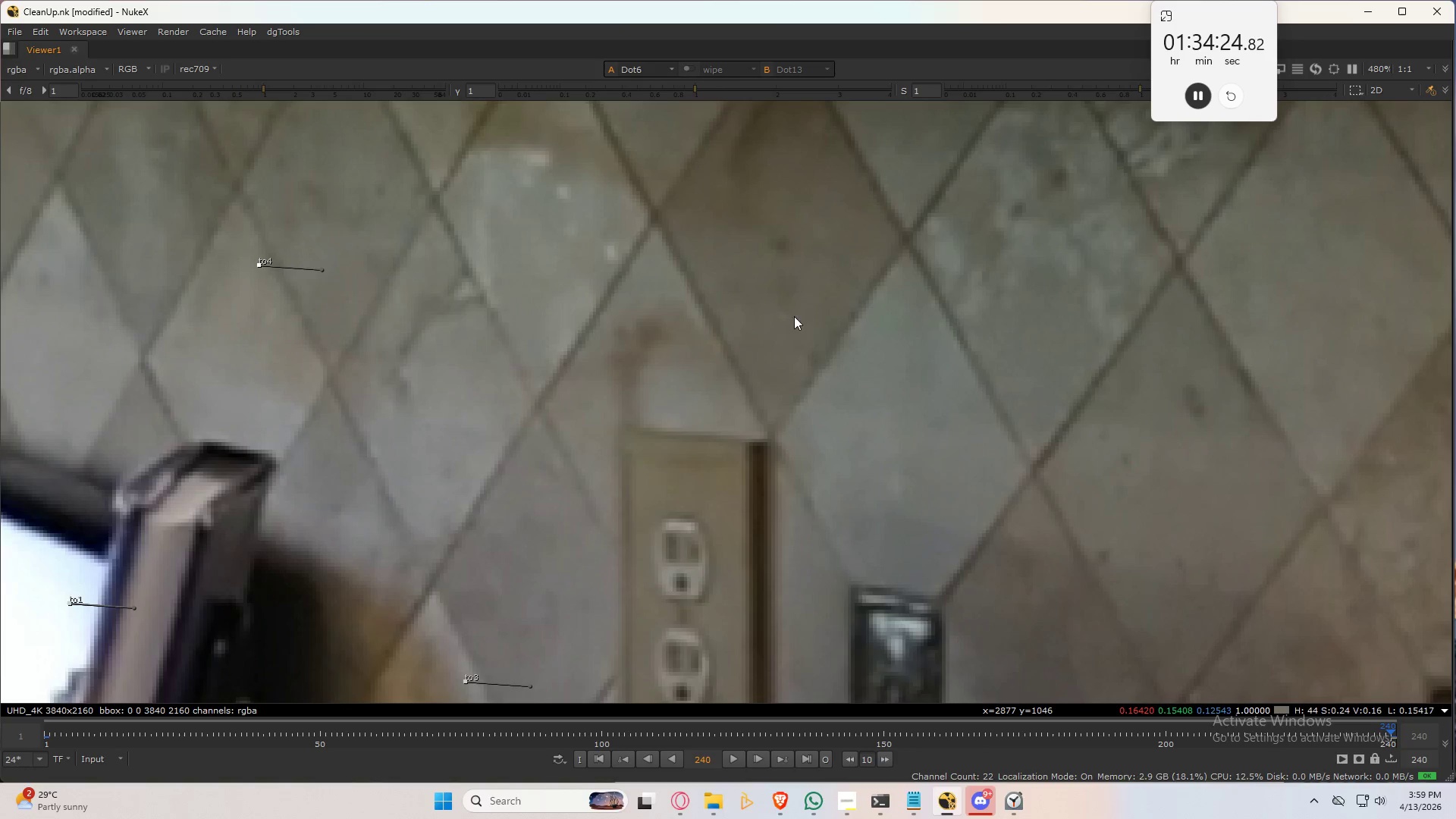 
hold_key(key=2, duration=0.47)
 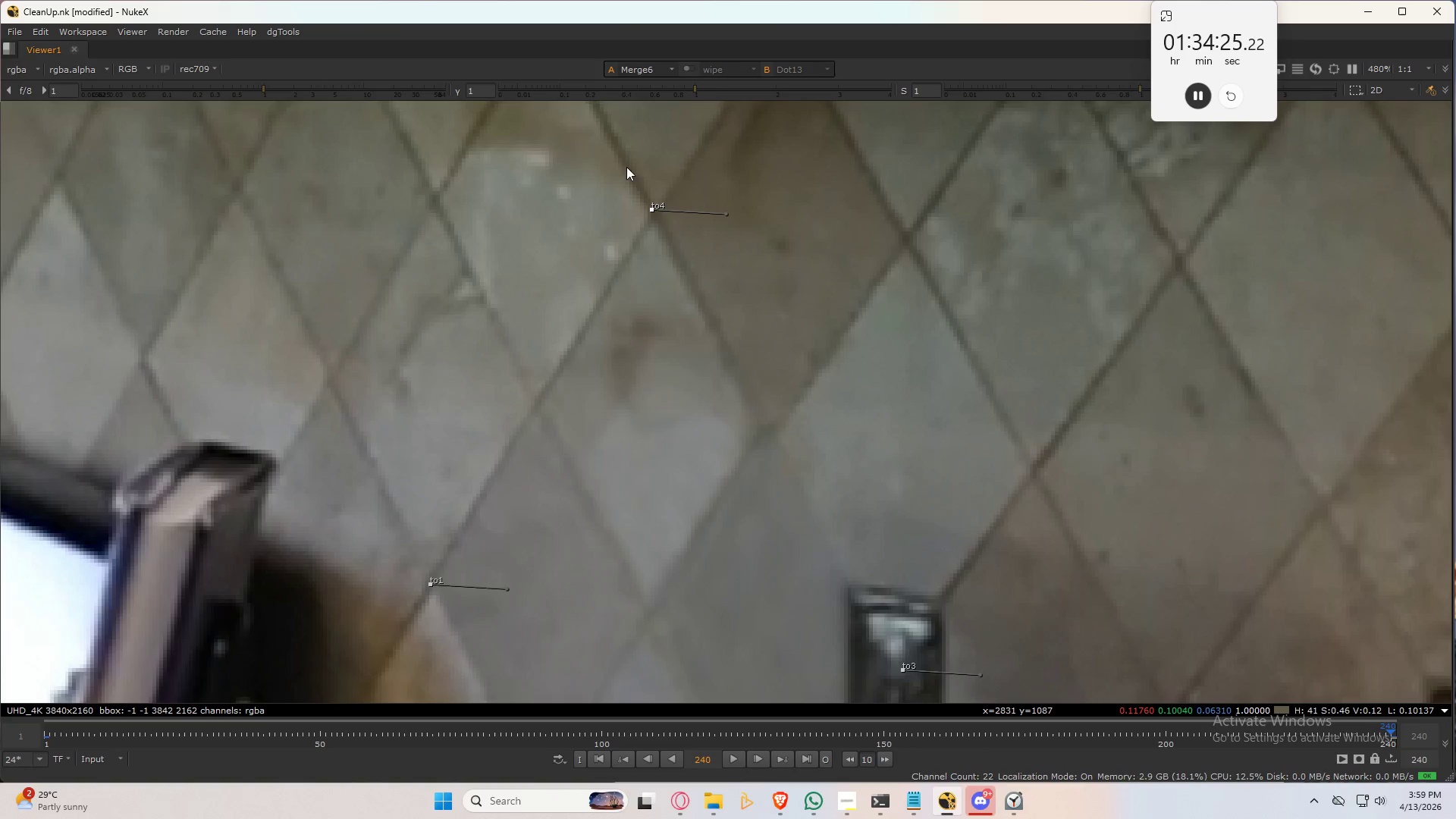 
hold_key(key=3, duration=0.38)
 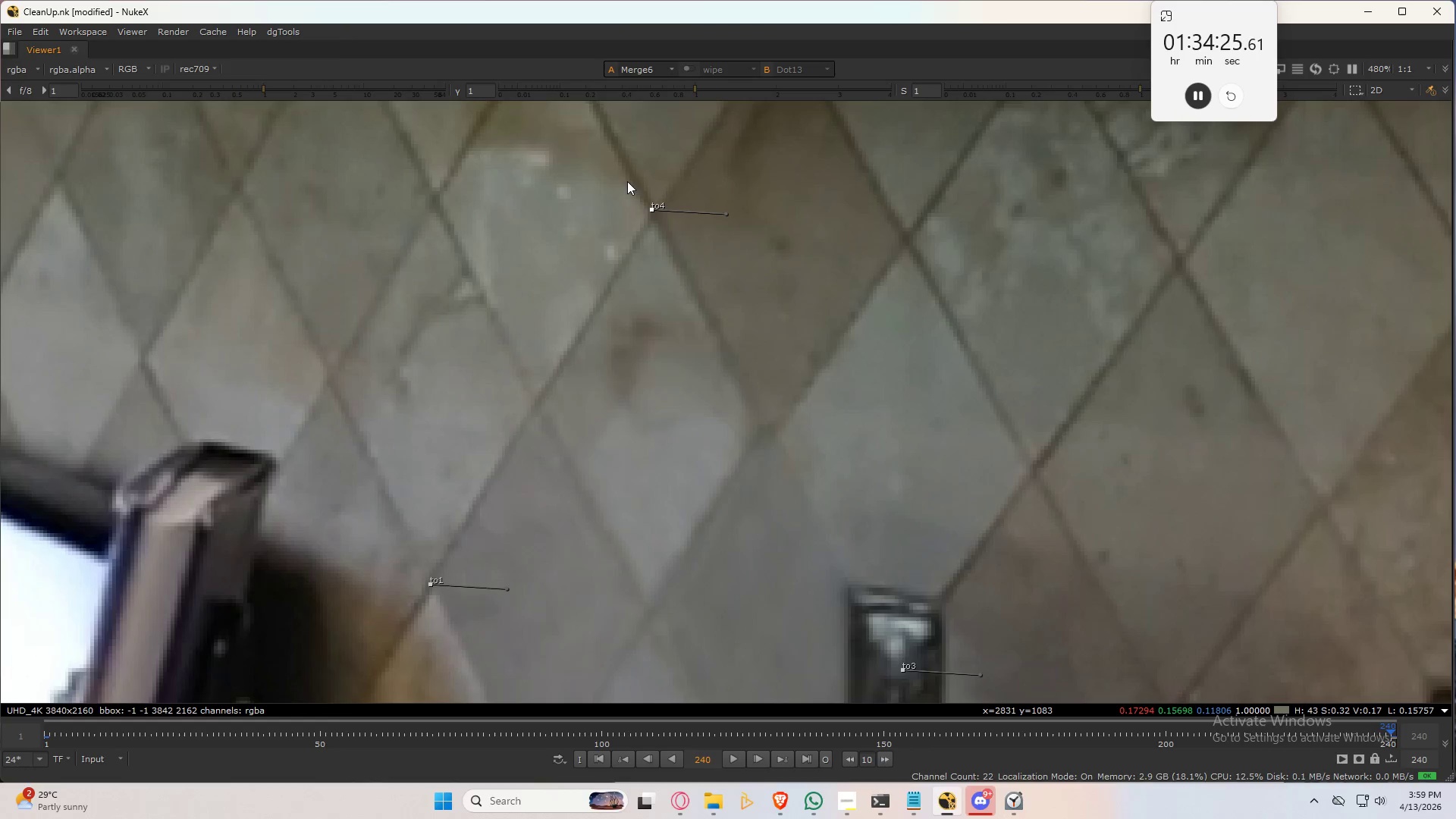 
key(2)
 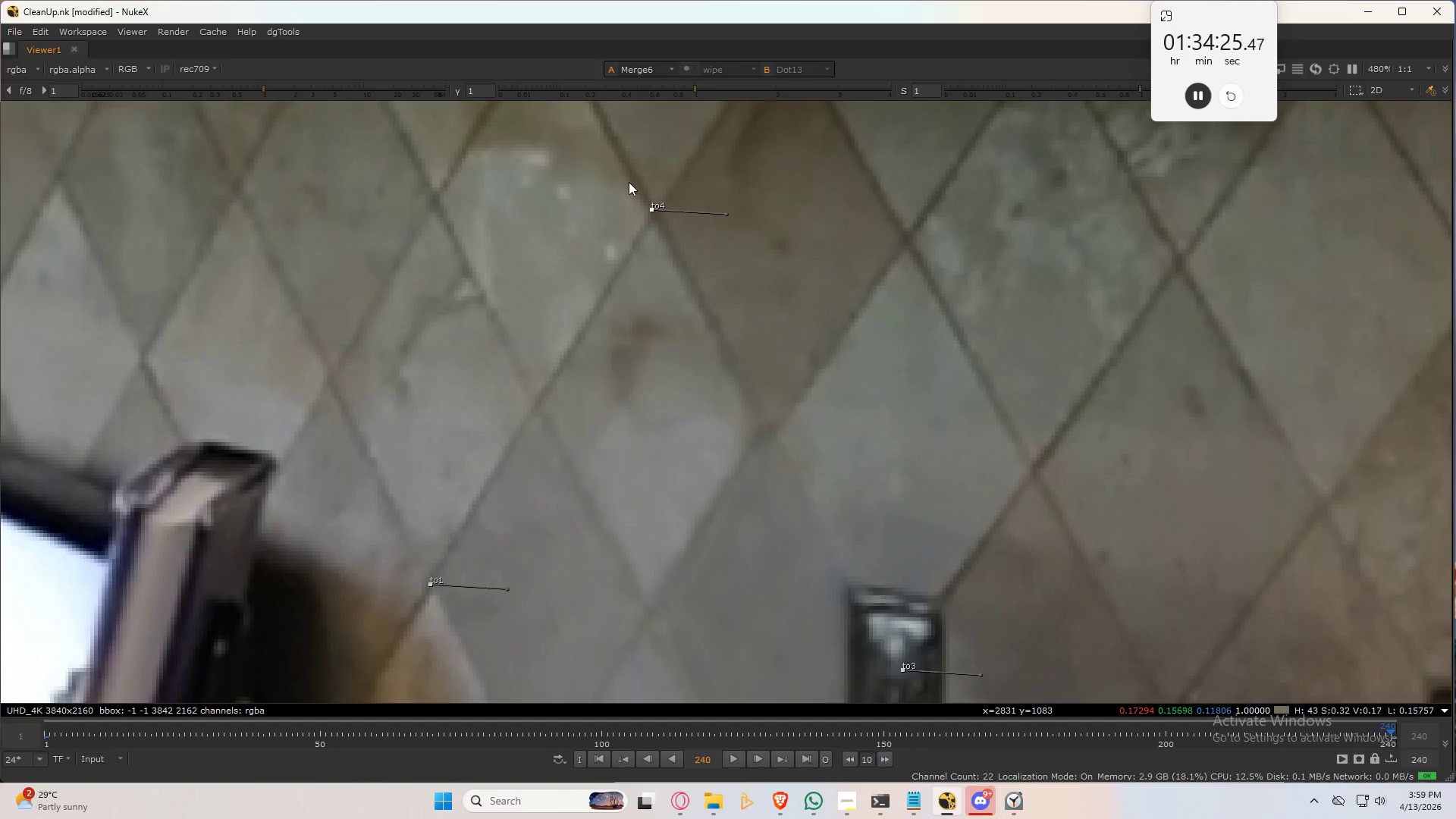 
left_click_drag(start_coordinate=[627, 181], to_coordinate=[717, 261])
 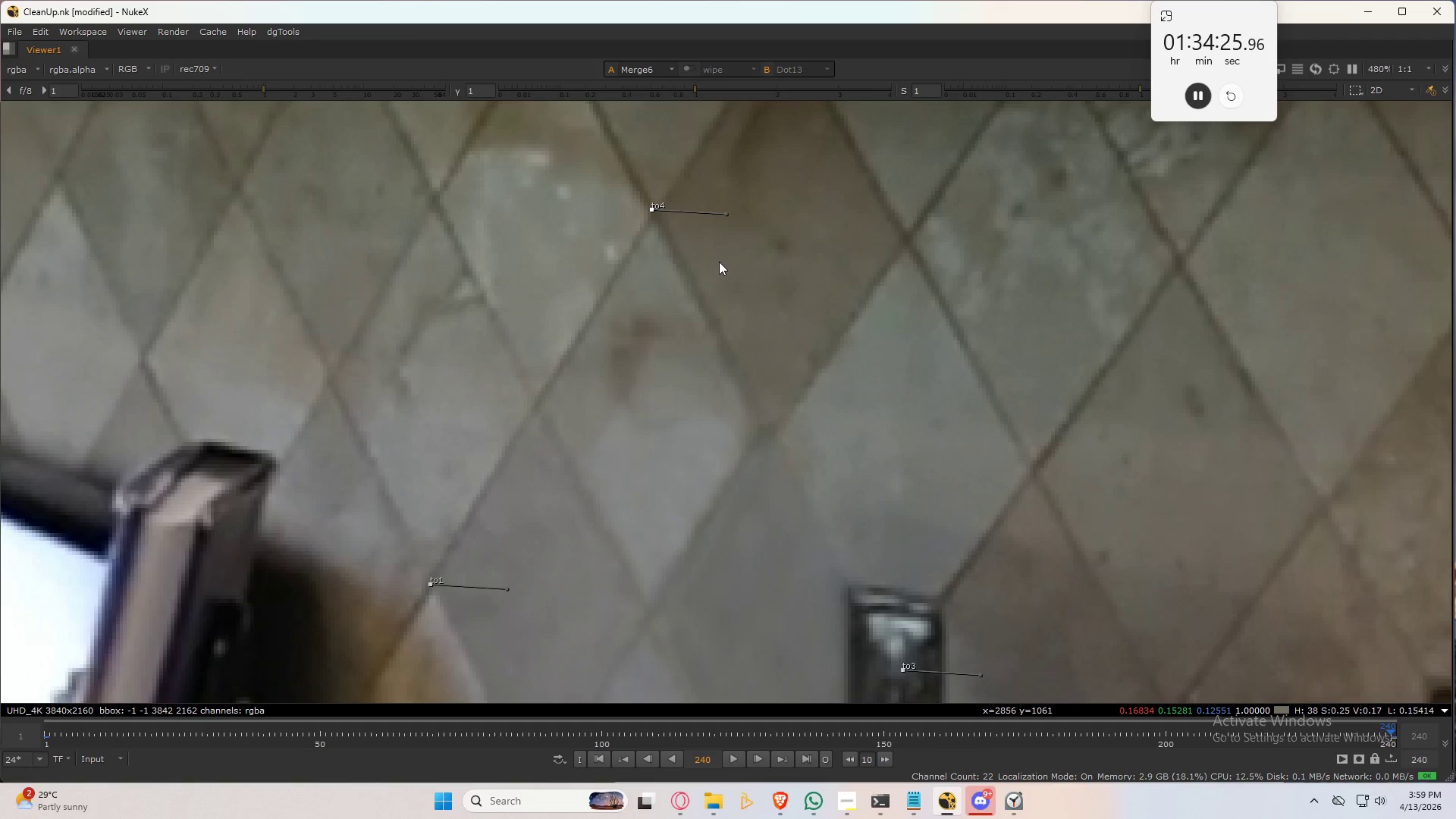 
key(Control+Numpad6)
 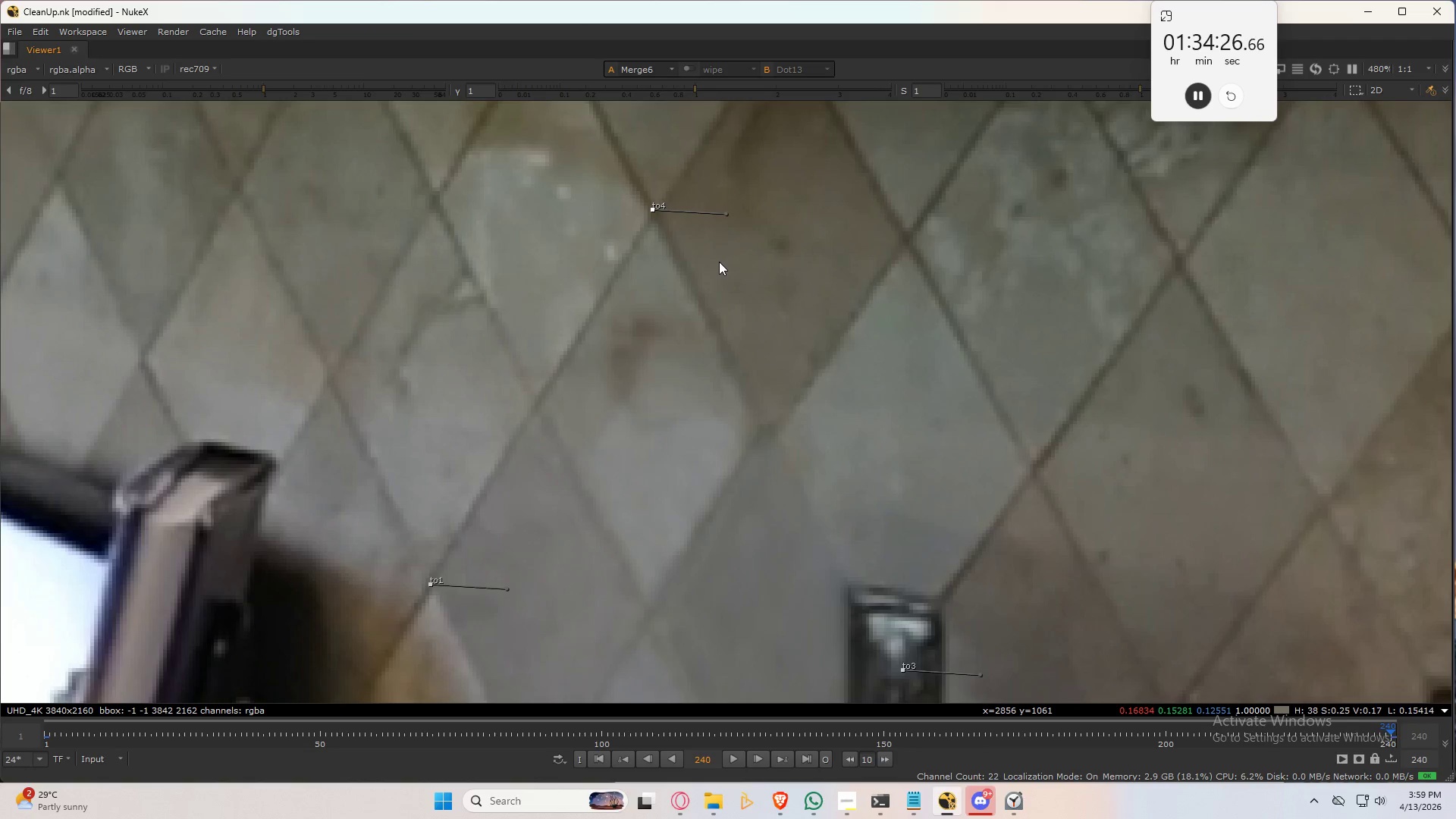 
key(Control+Numpad6)
 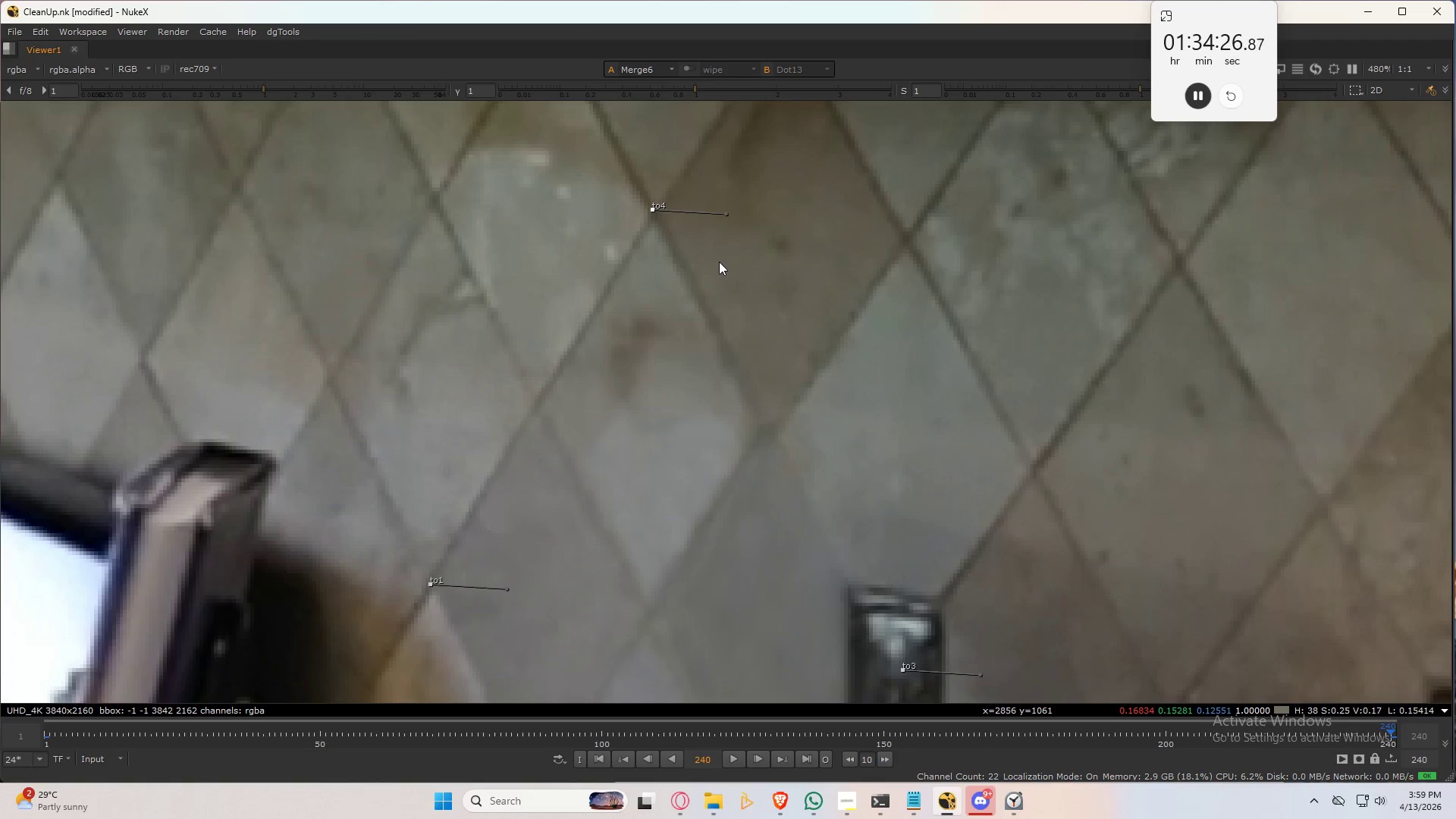 
key(Control+Numpad6)
 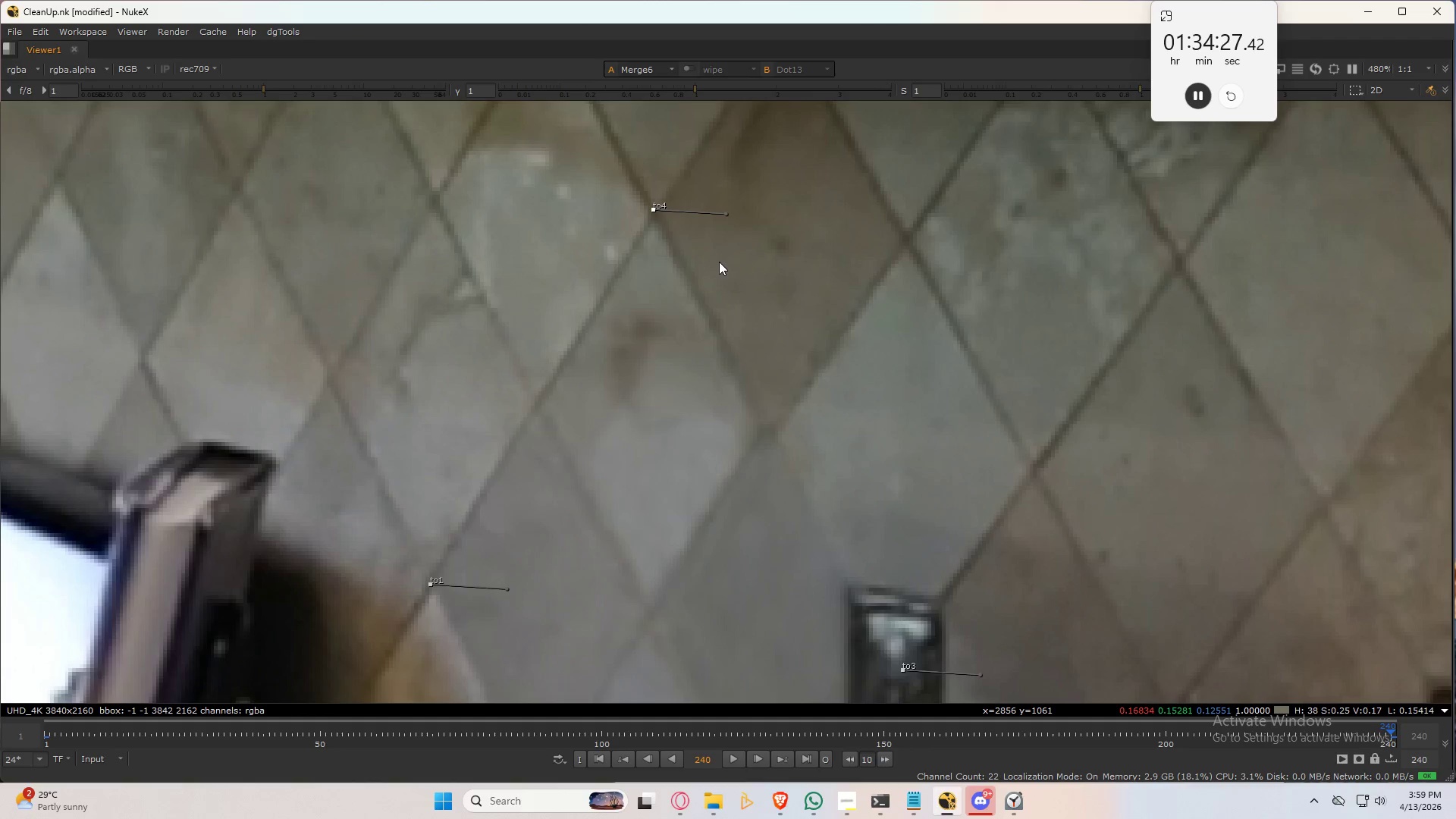 
hold_key(key=3, duration=0.31)
 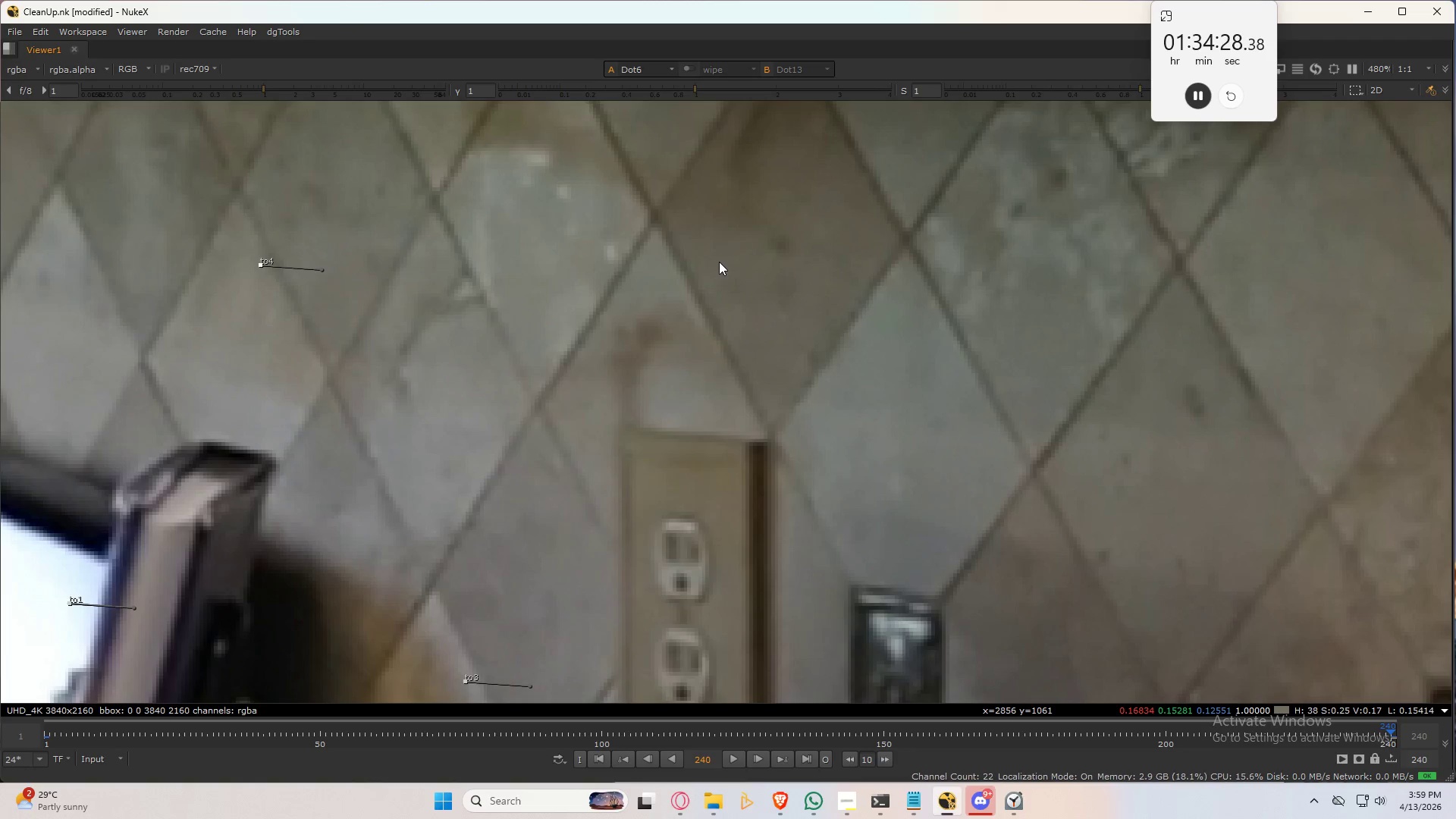 
hold_key(key=2, duration=0.34)
 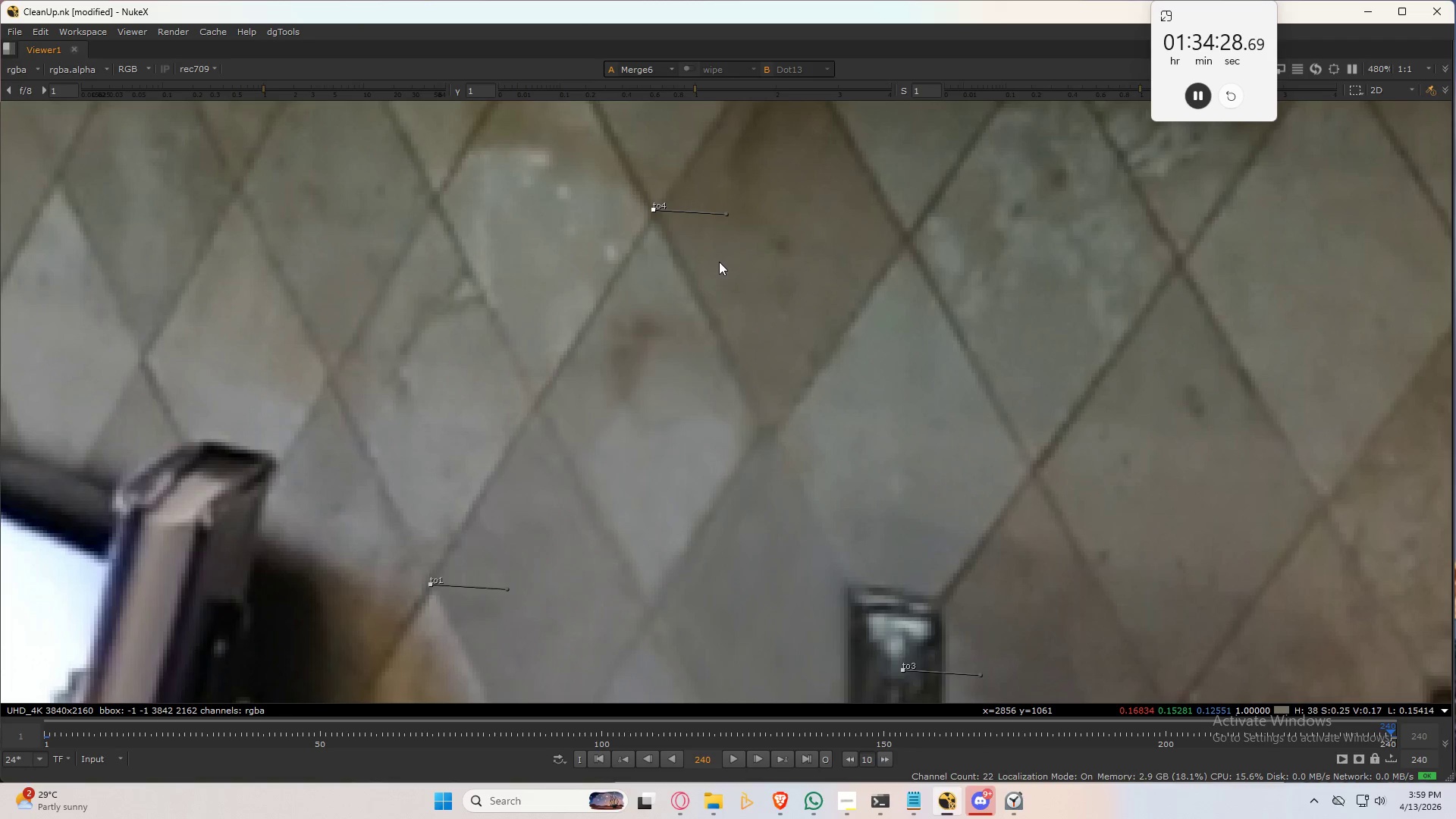 
hold_key(key=3, duration=0.39)
 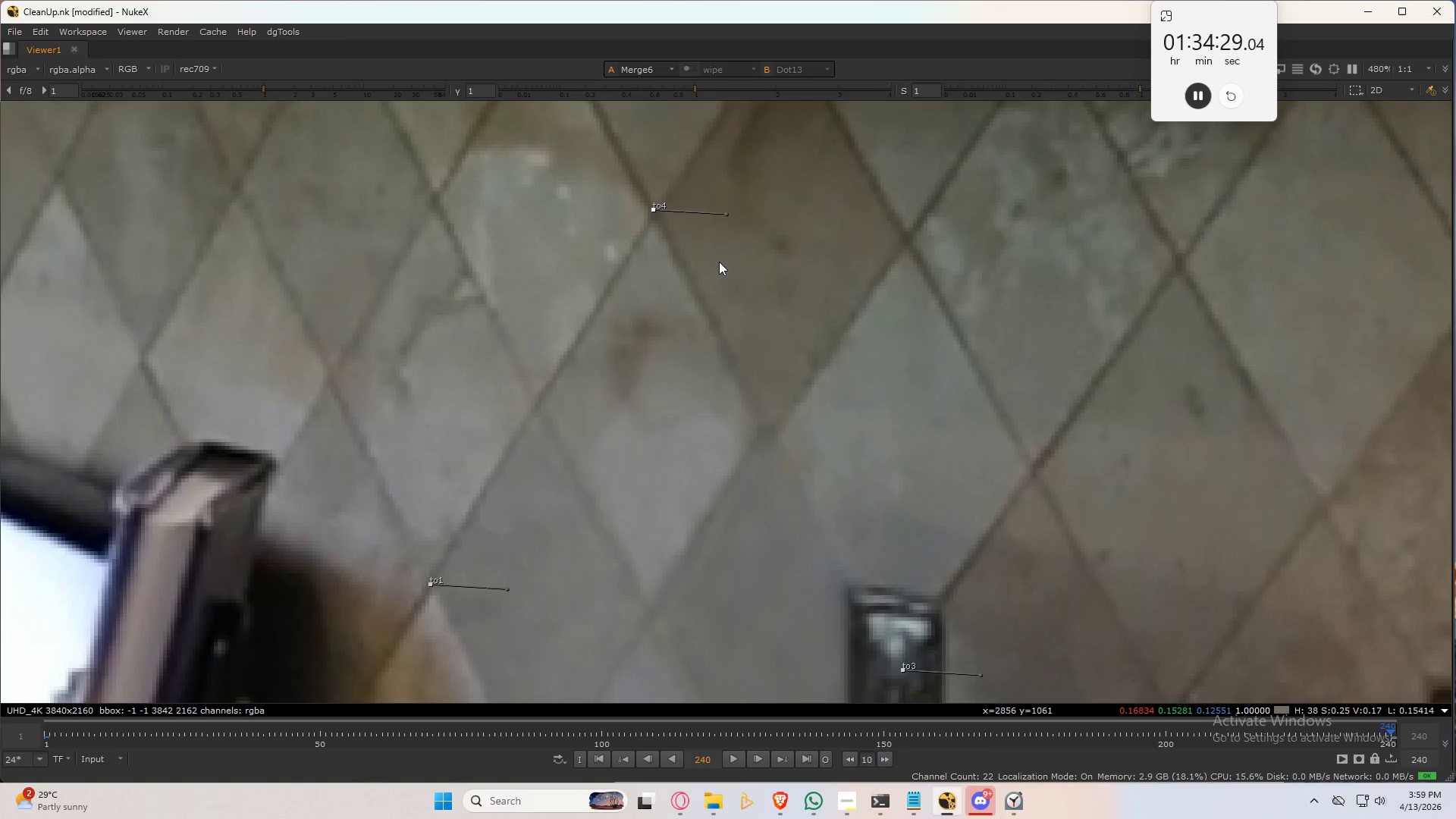 
key(2)
 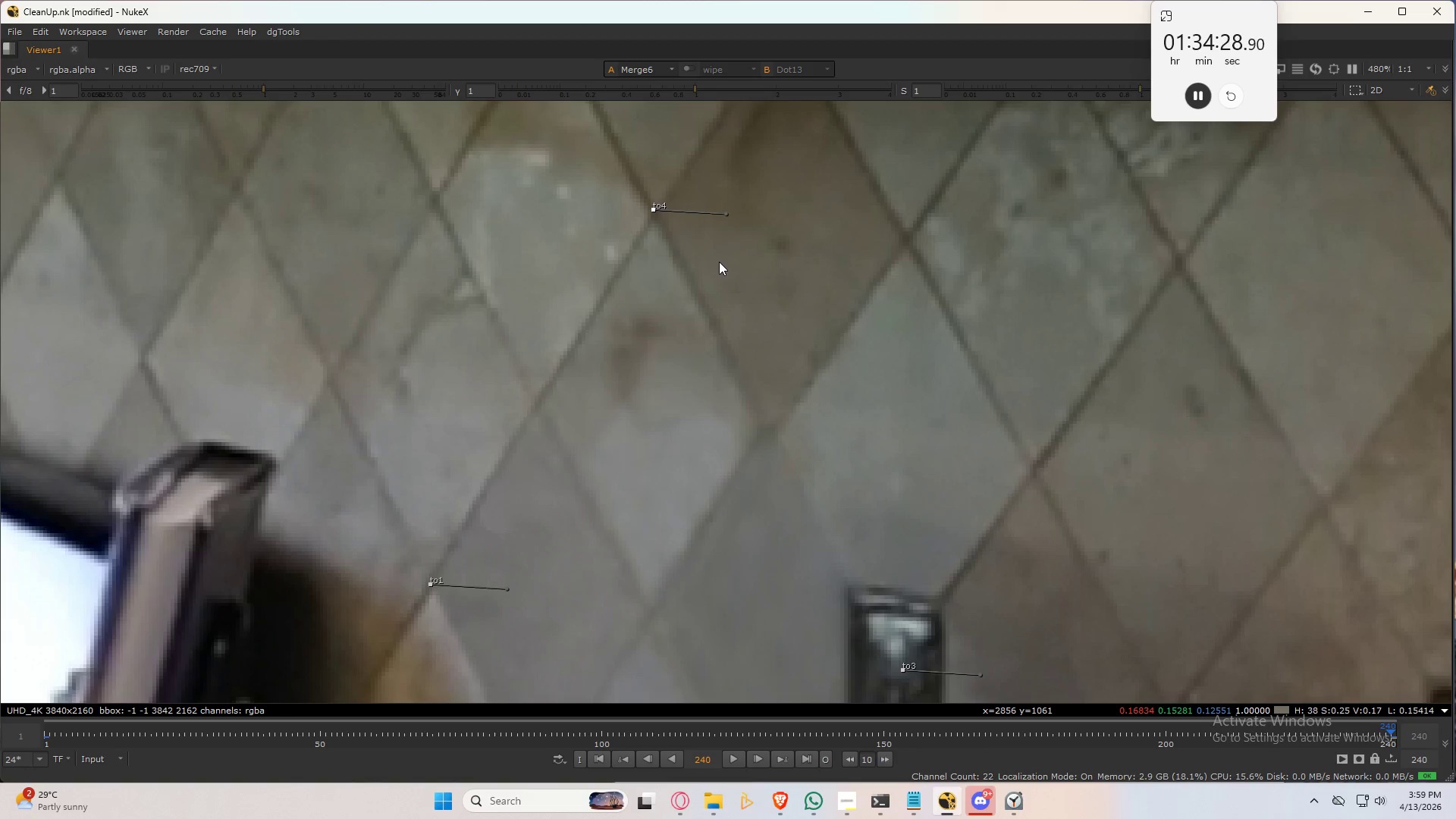 
key(Control+Numpad2)
 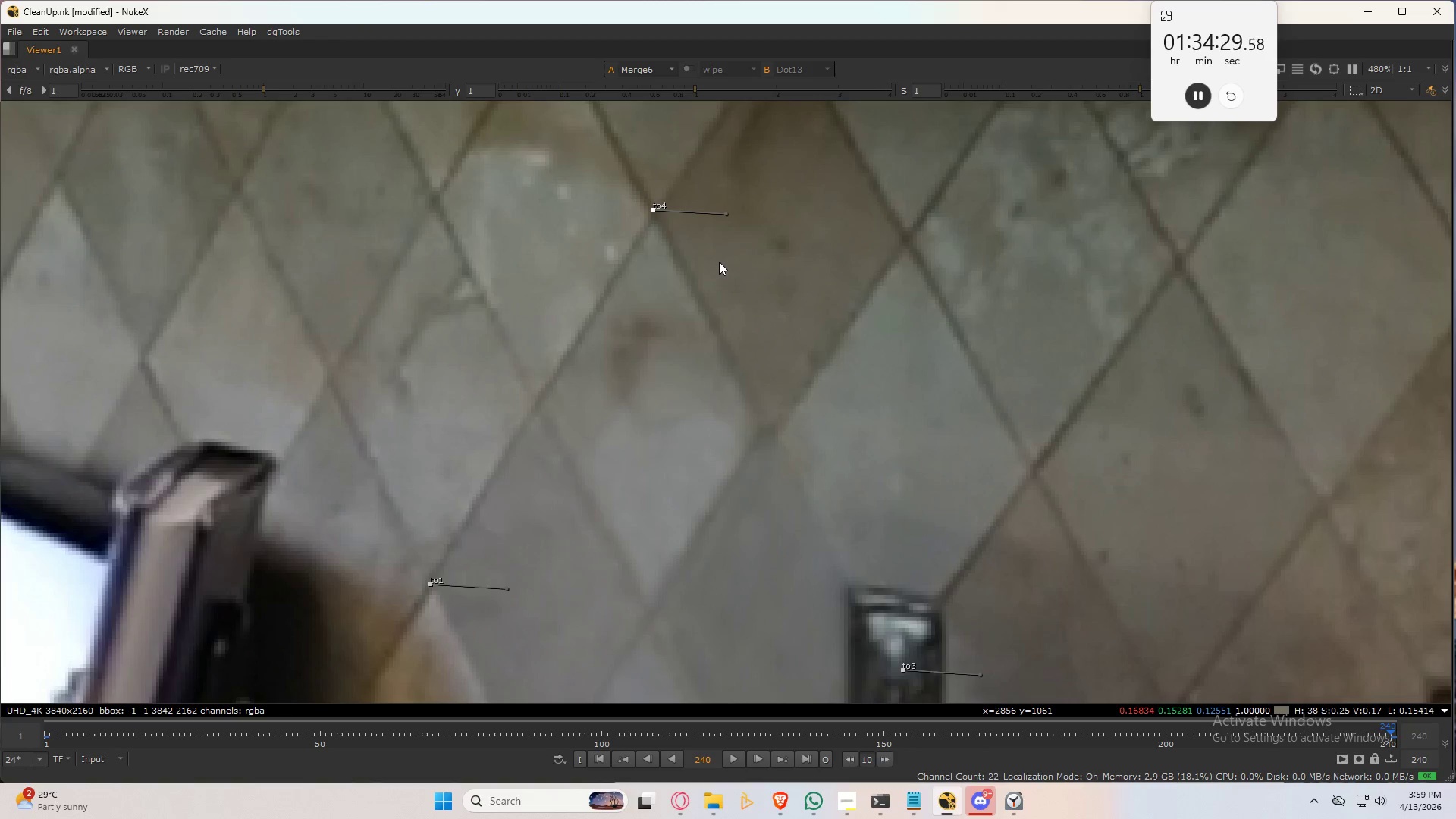 
key(Control+Numpad2)
 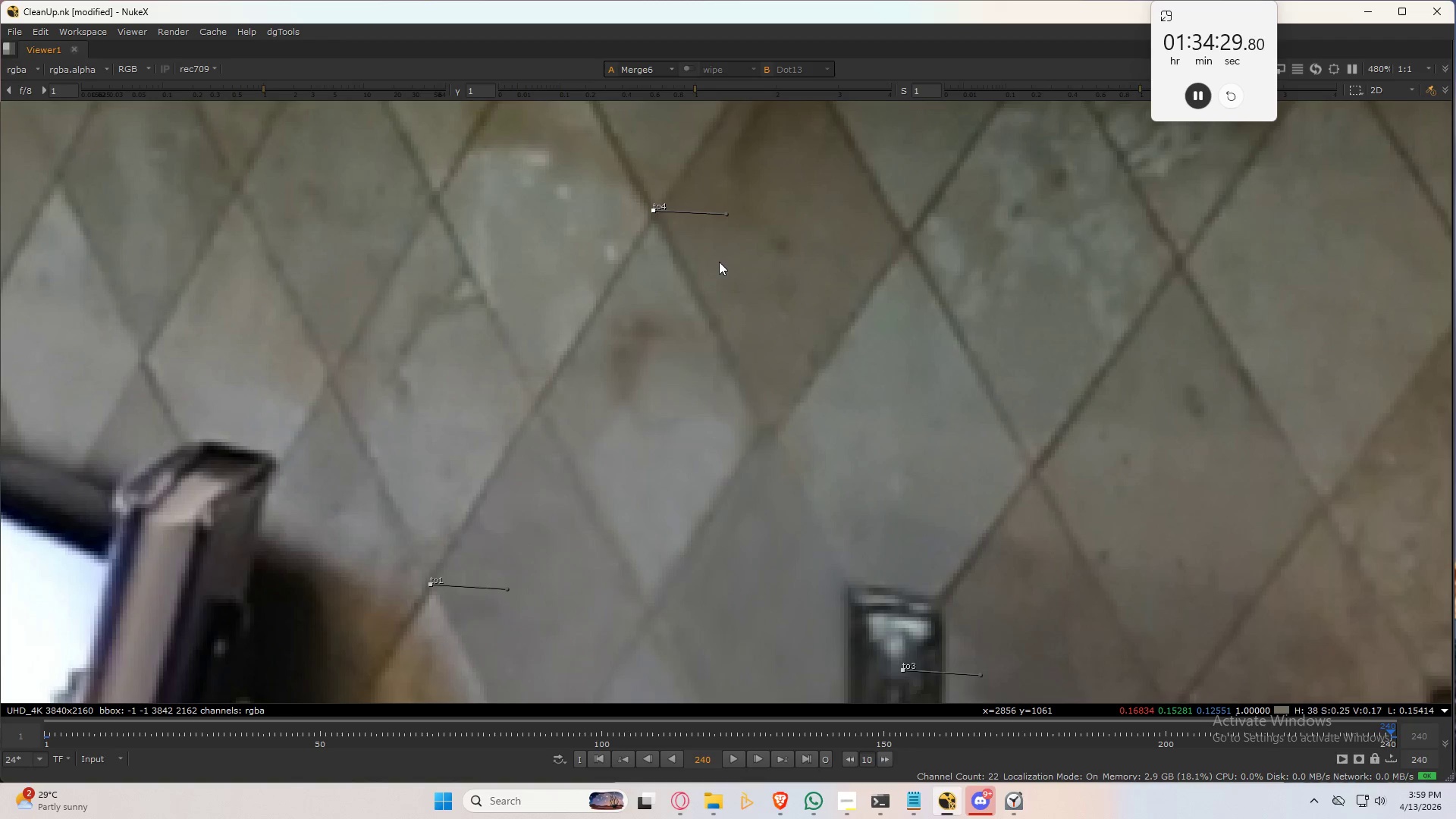 
key(Control+Numpad2)
 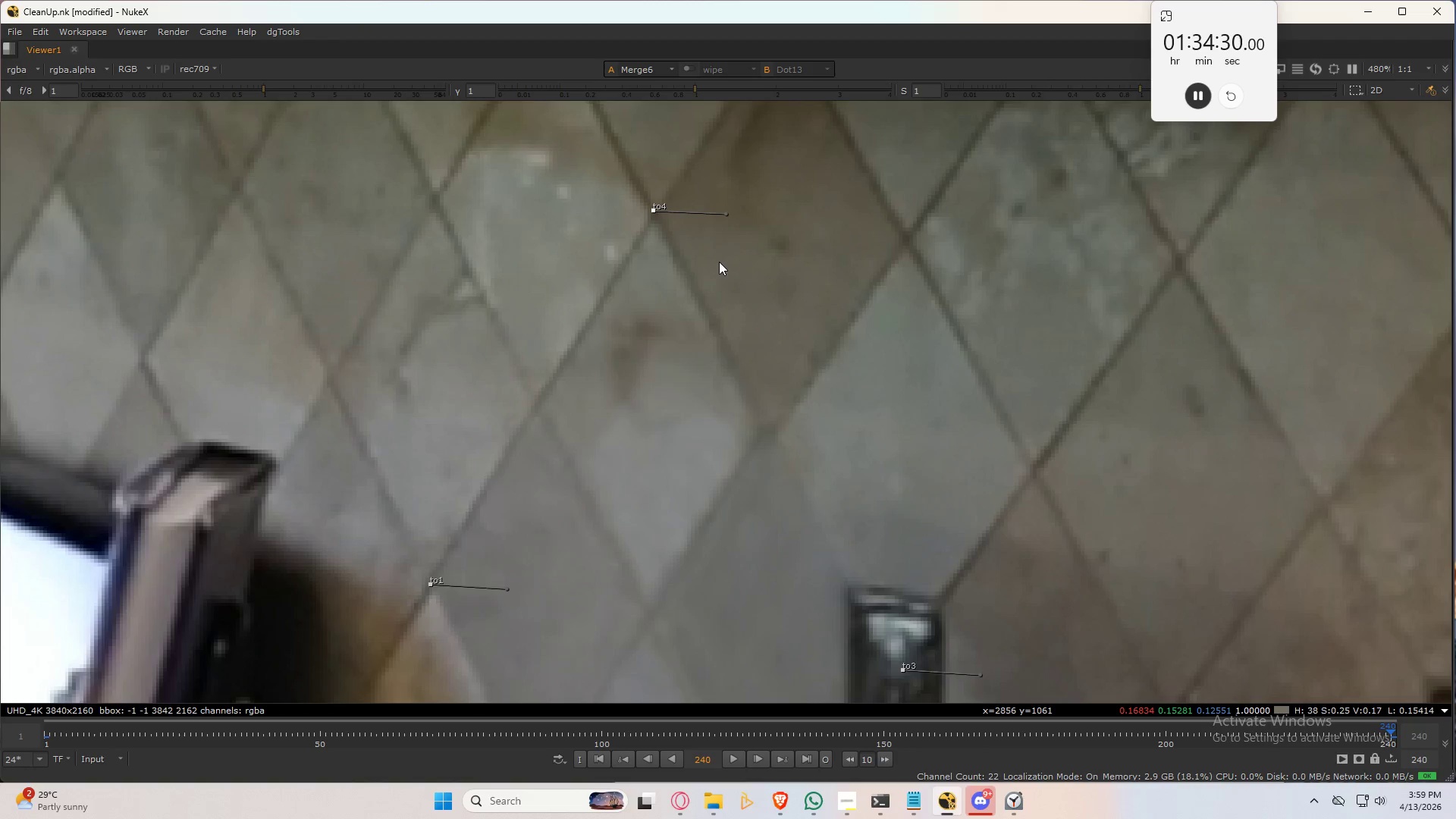 
key(Control+Numpad3)
 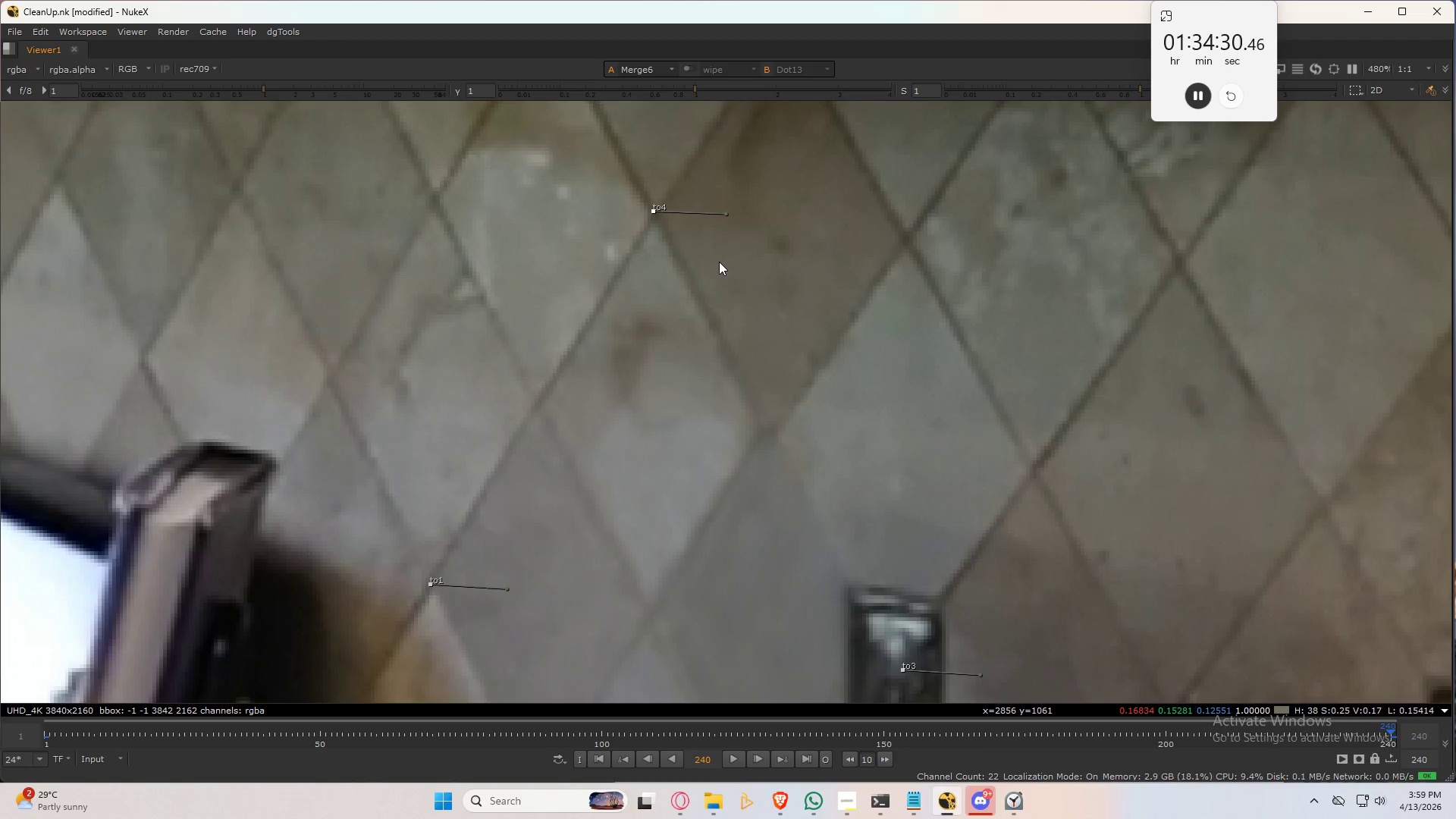 
hold_key(key=3, duration=0.38)
 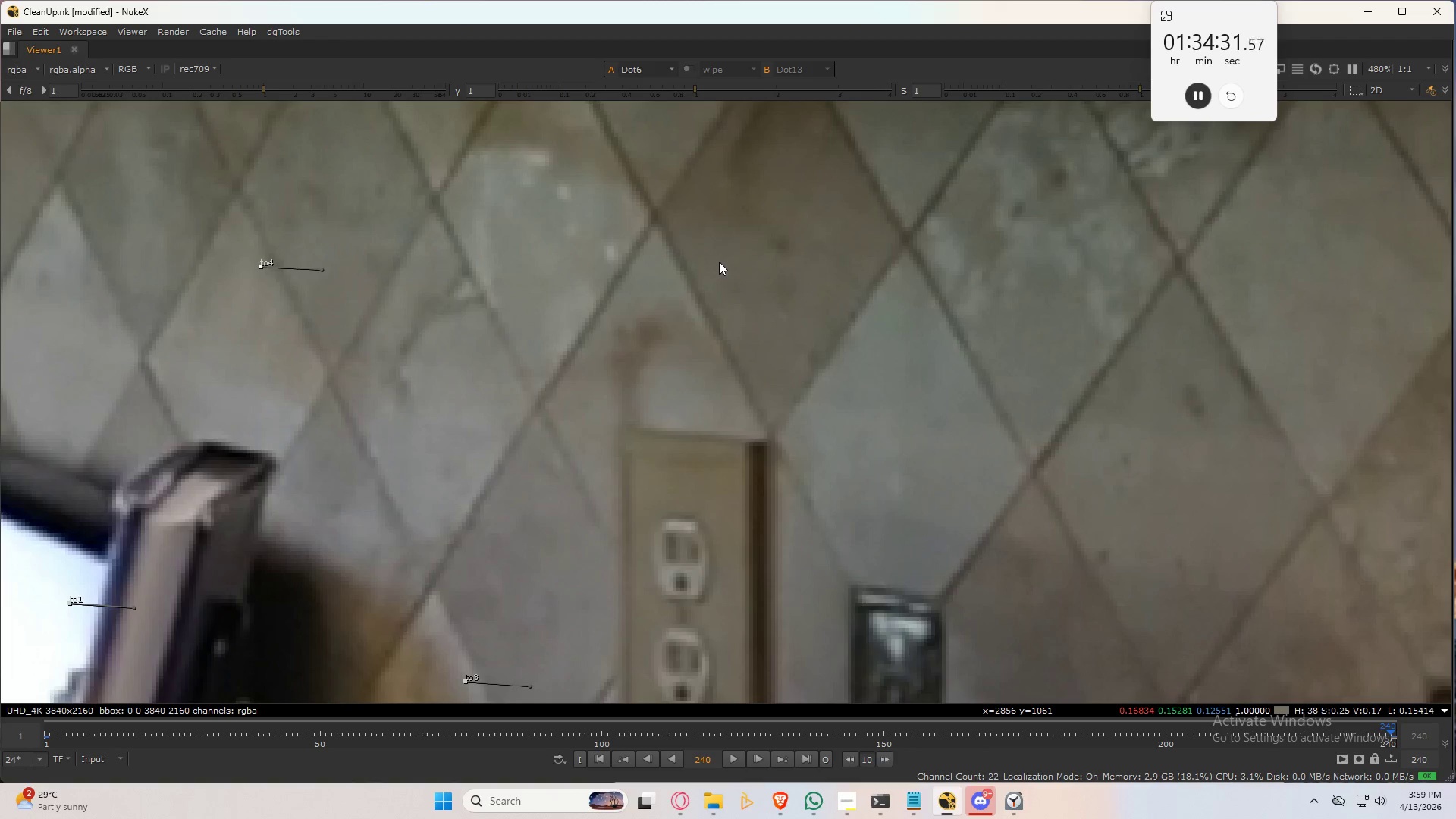 
hold_key(key=2, duration=0.33)
 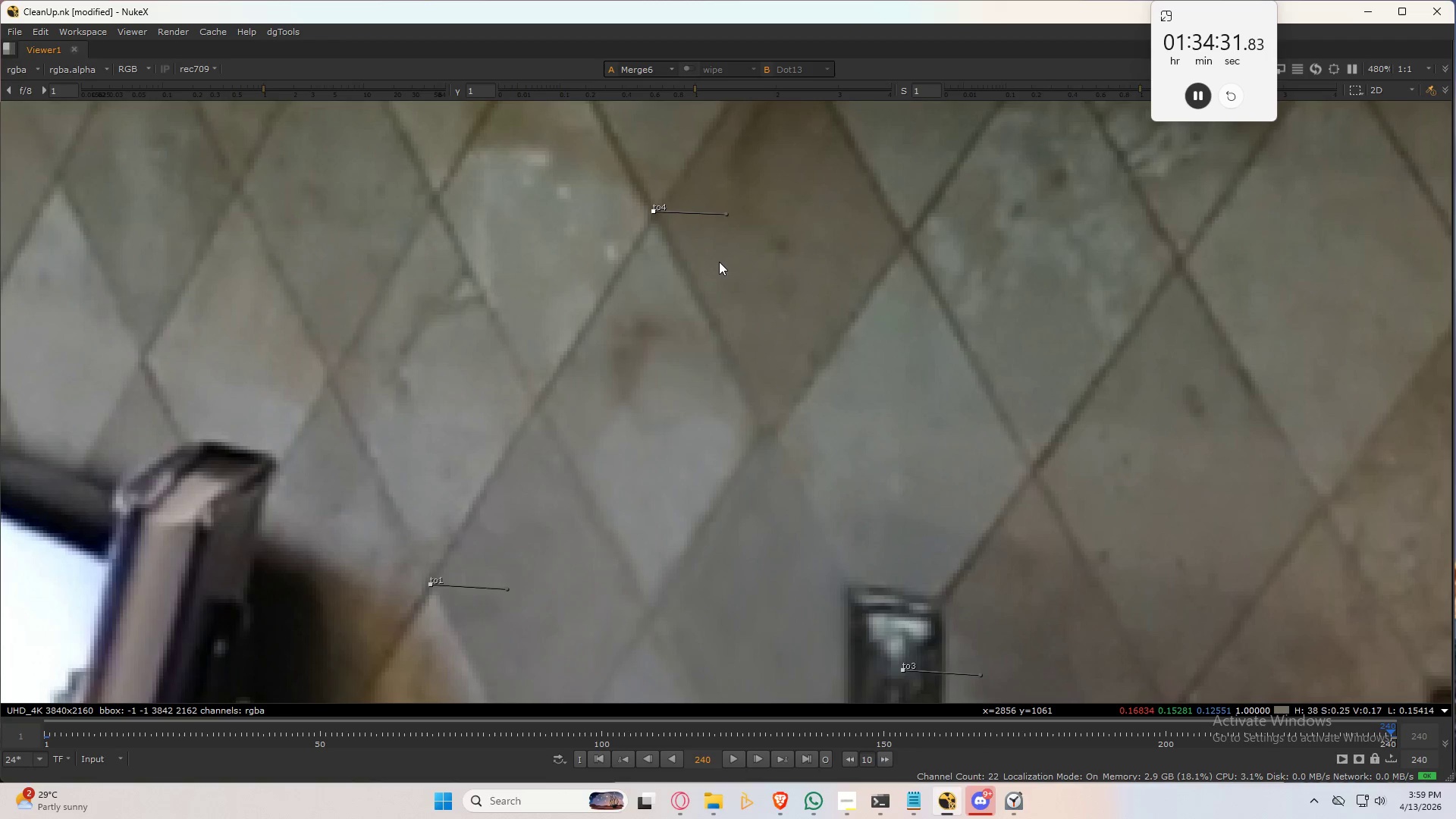 
hold_key(key=3, duration=0.38)
 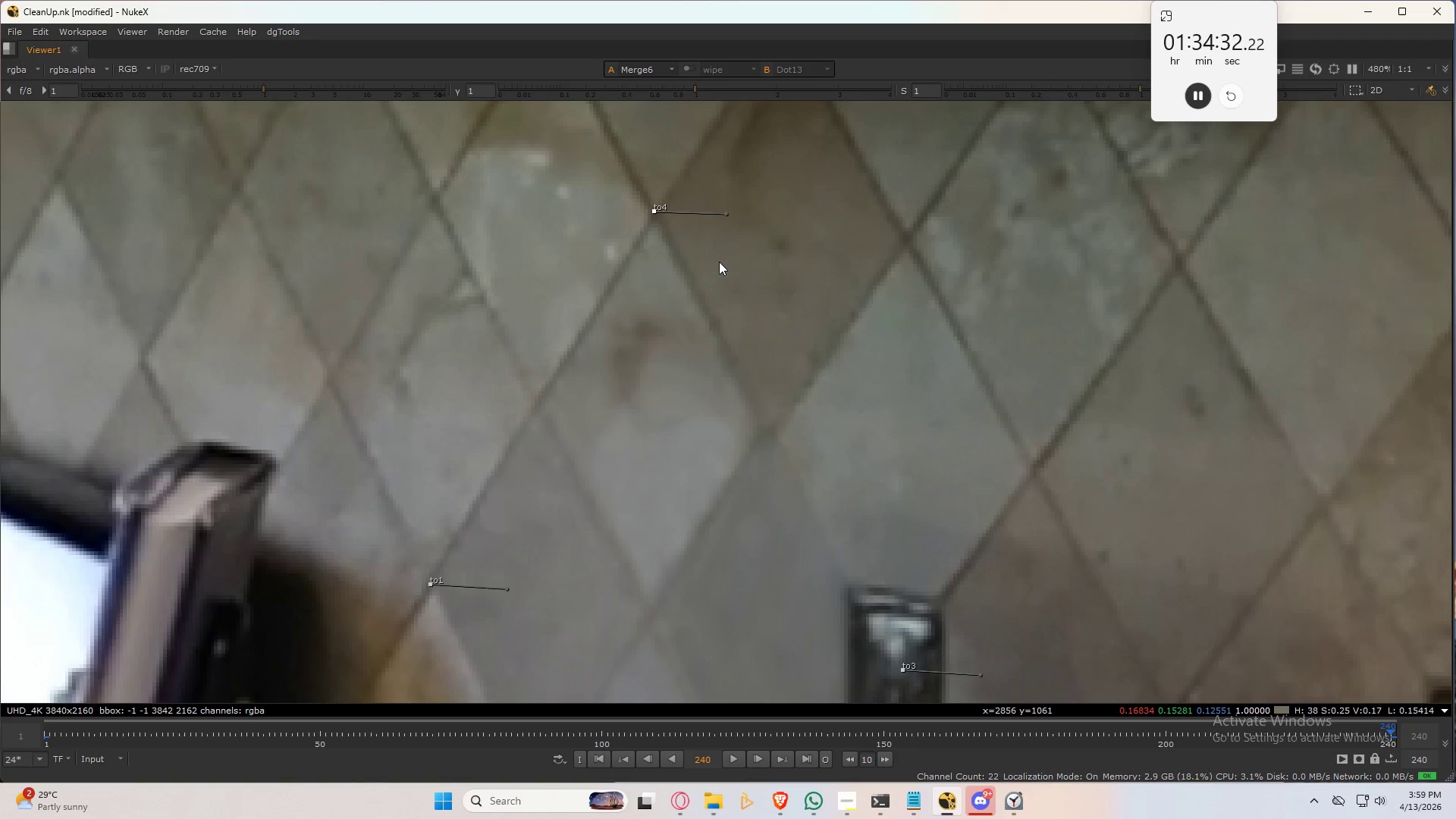 
key(2)
 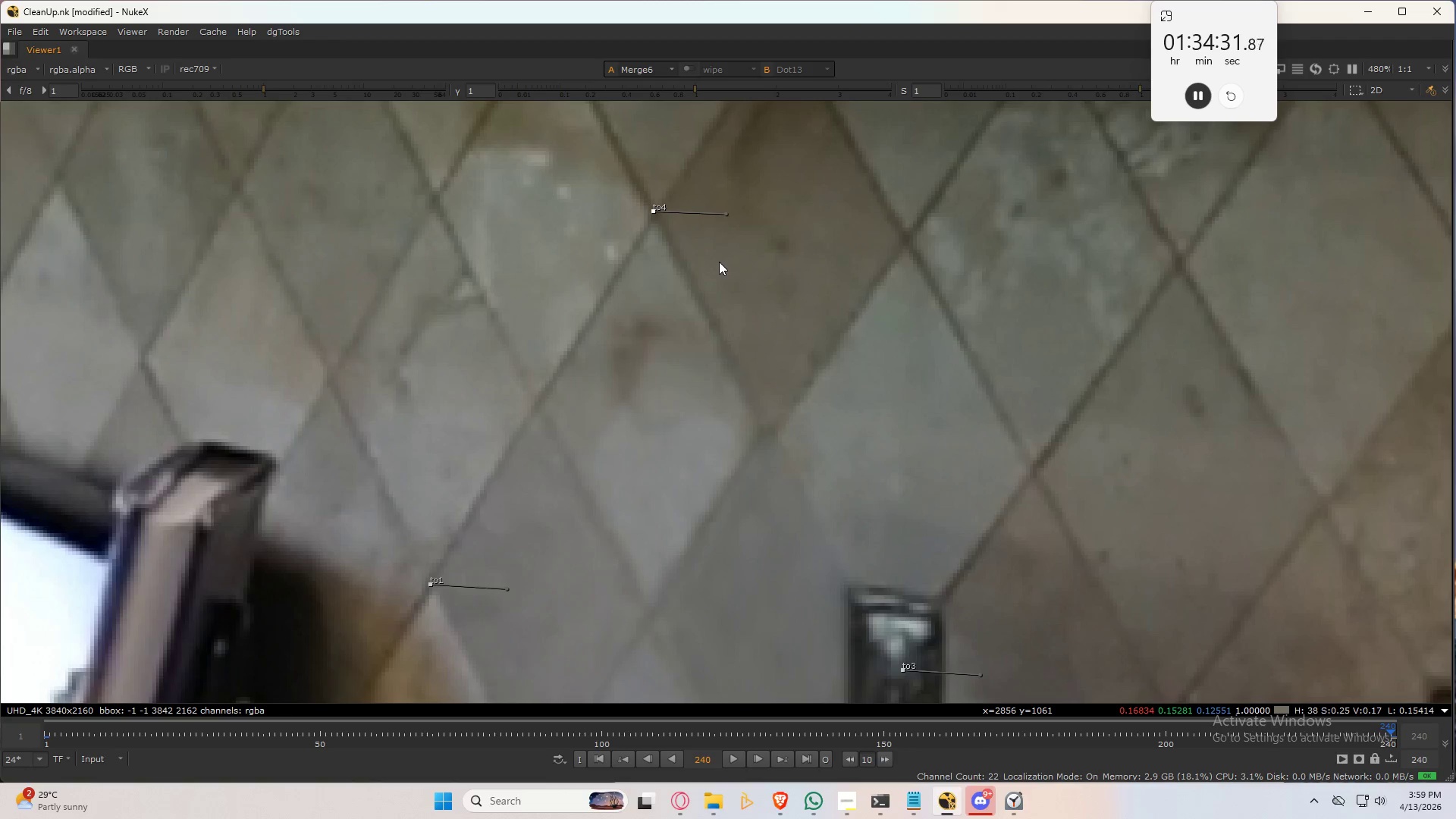 
key(Control+Numpad3)
 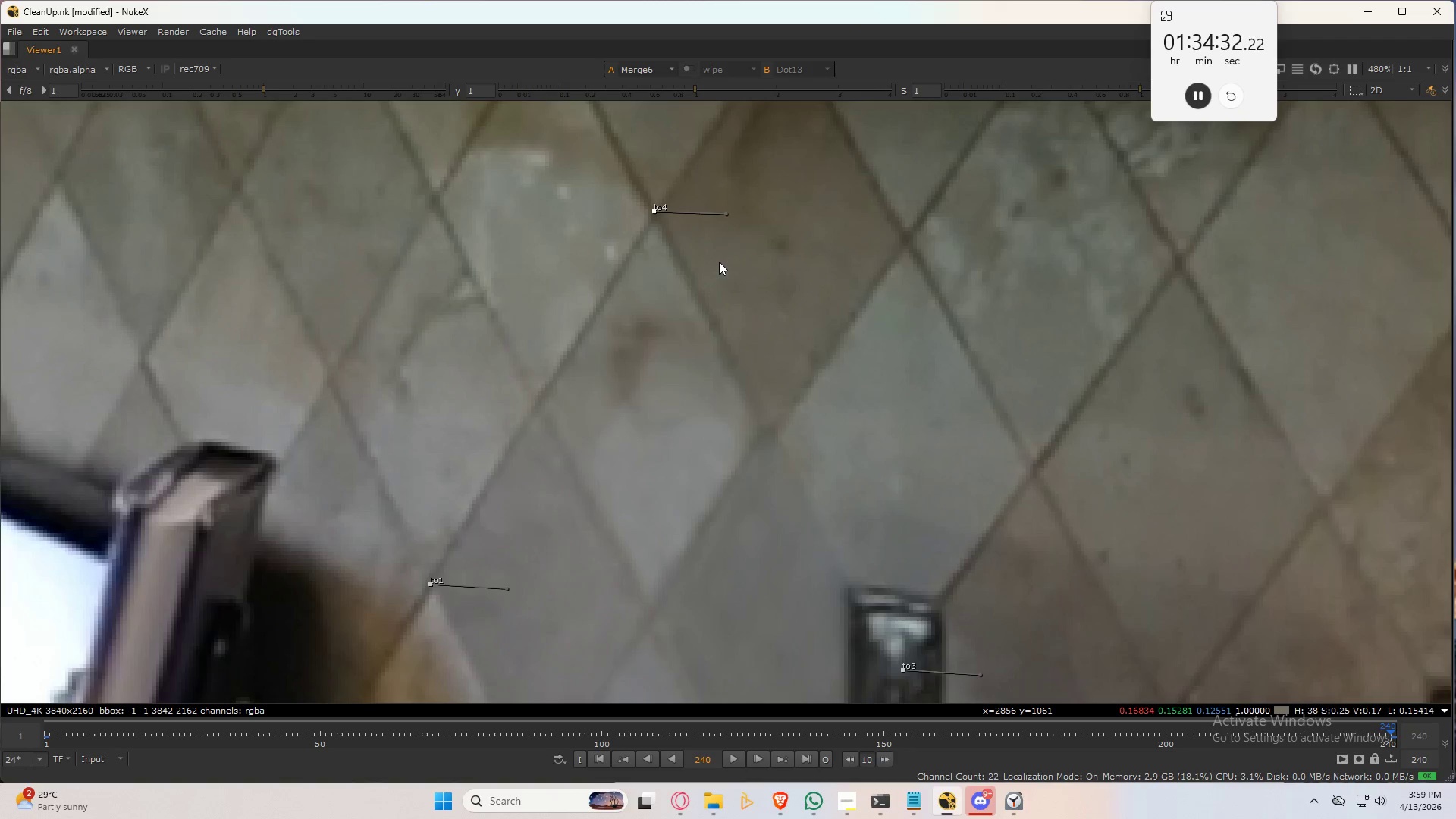 
key(Control+Numpad3)
 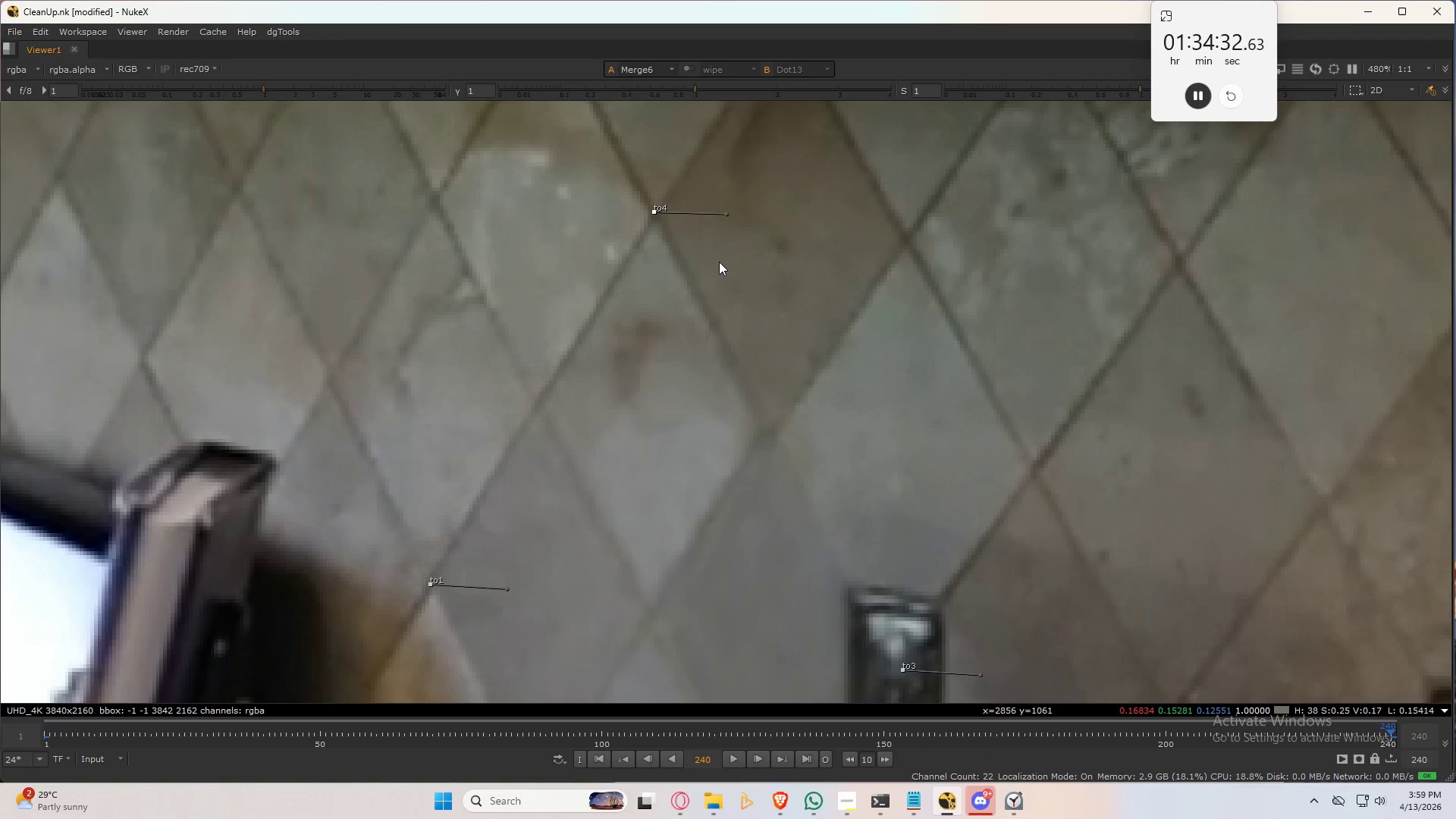 
key(Control+Numpad2)
 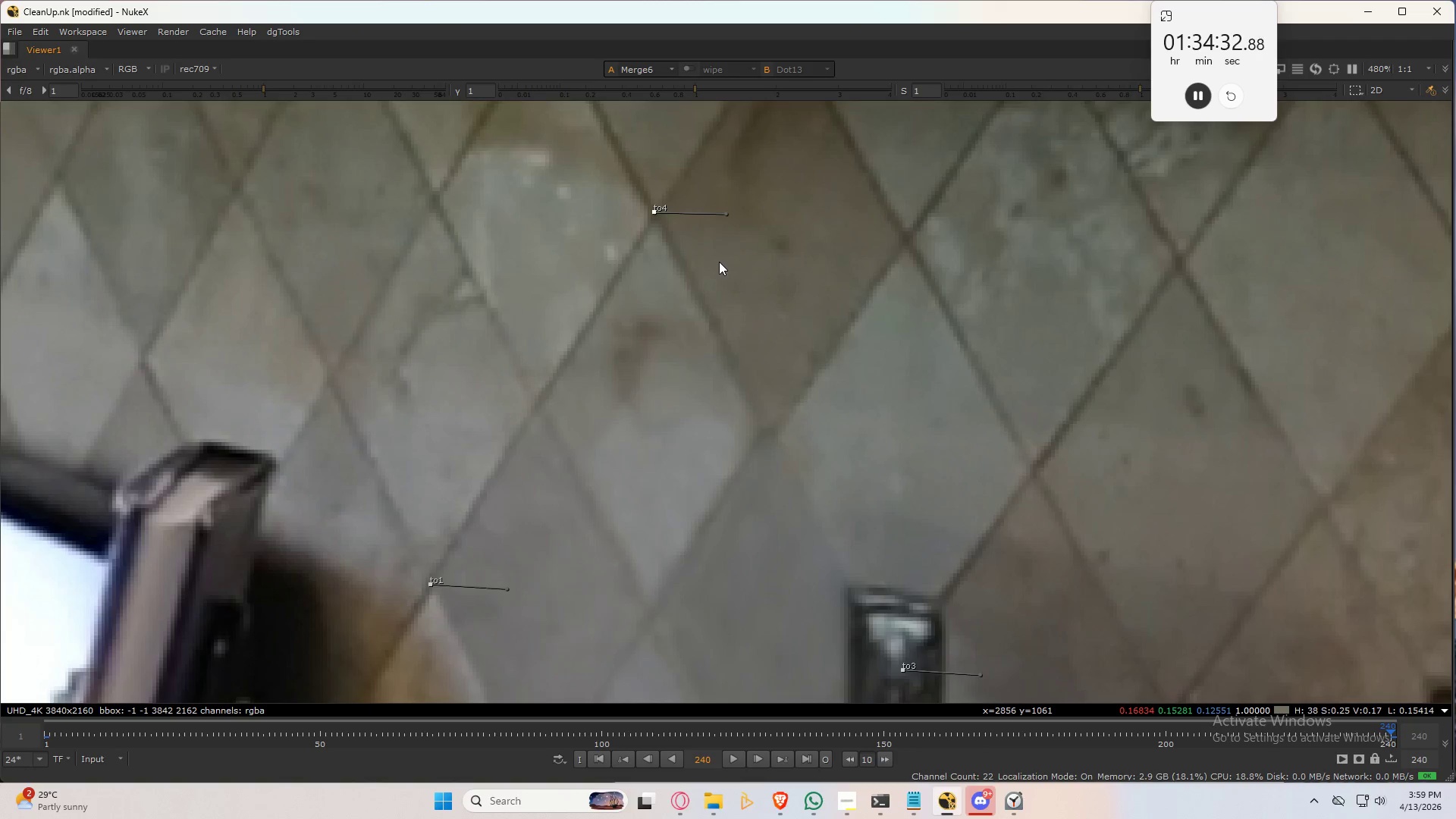 
key(Control+Numpad2)
 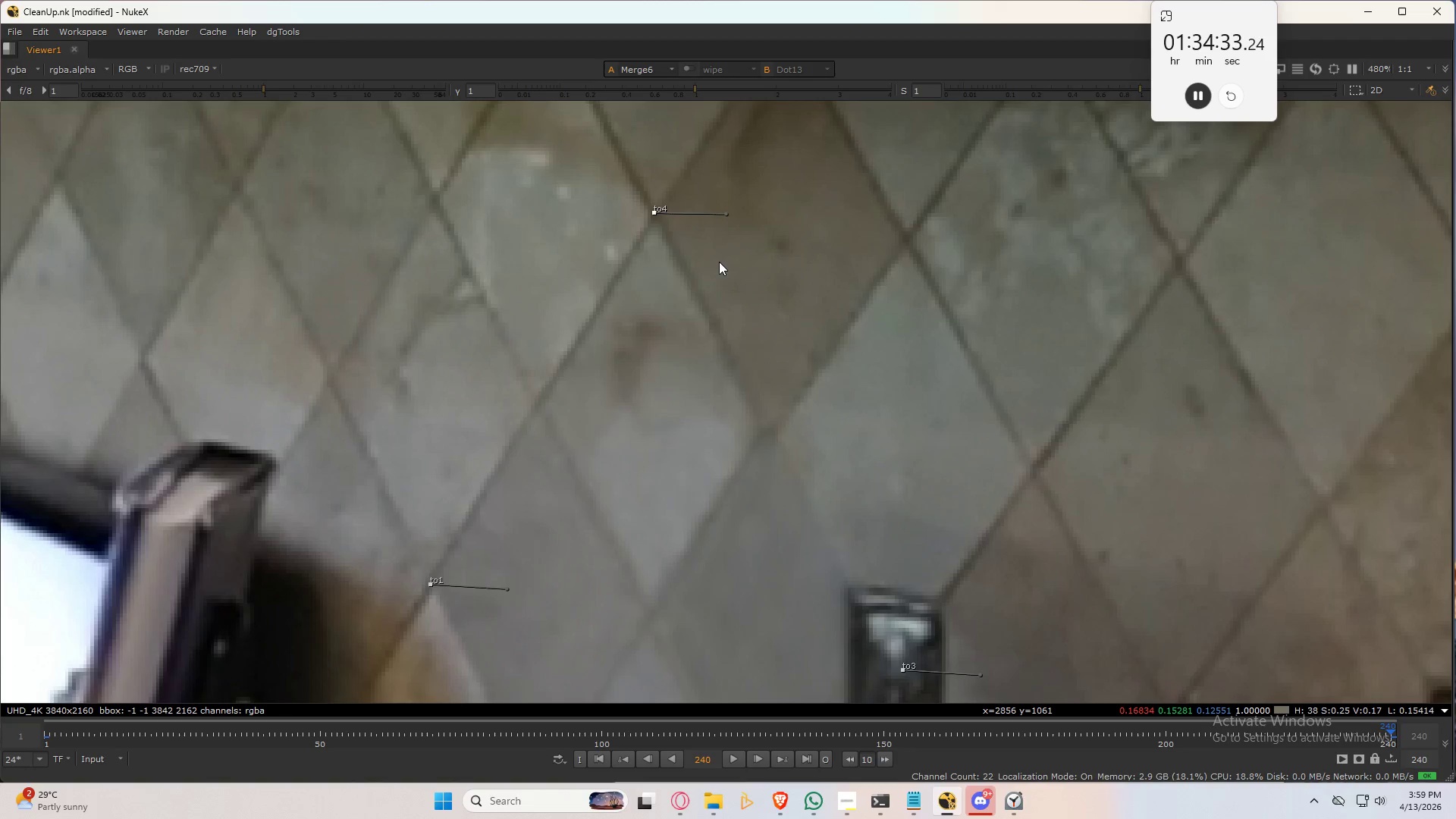 
key(Control+Numpad2)
 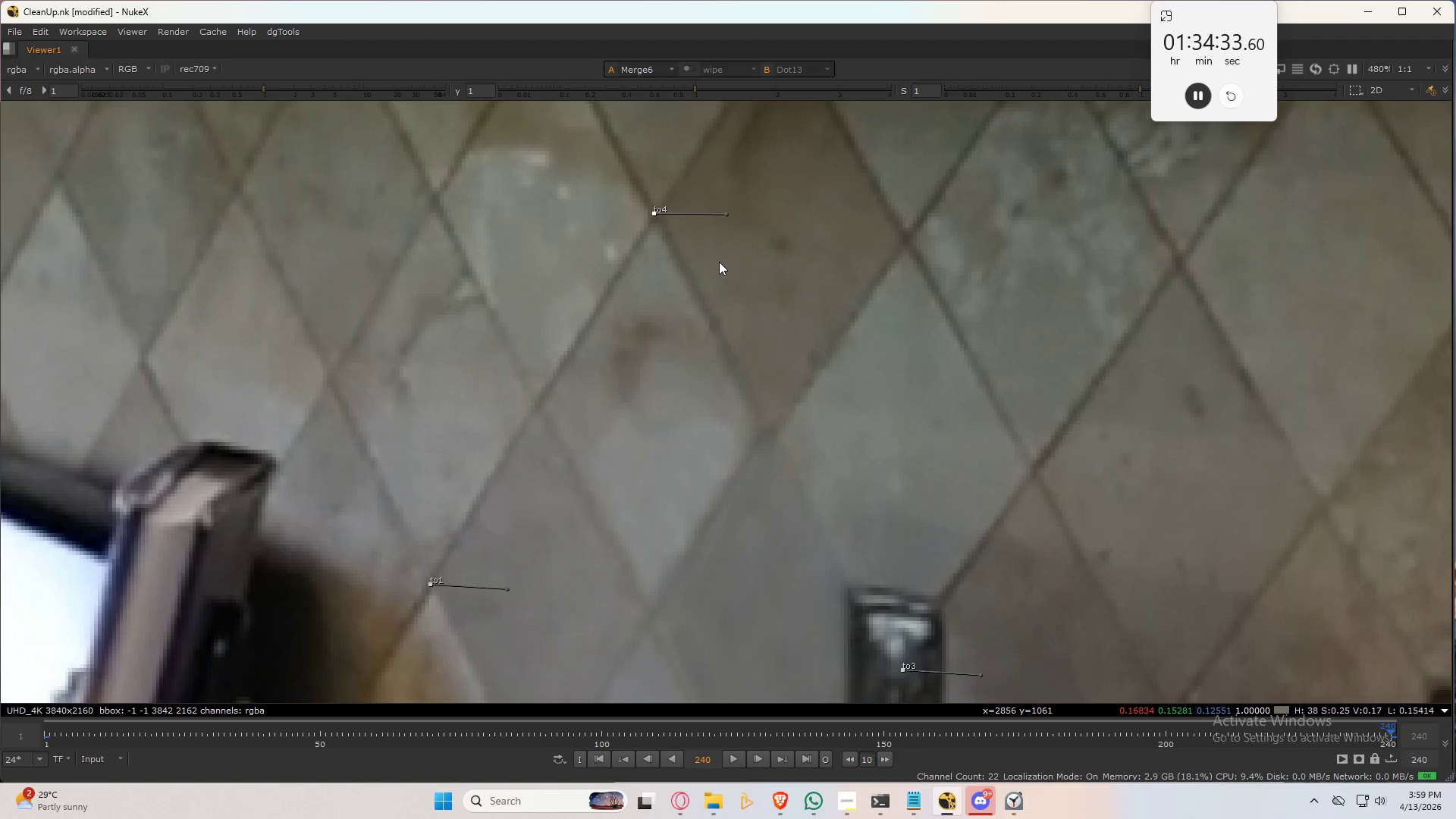 
type(32)
 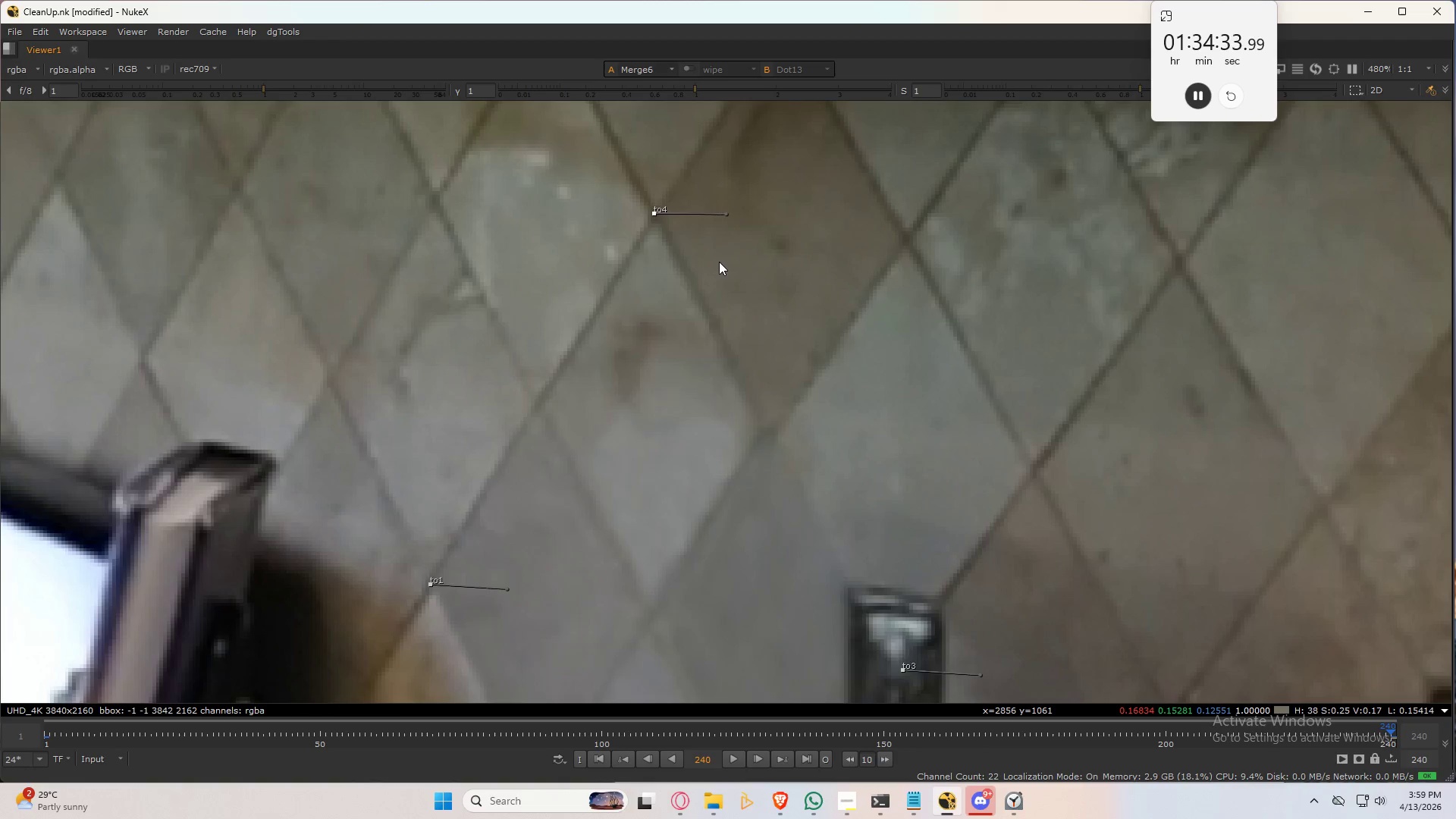 
hold_key(key=3, duration=0.48)
 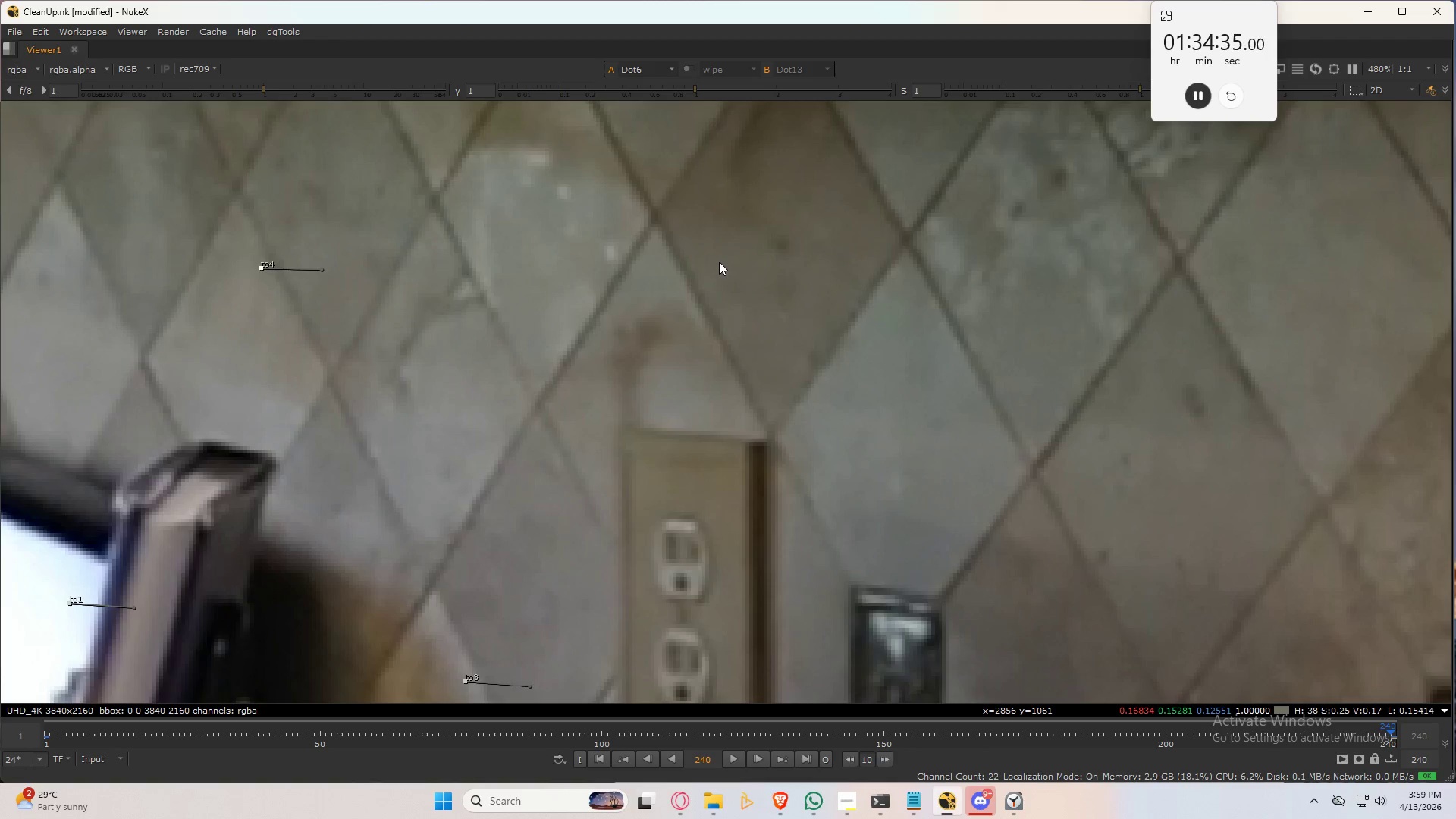 
hold_key(key=2, duration=0.41)
 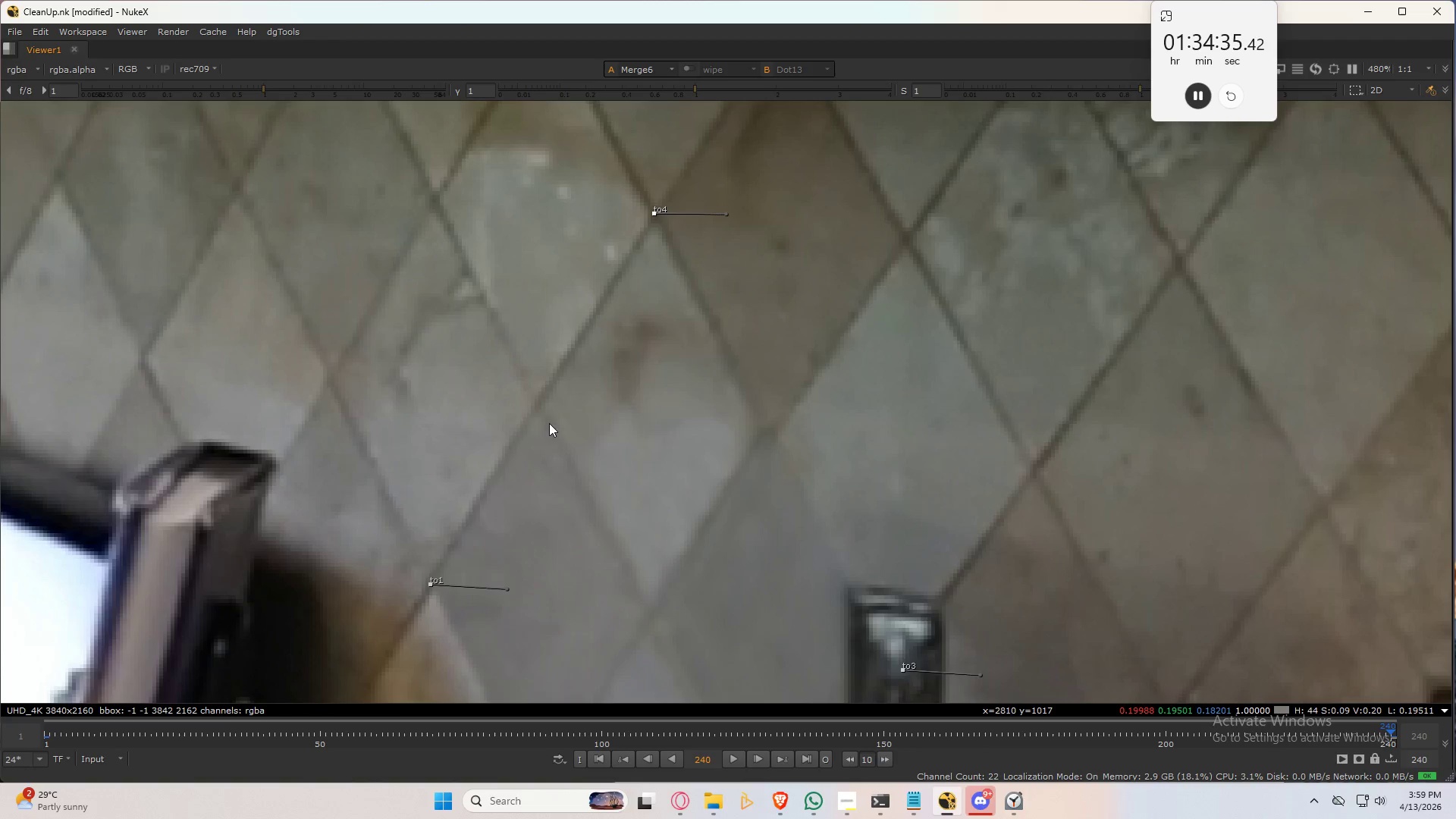 
hold_key(key=3, duration=0.38)
 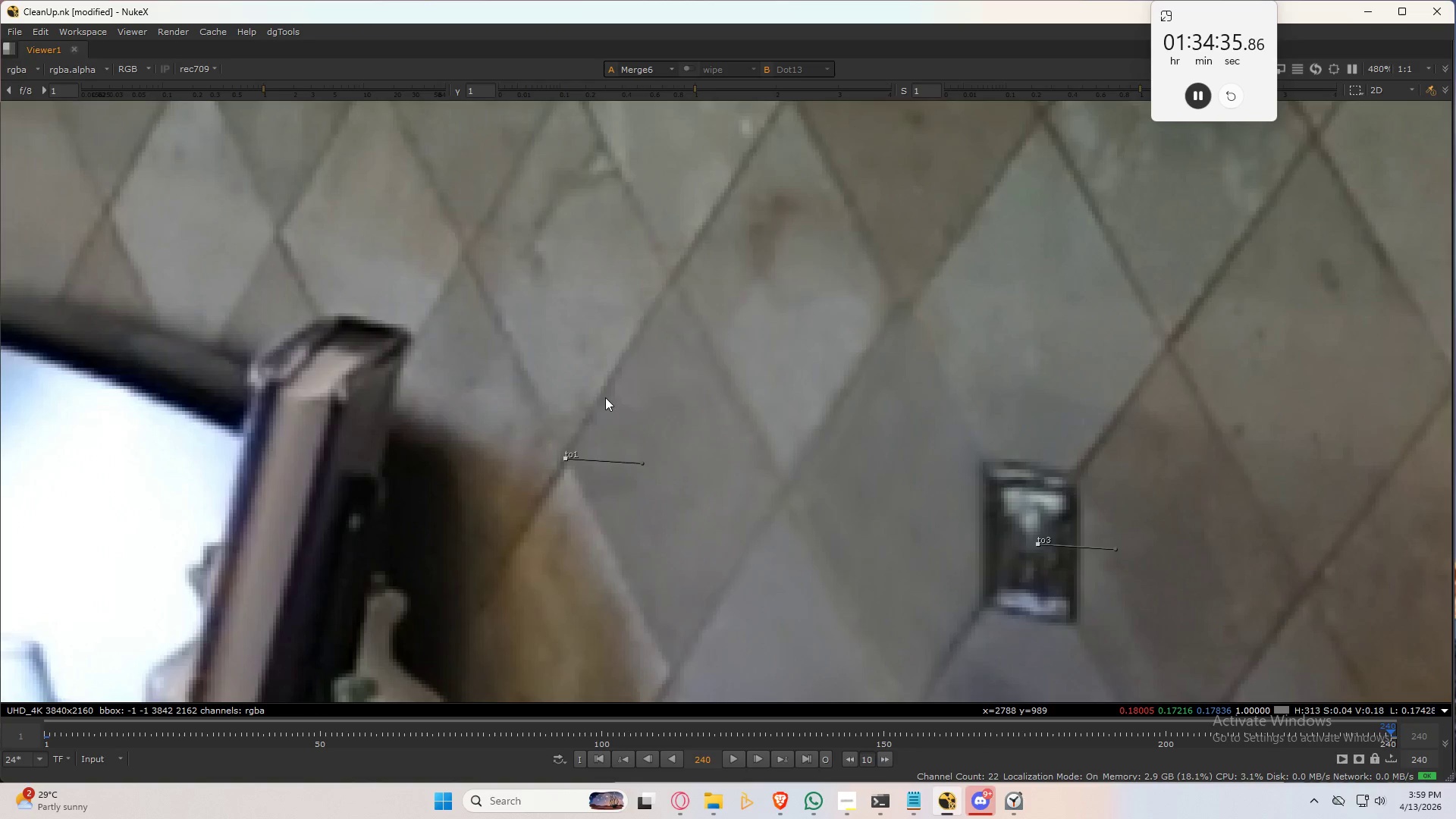 
hold_key(key=2, duration=0.33)
 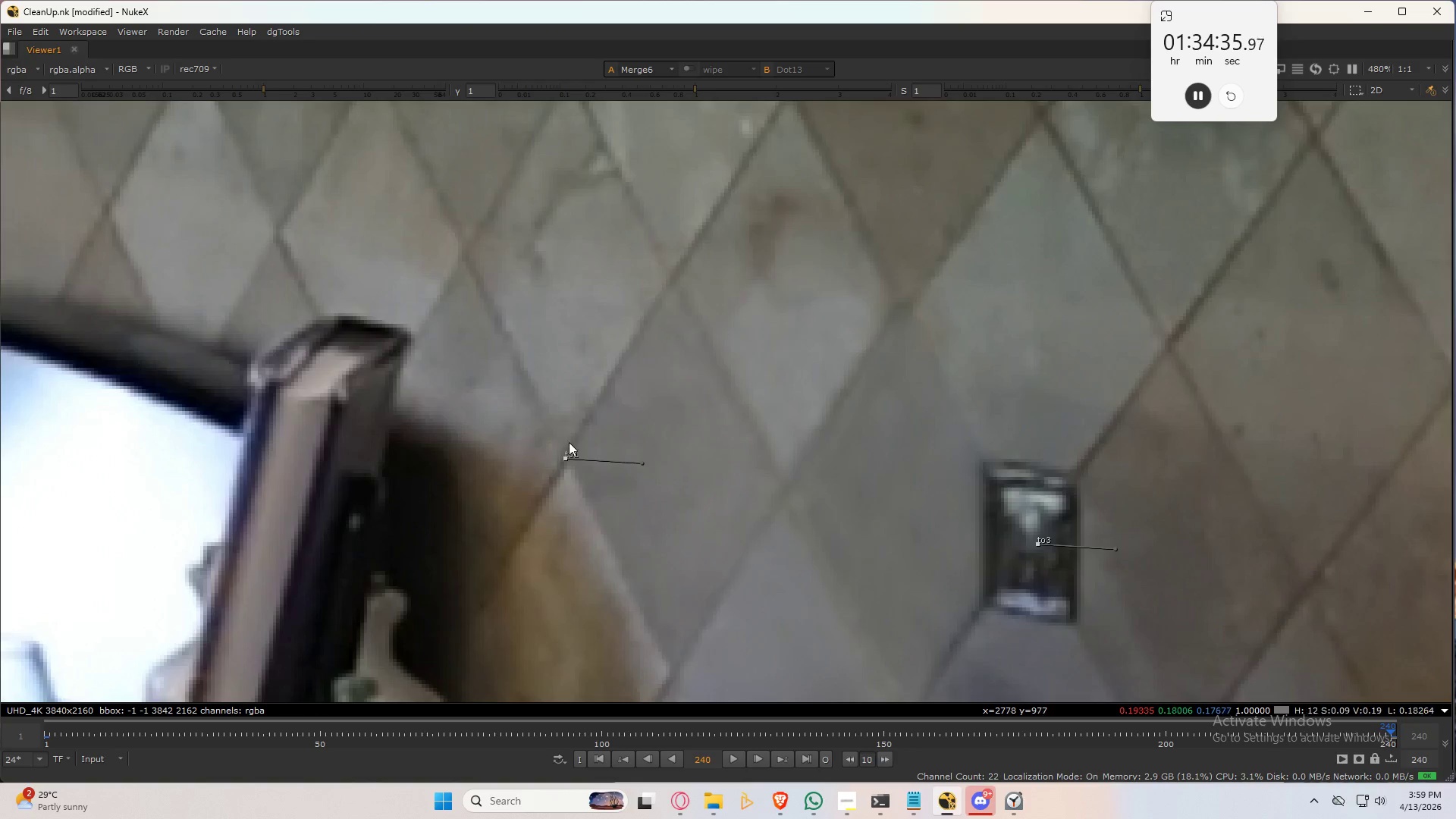 
hold_key(key=3, duration=0.42)
 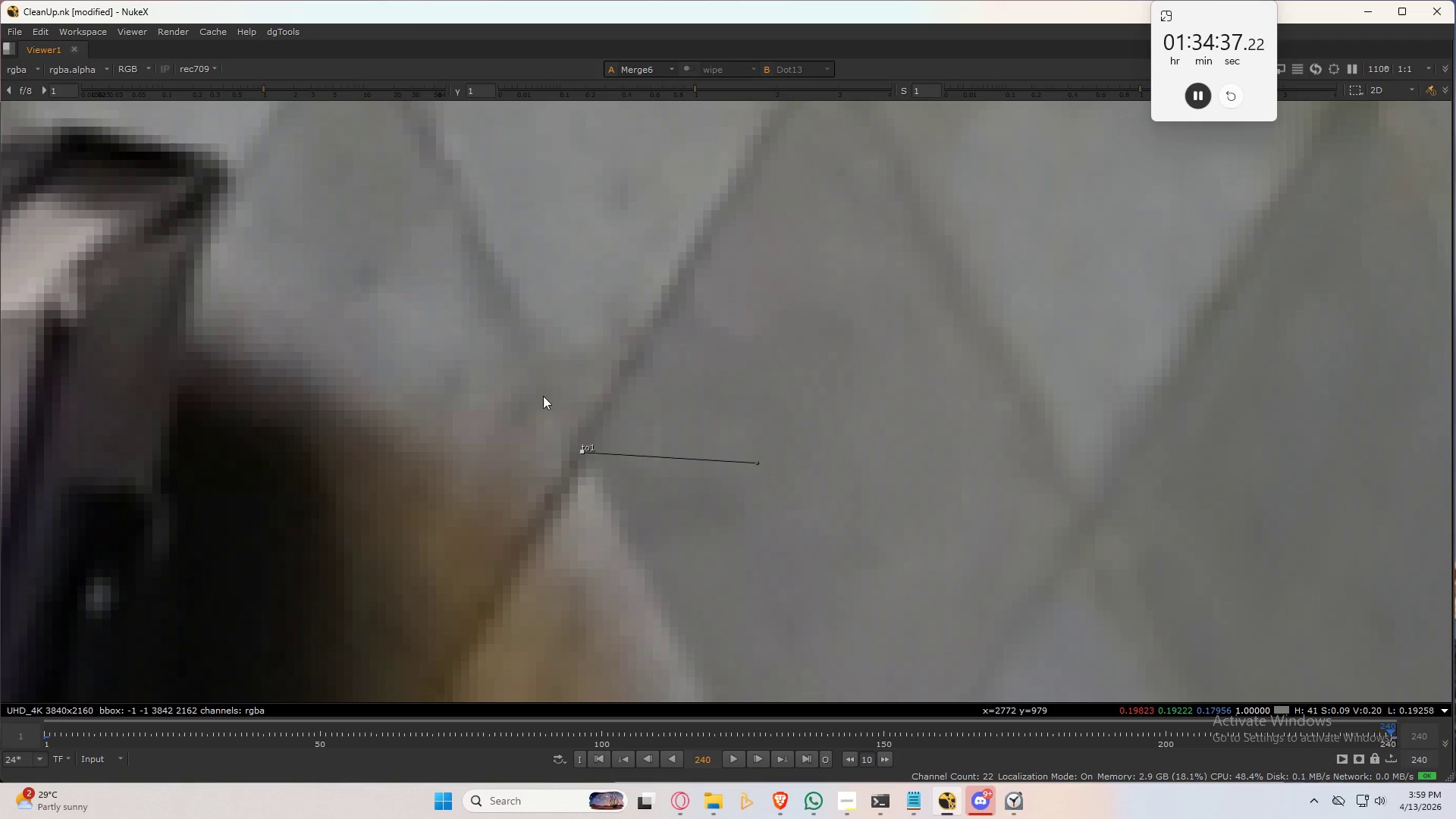 
scroll: coordinate [554, 463], scroll_direction: up, amount: 5.0
 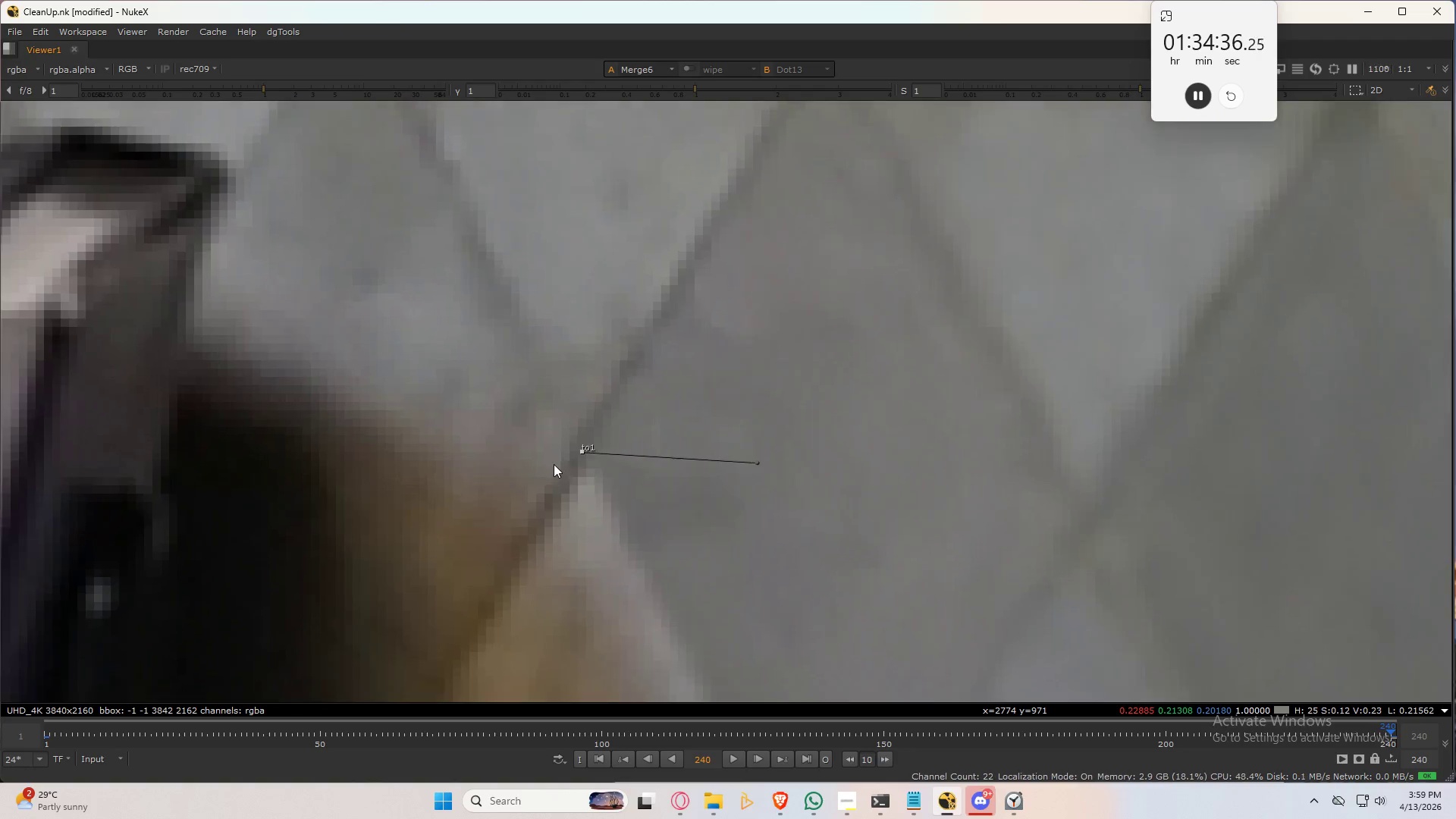 
key(2)
 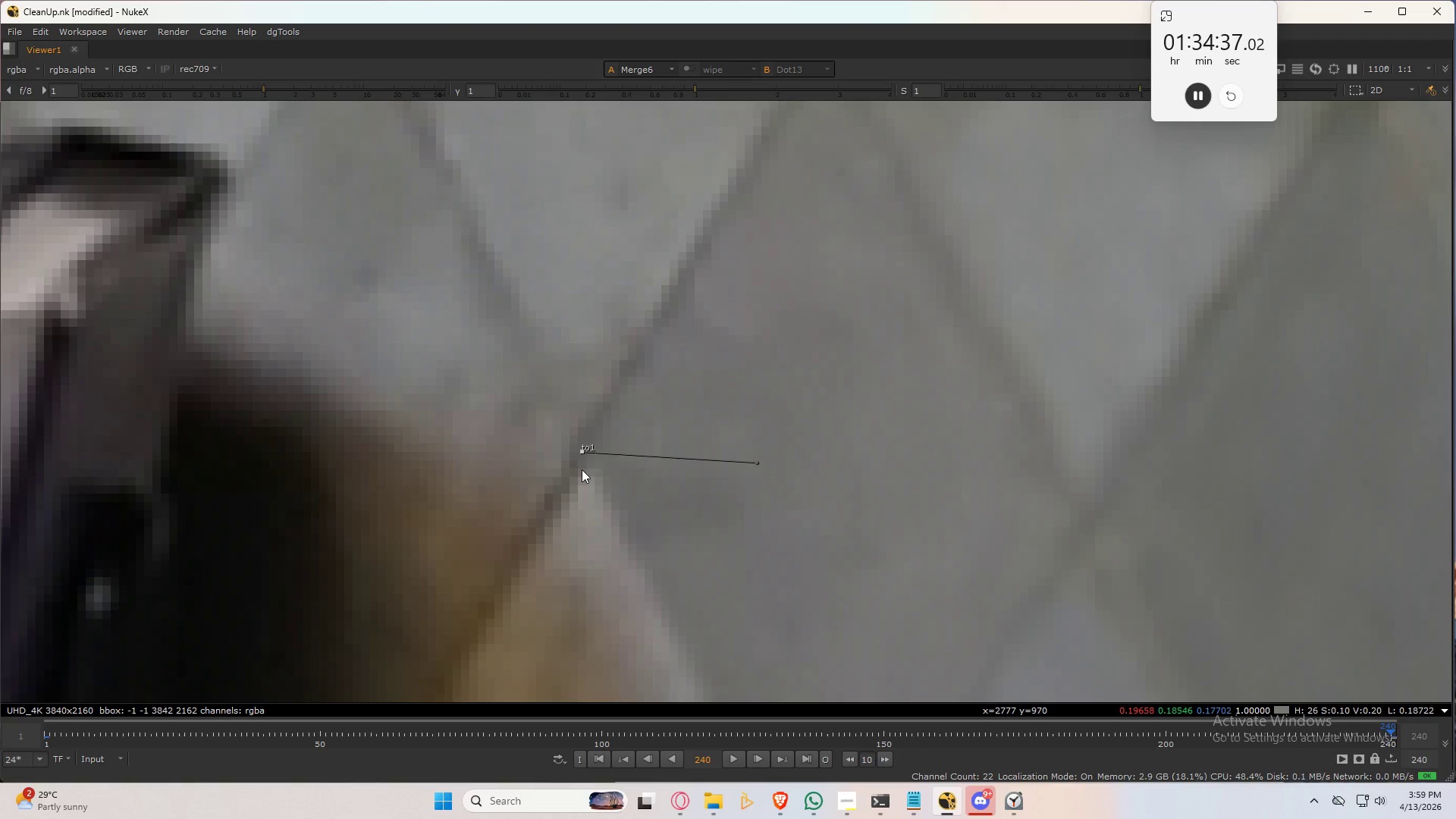 
left_click_drag(start_coordinate=[542, 396], to_coordinate=[682, 544])
 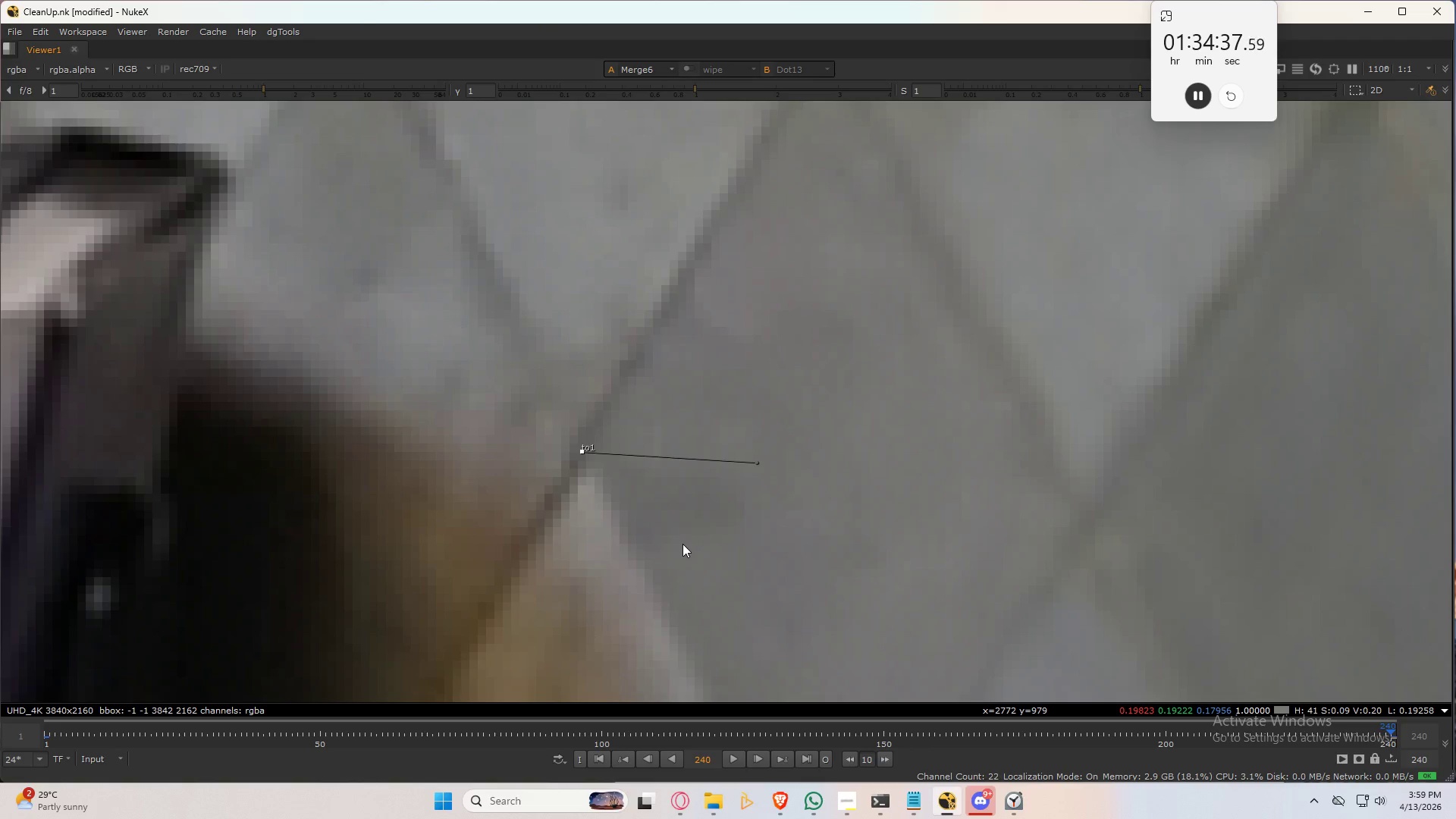 
key(Control+Numpad6)
 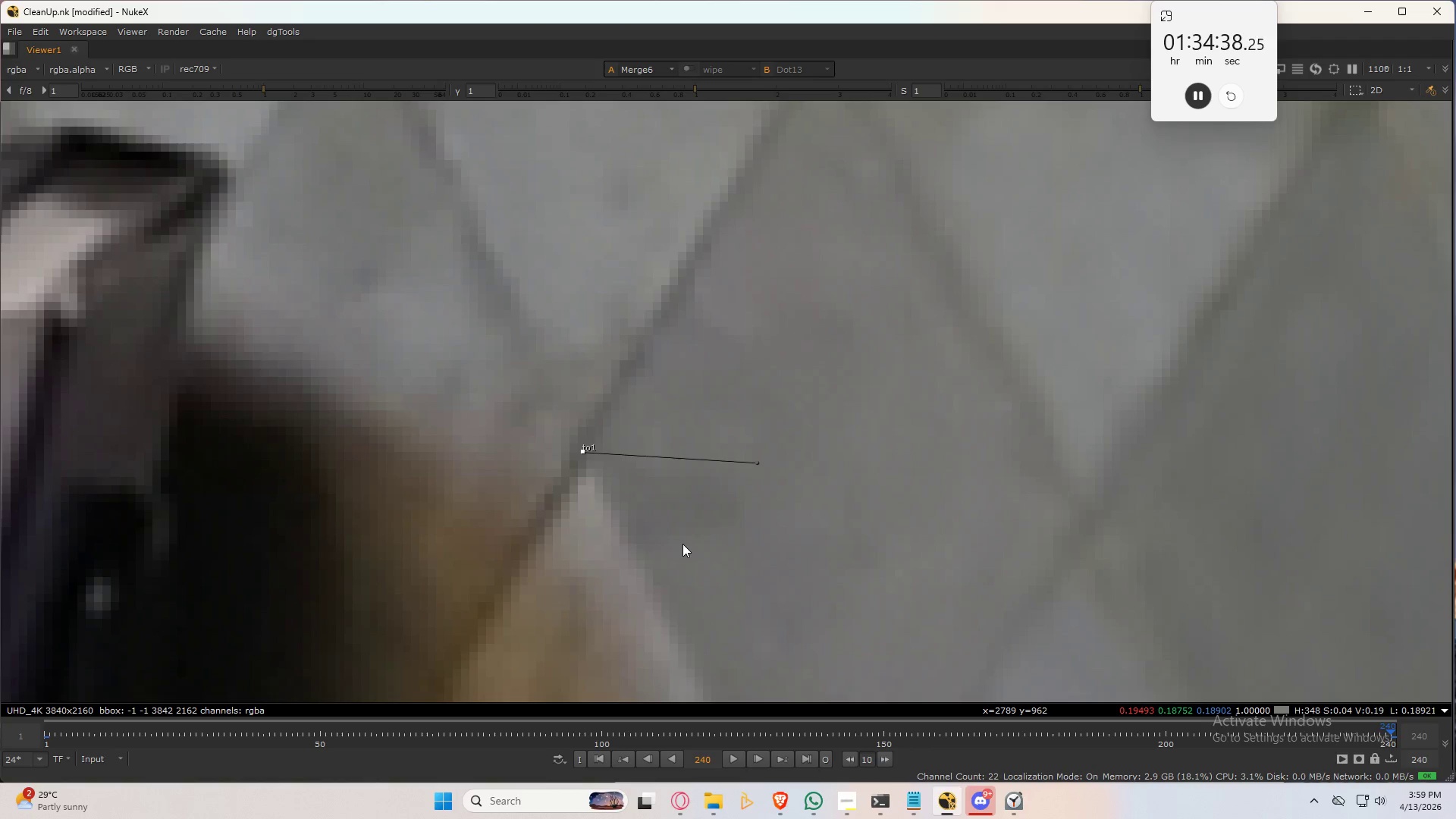 
key(Control+Numpad6)
 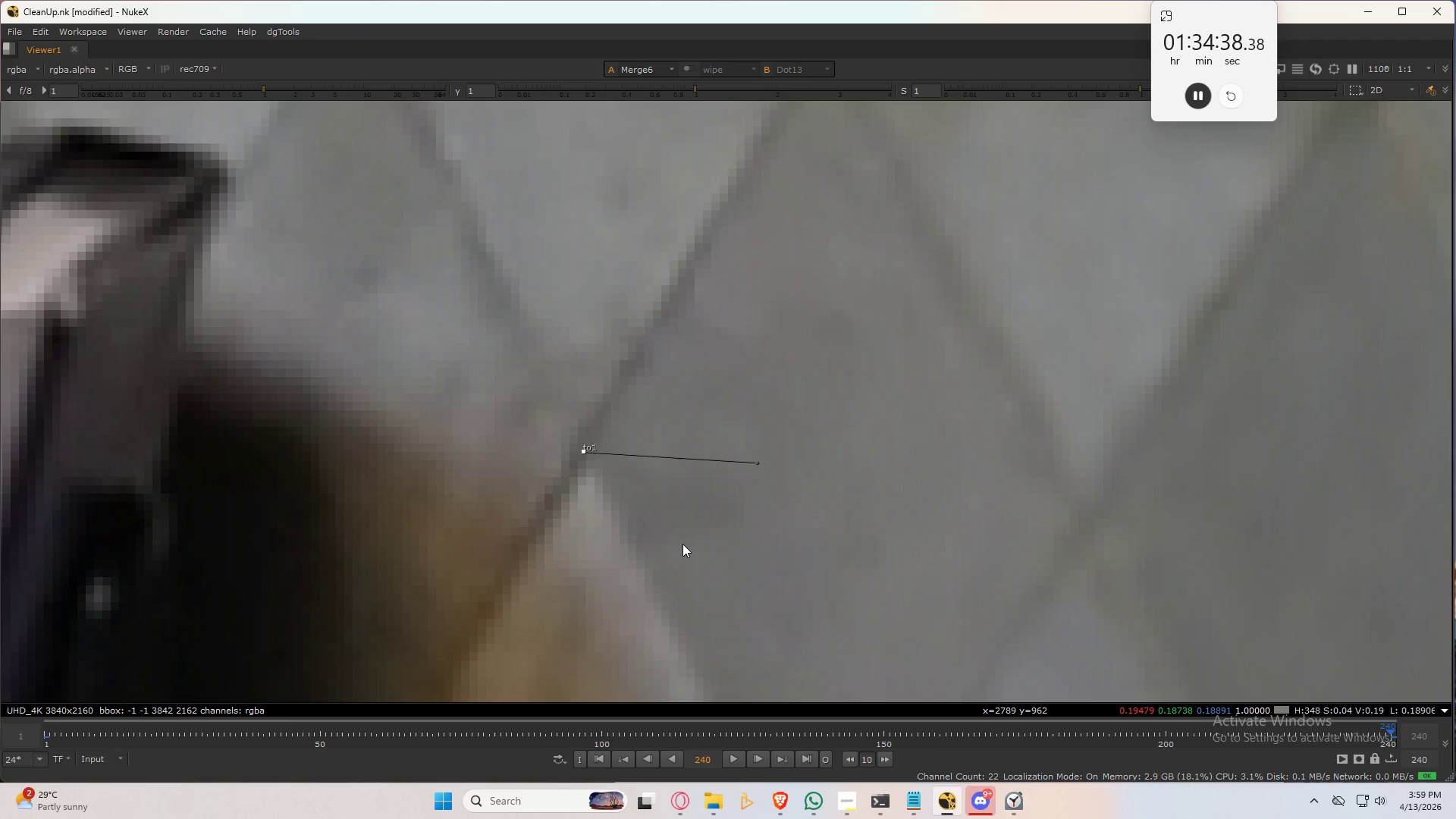 
key(Control+Numpad6)
 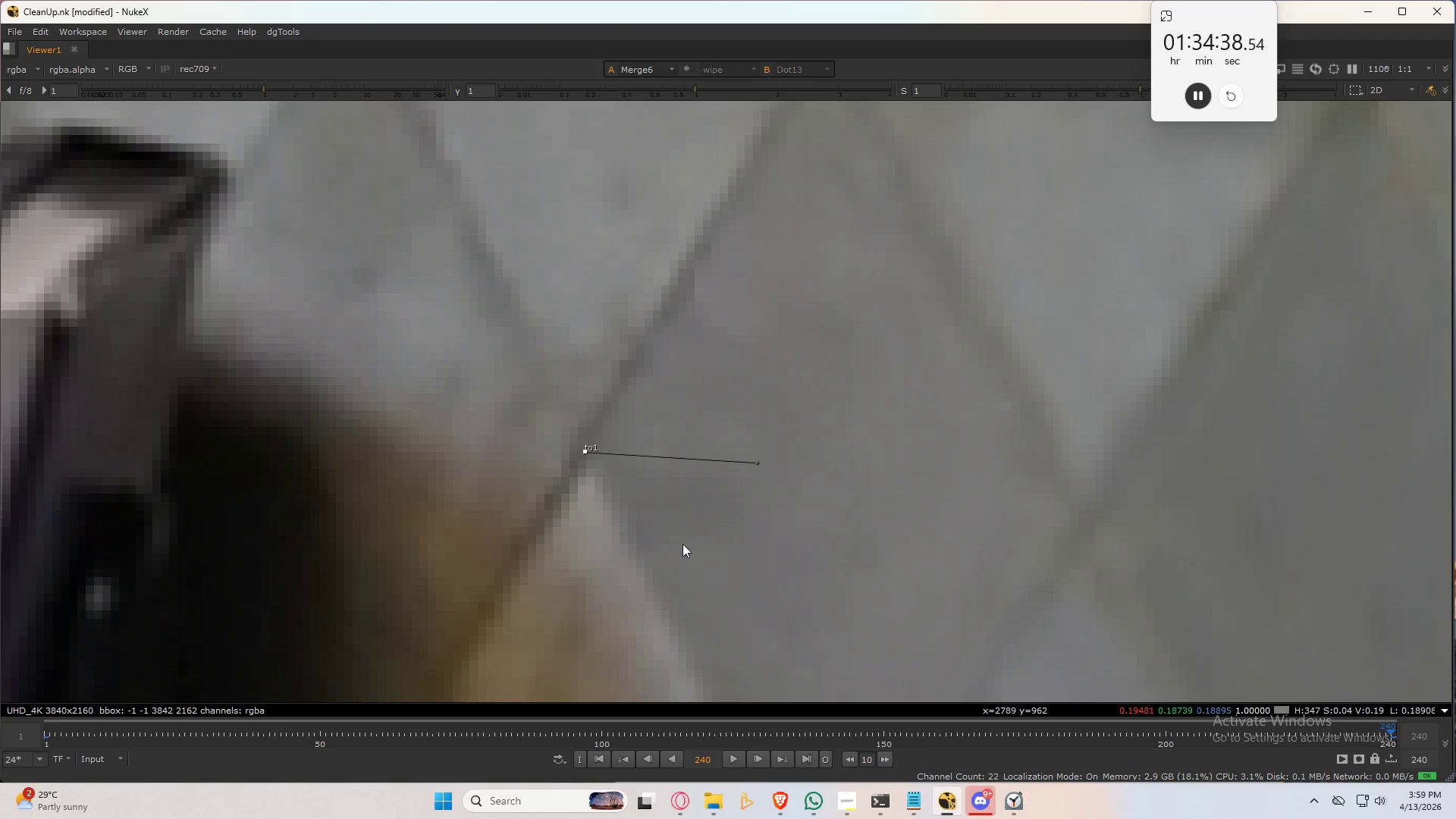 
key(Control+Numpad6)
 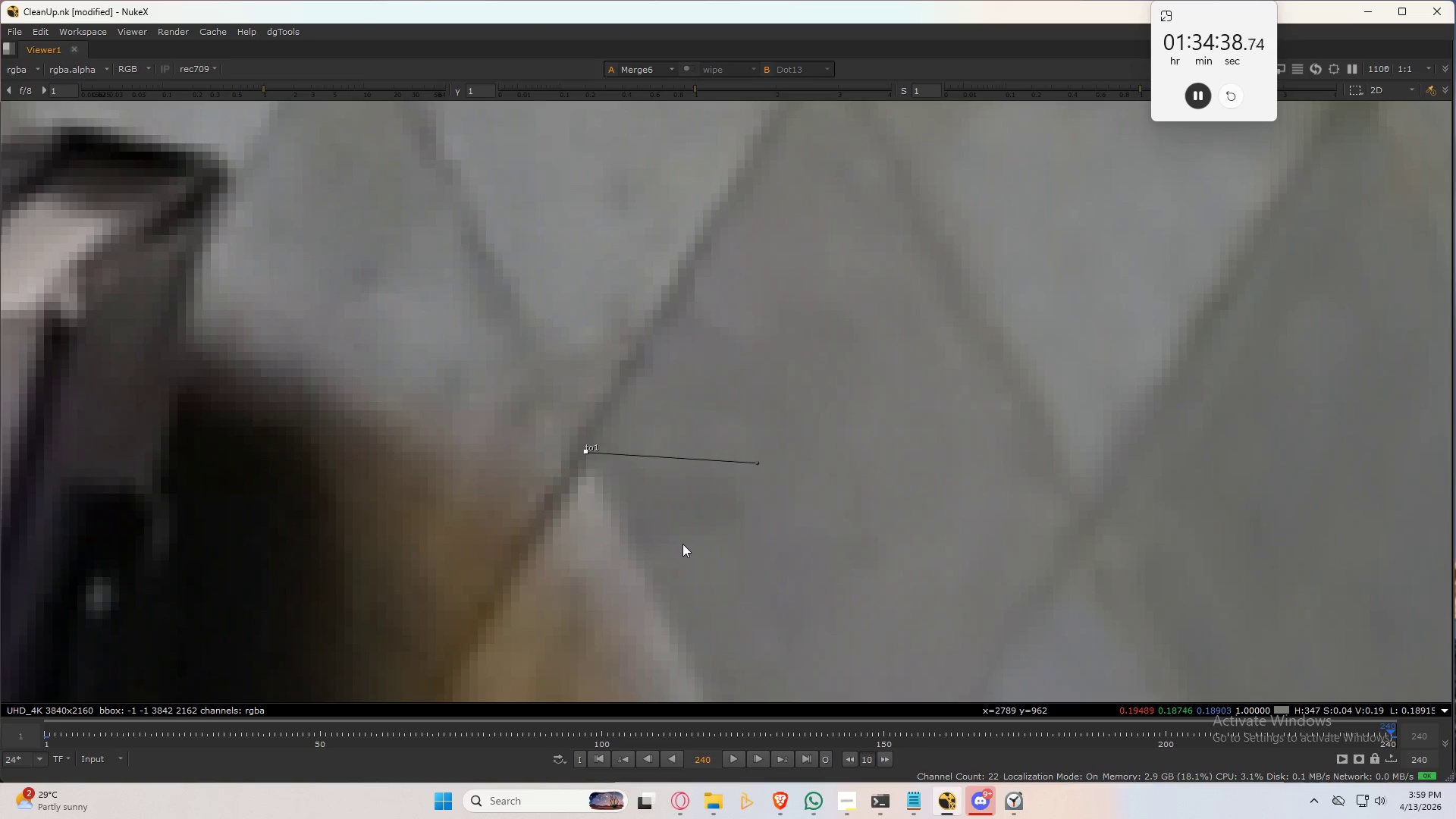 
key(Control+Numpad6)
 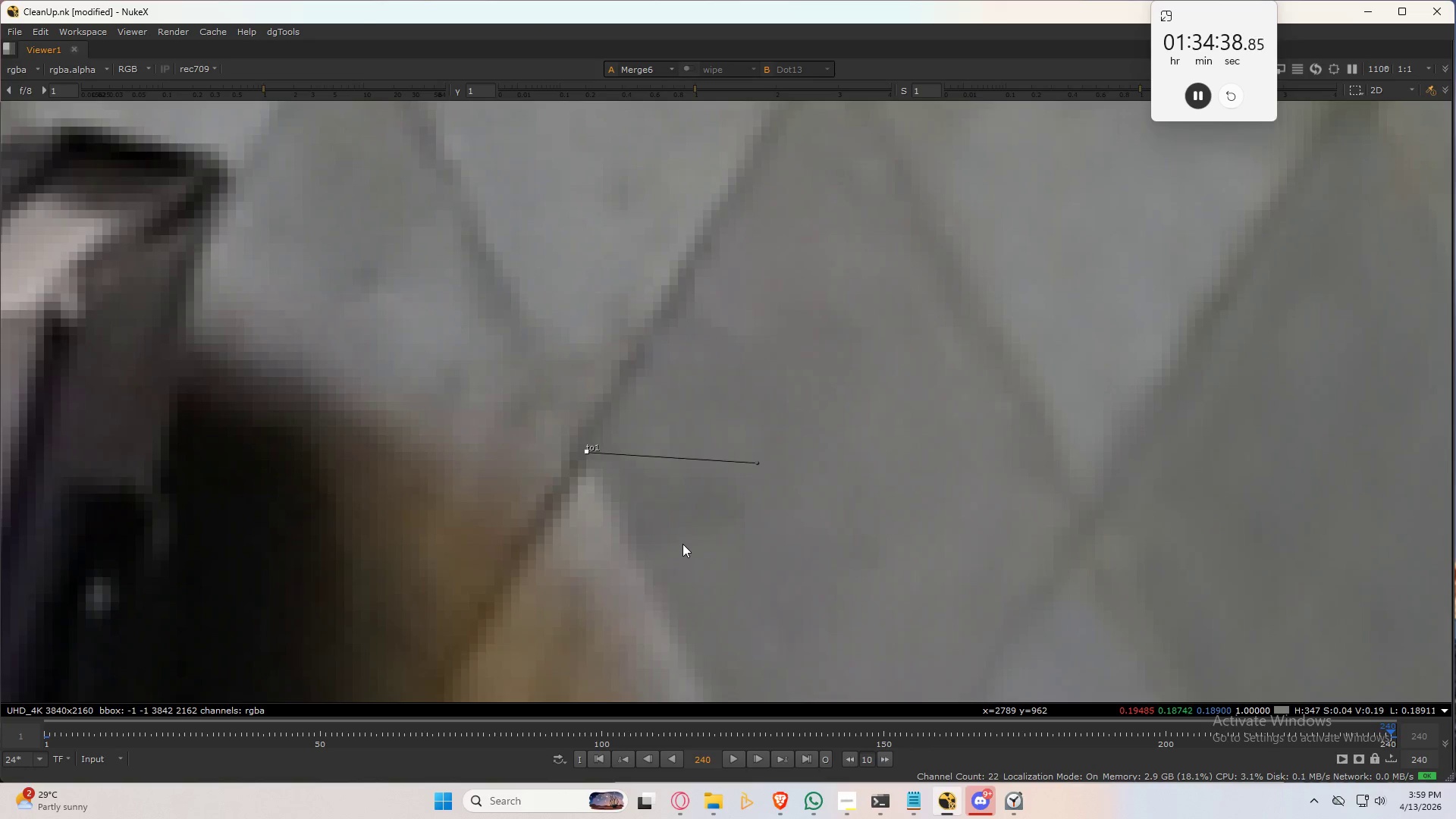 
key(Control+Numpad6)
 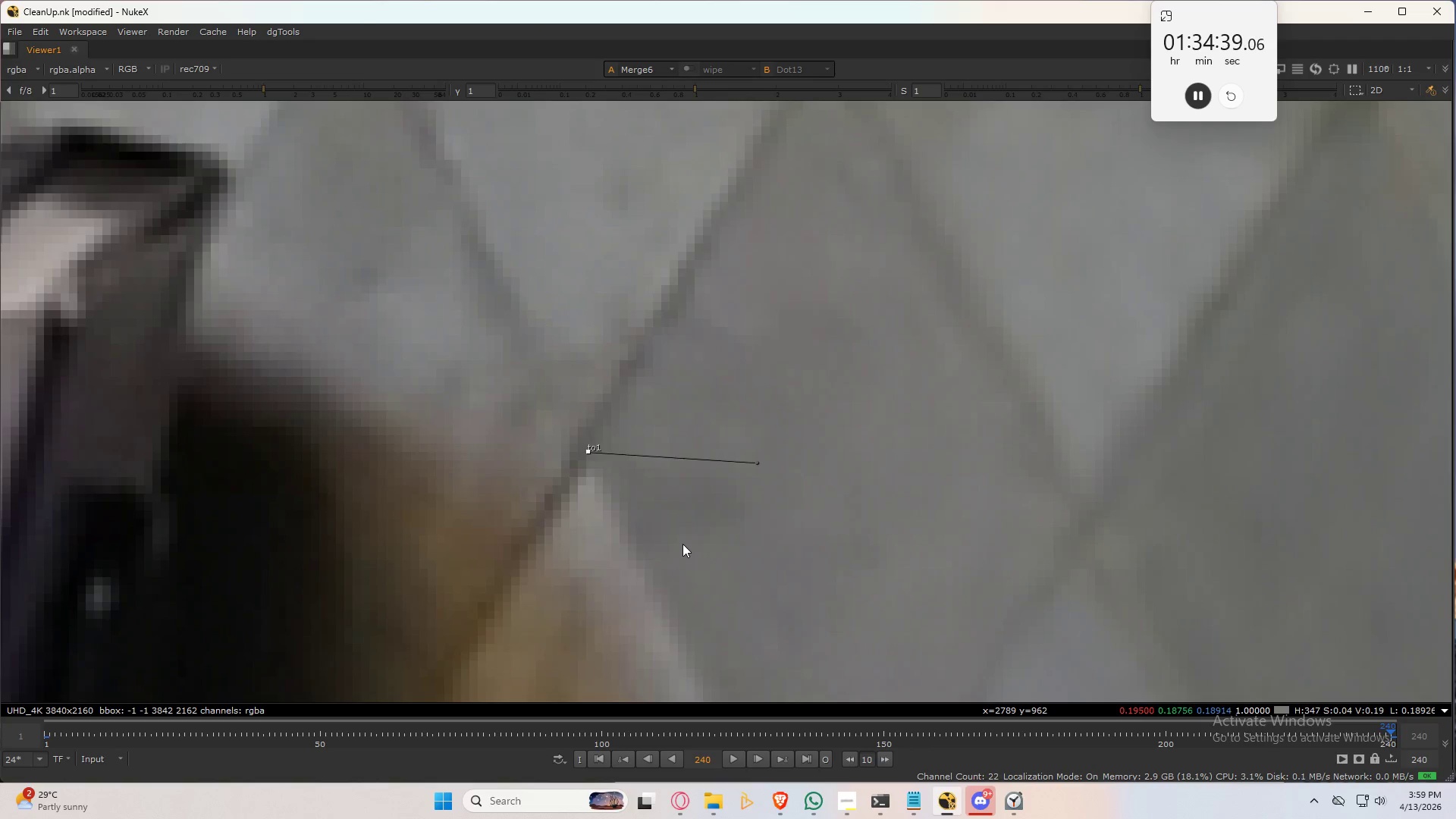 
key(Control+Numpad6)
 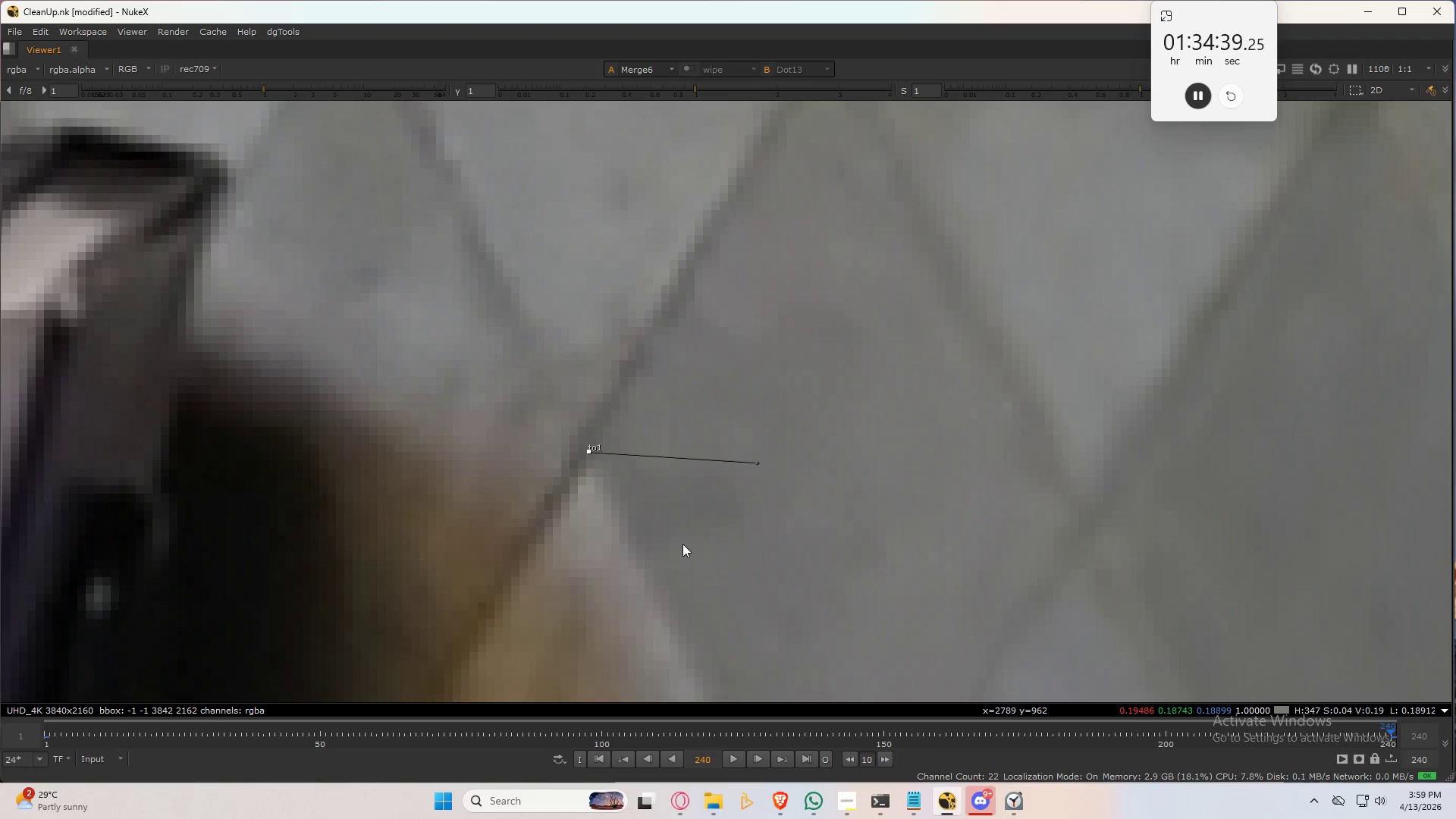 
key(Control+Numpad6)
 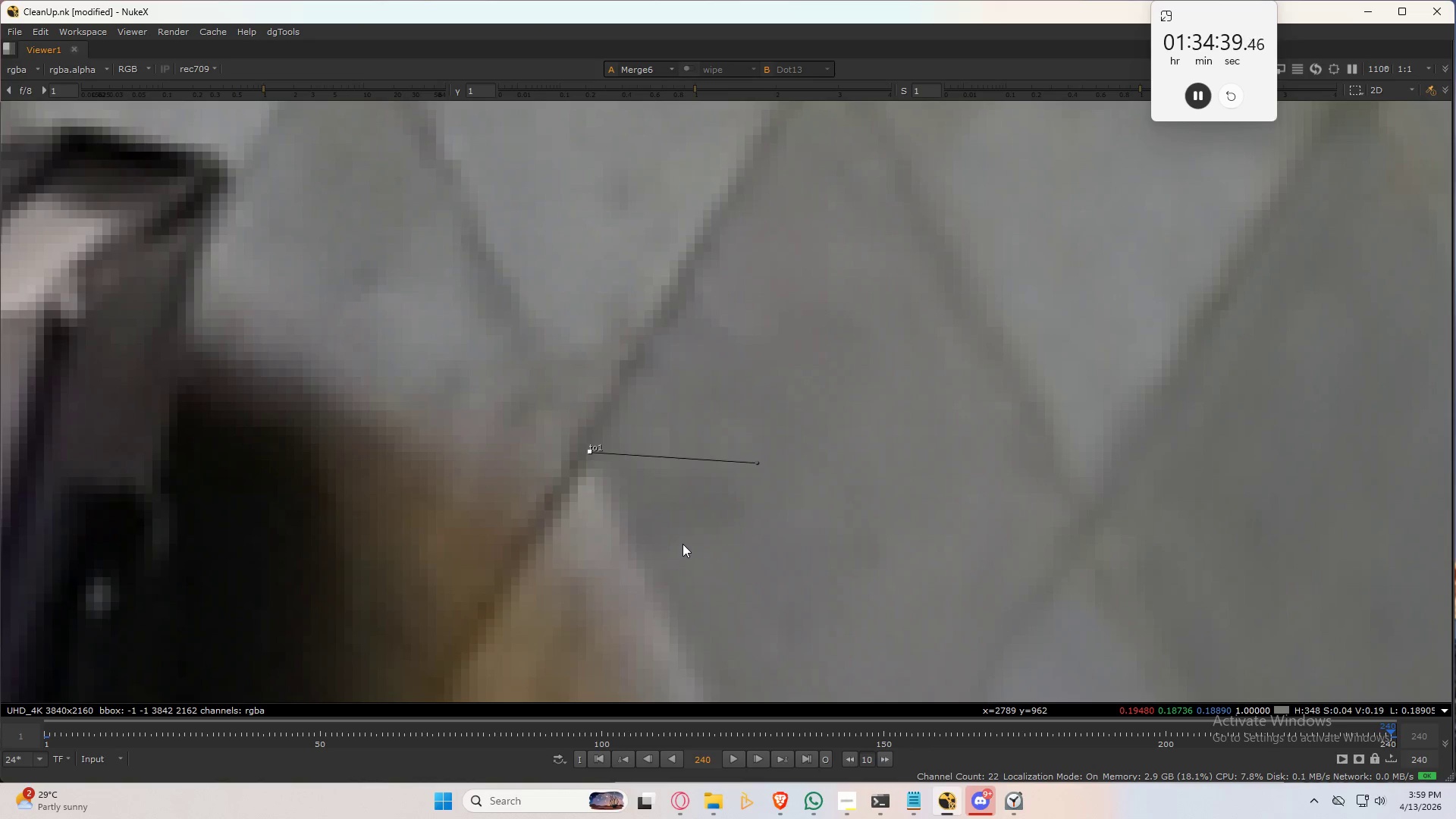 
key(Control+Numpad6)
 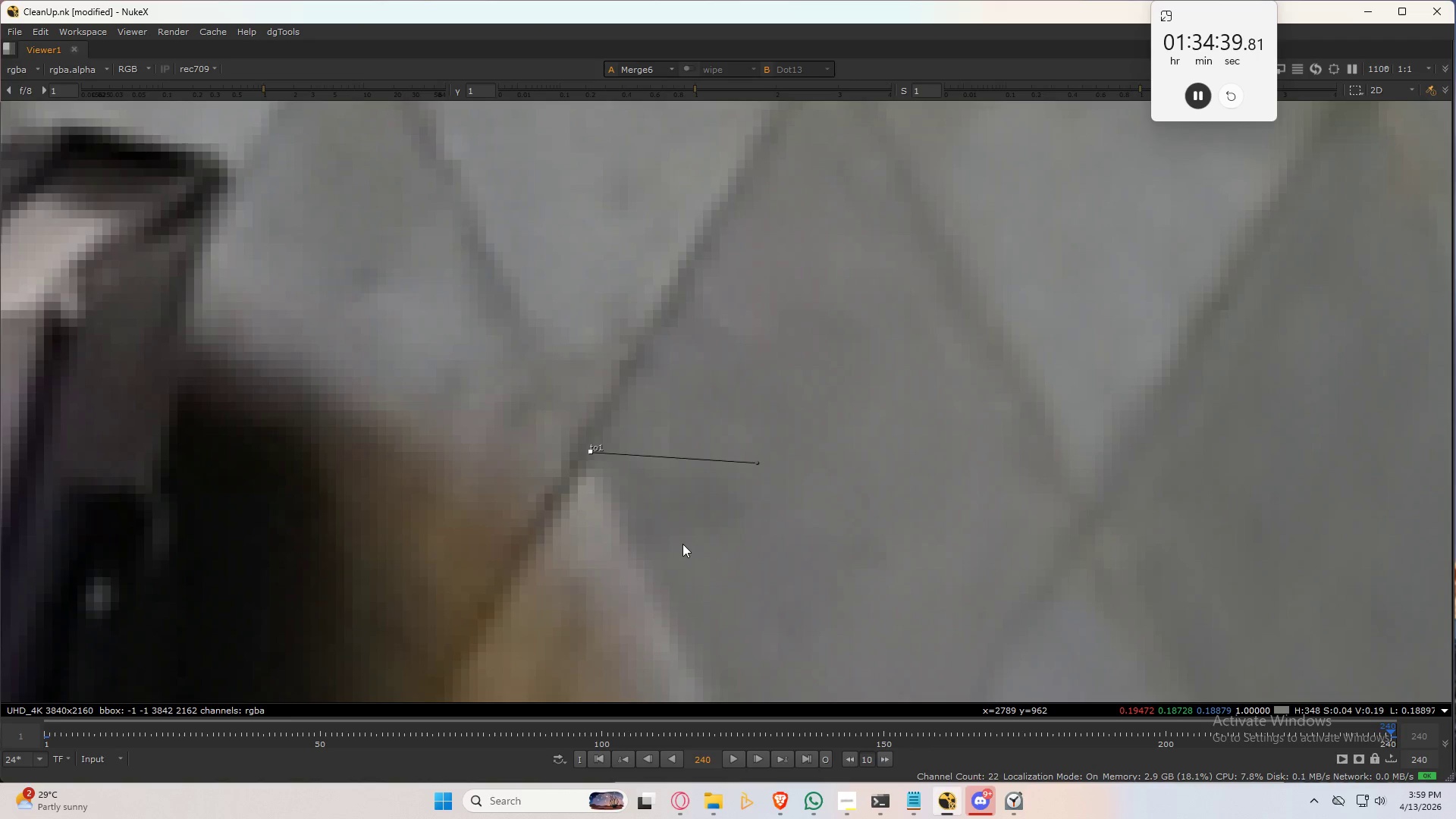 
hold_key(key=3, duration=0.42)
 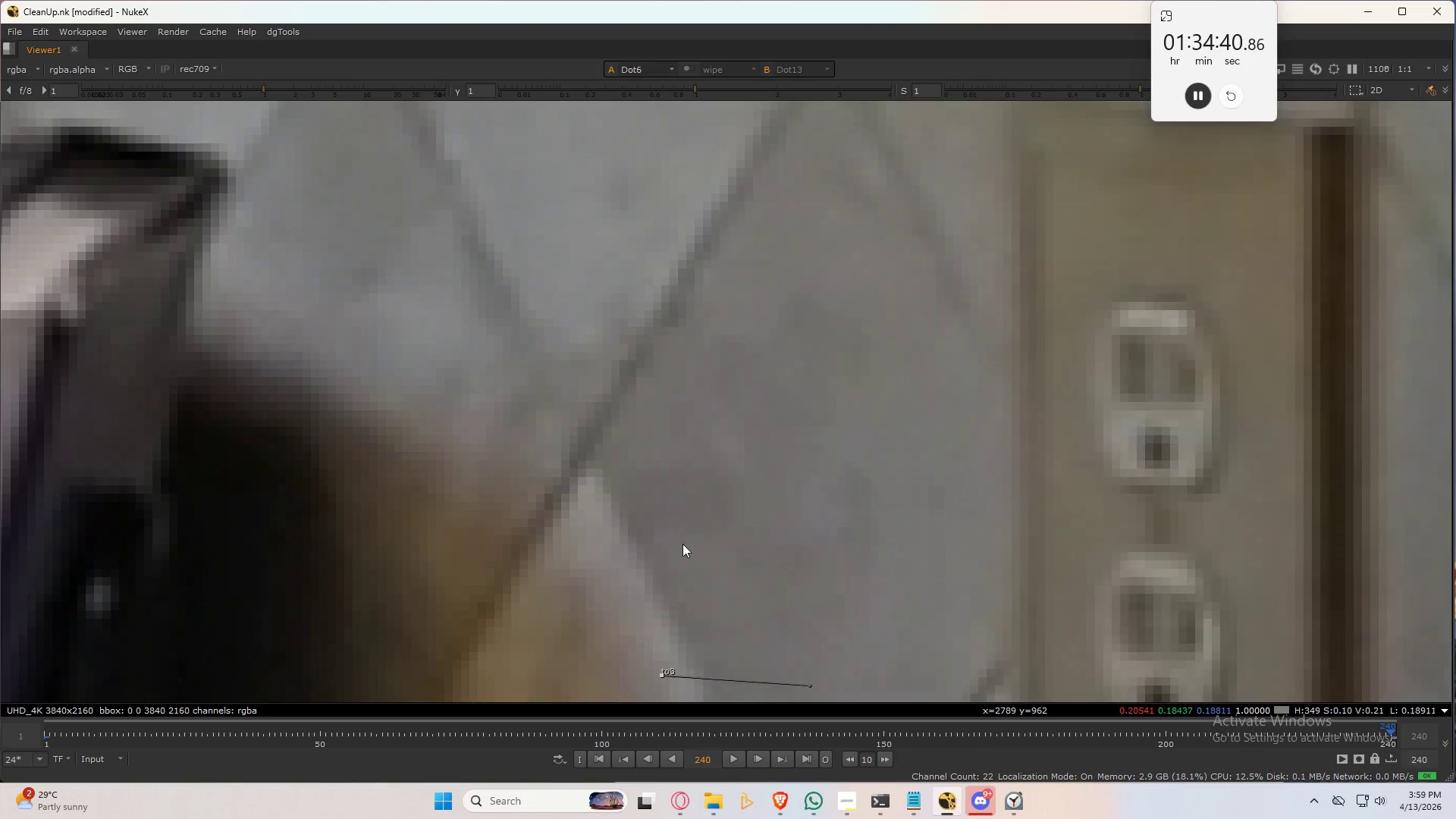 
hold_key(key=2, duration=0.42)
 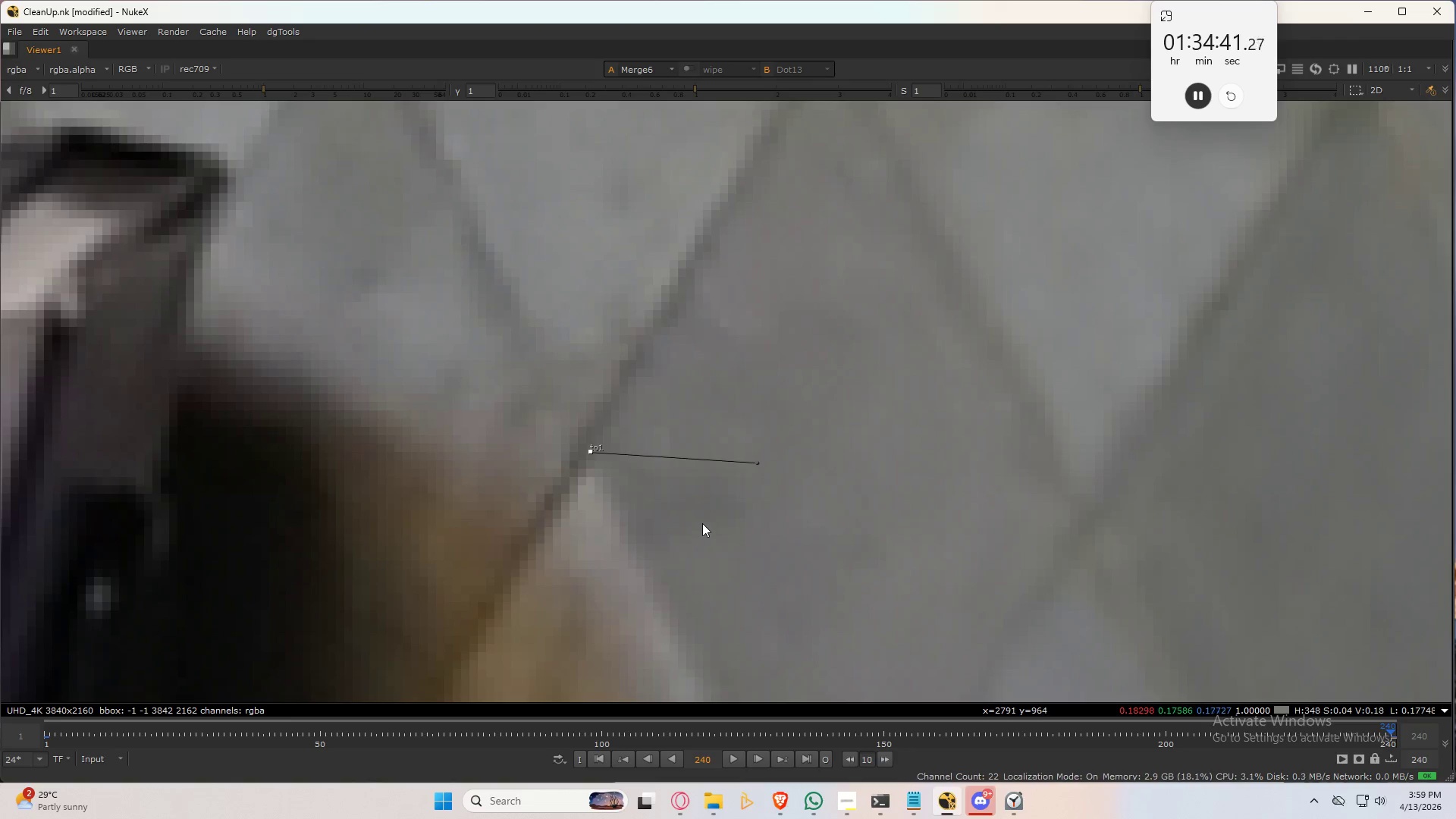 
hold_key(key=3, duration=0.41)
 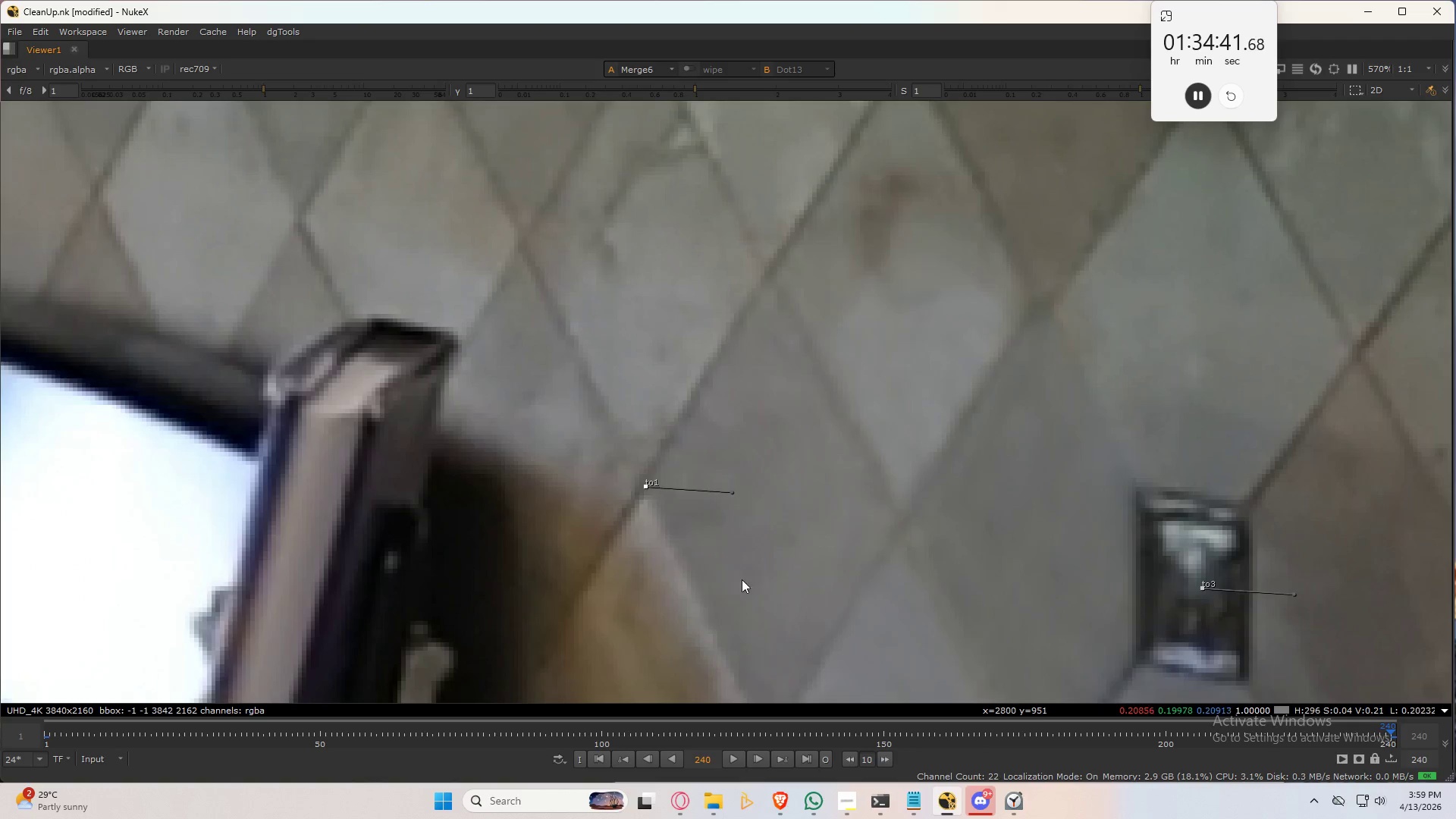 
key(2)
 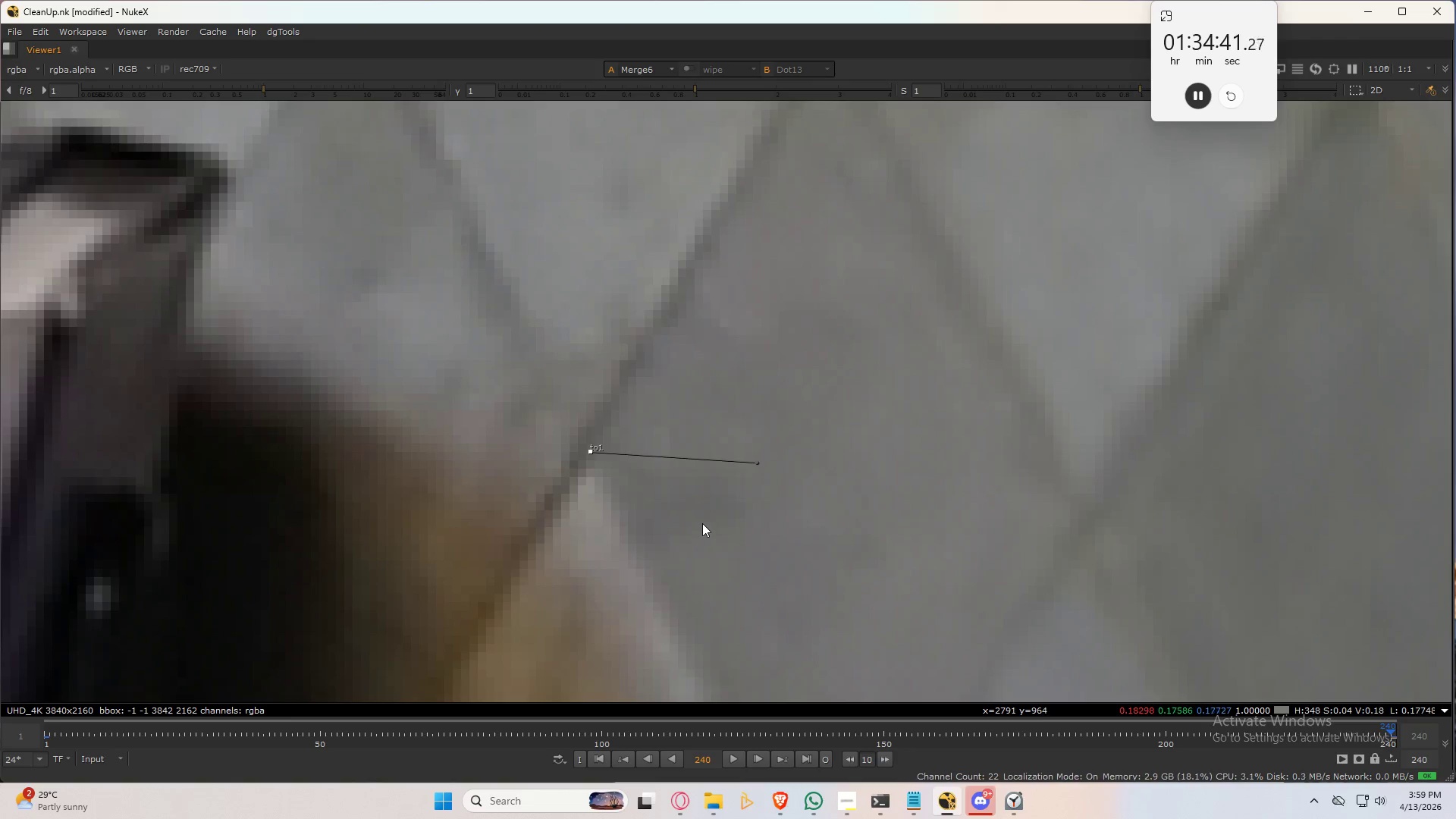 
hold_key(key=3, duration=0.44)
 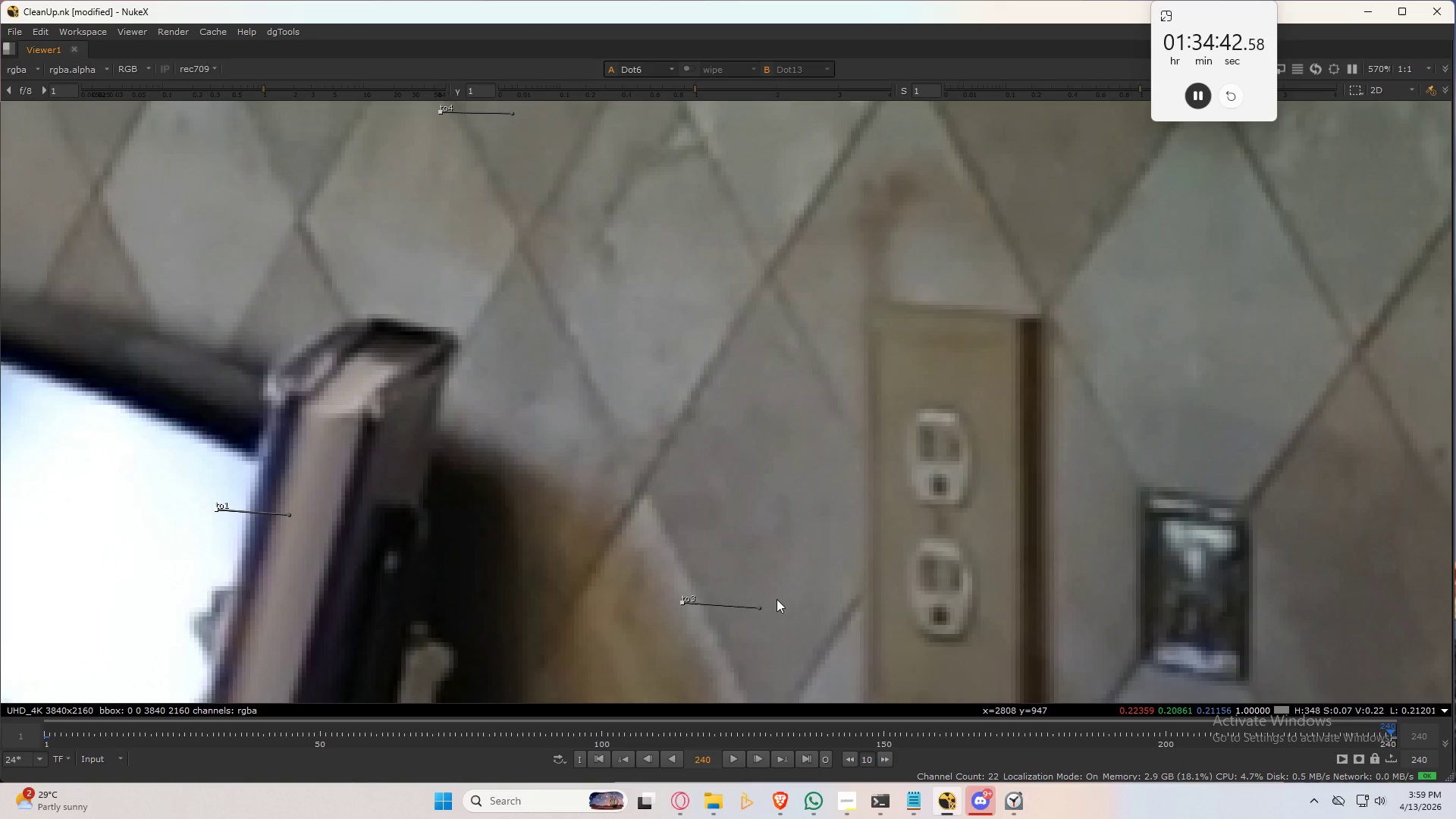 
scroll: coordinate [707, 528], scroll_direction: down, amount: 4.0
 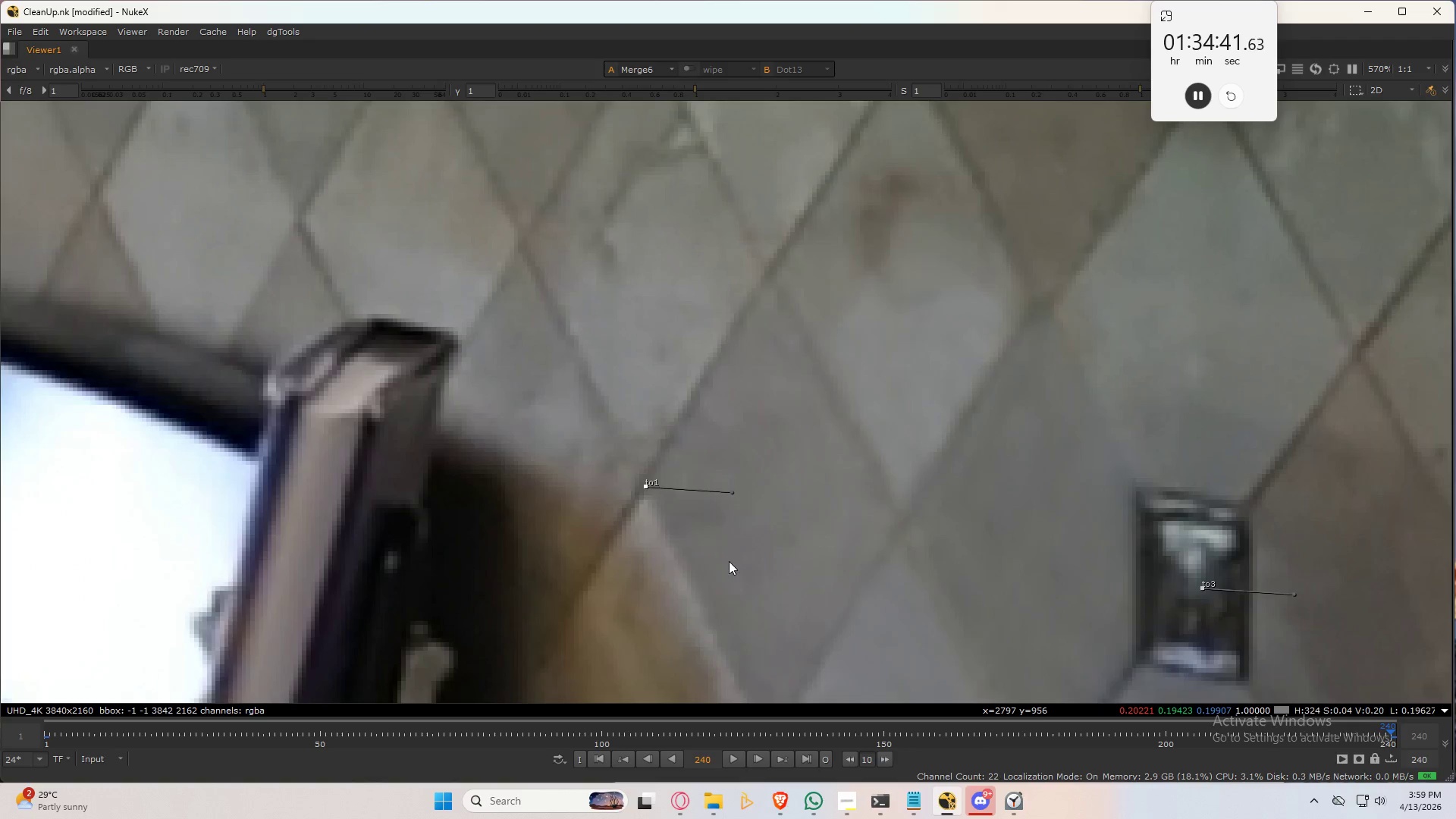 
hold_key(key=2, duration=0.39)
 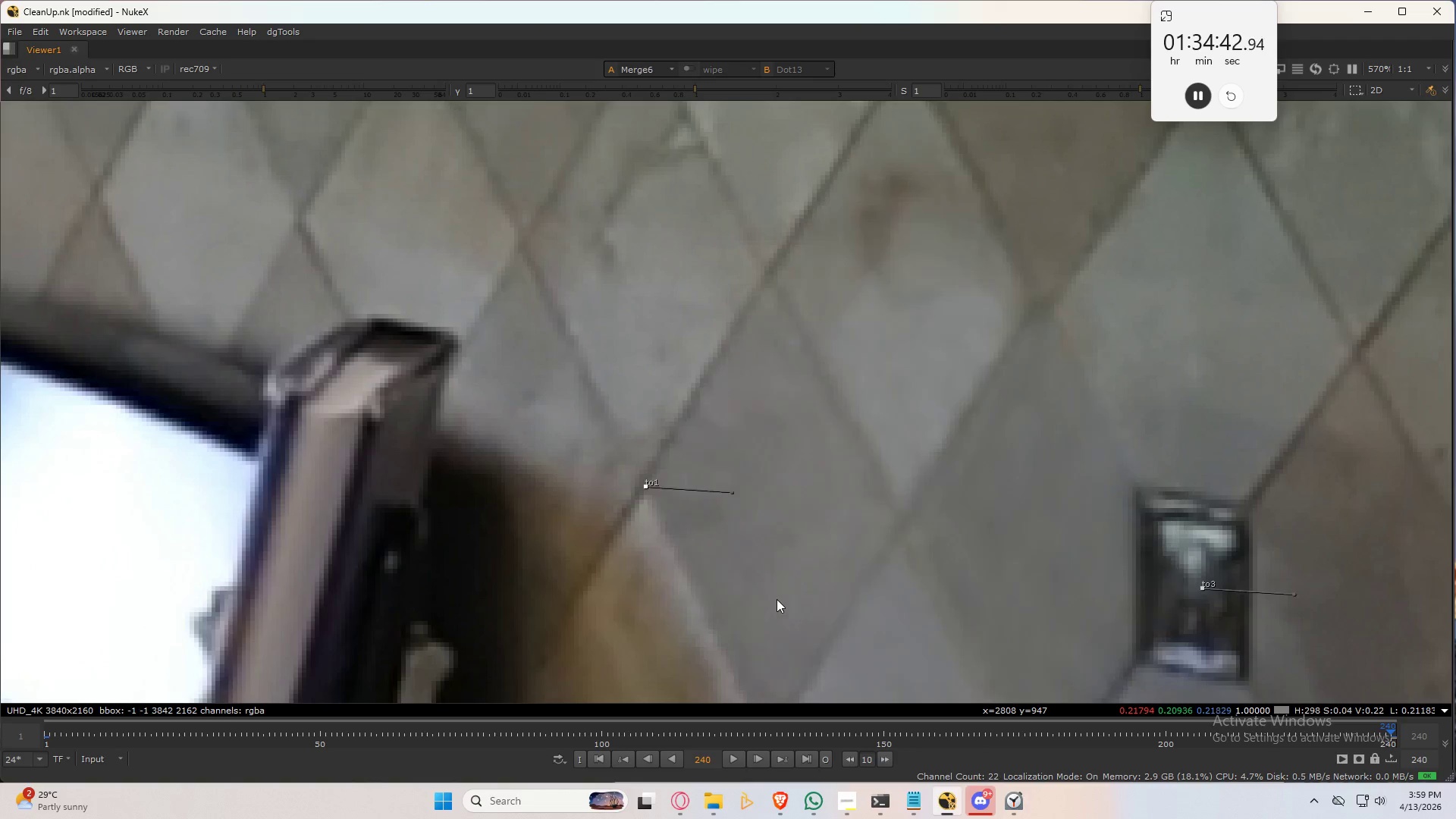 
hold_key(key=3, duration=0.45)
 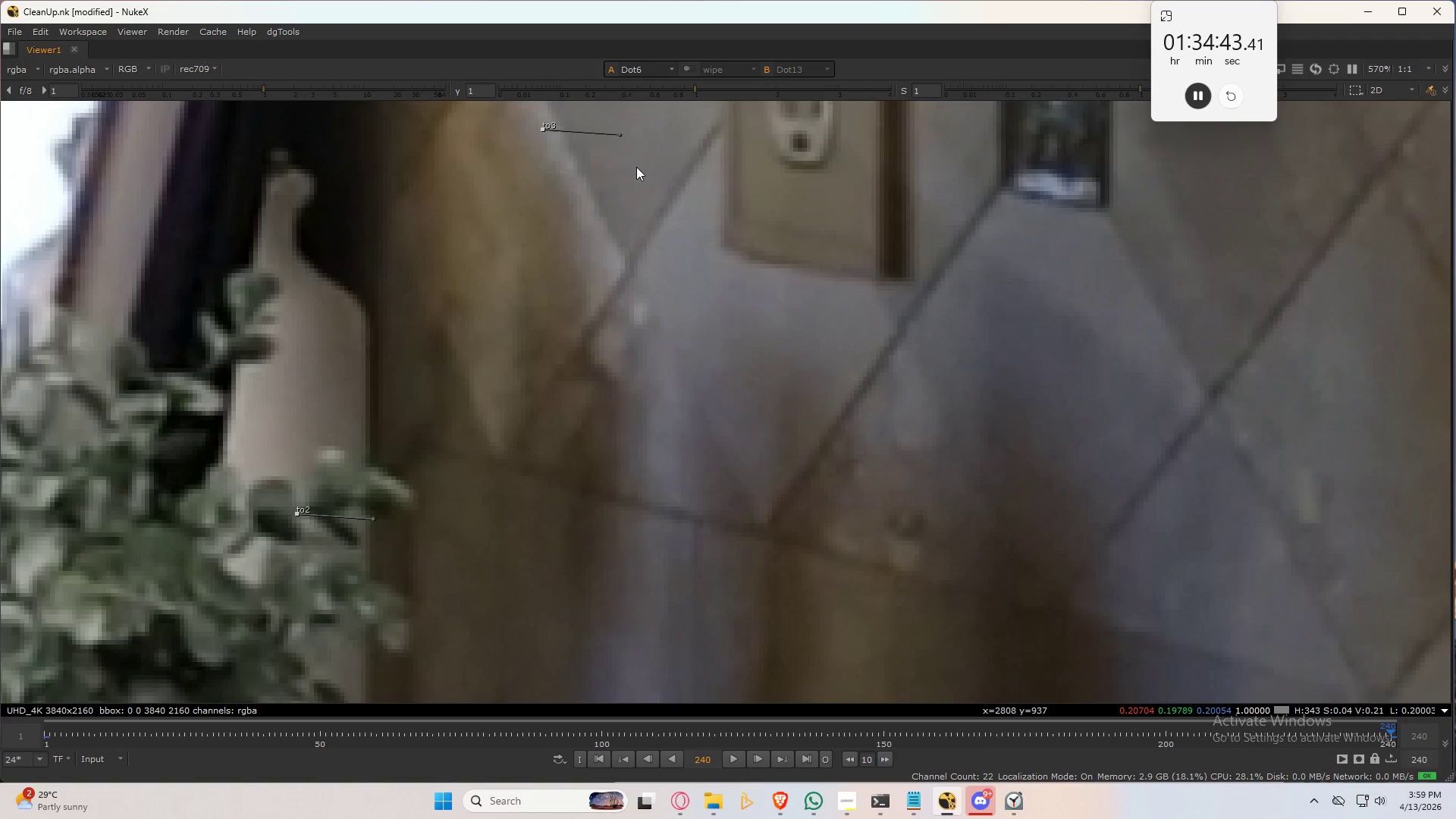 
type(22)
 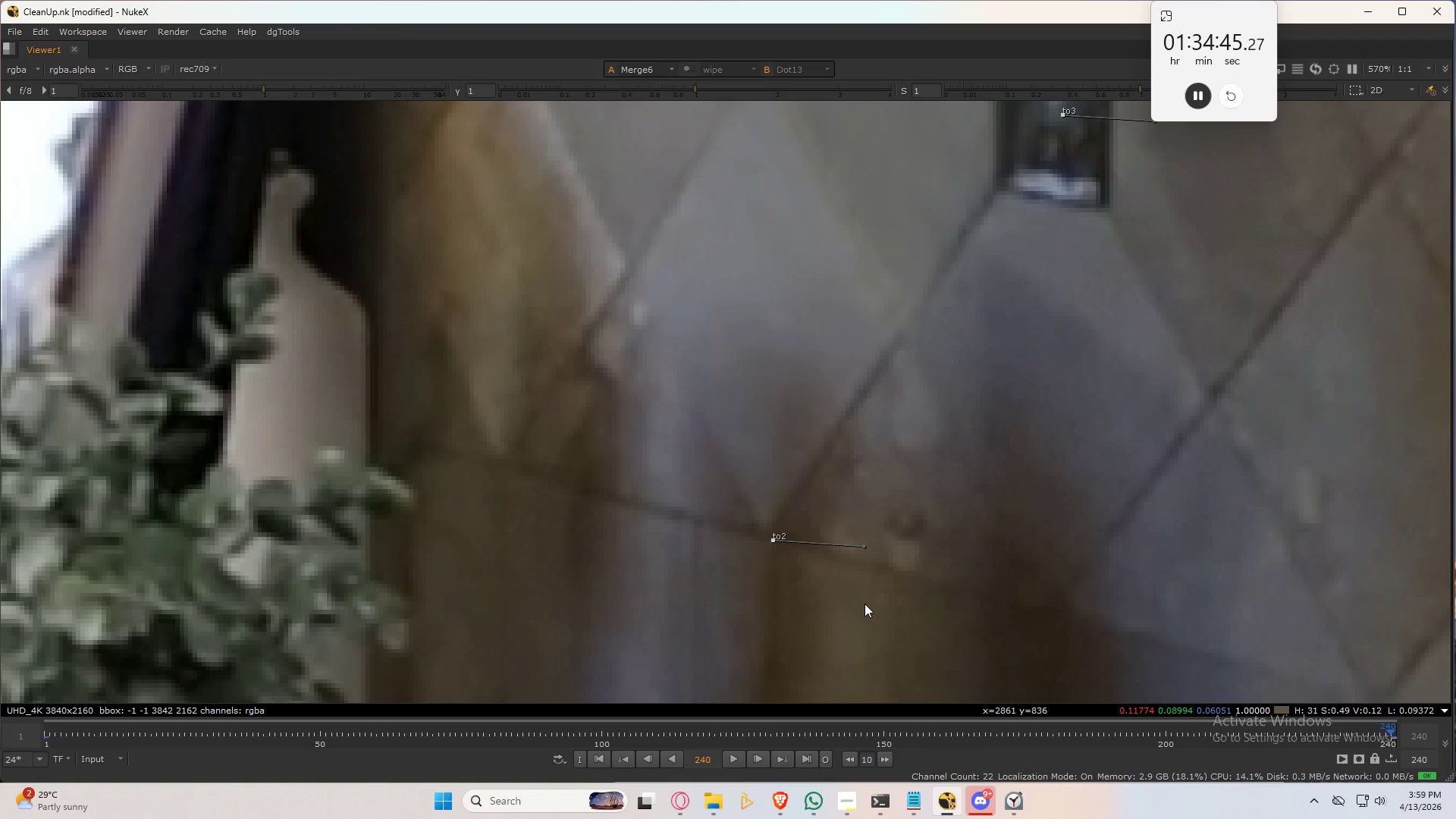 
hold_key(key=3, duration=0.34)
 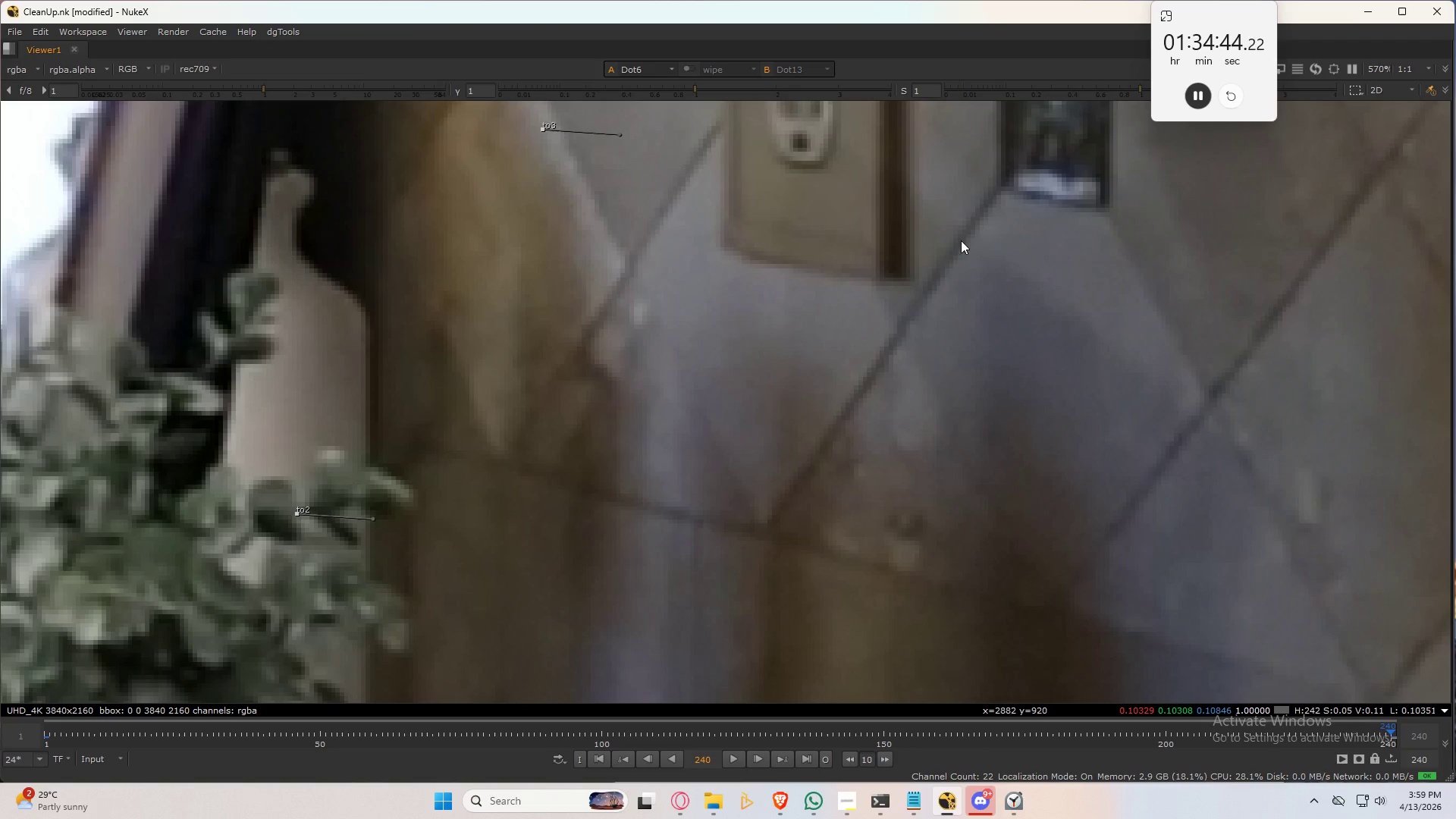 
hold_key(key=3, duration=0.66)
 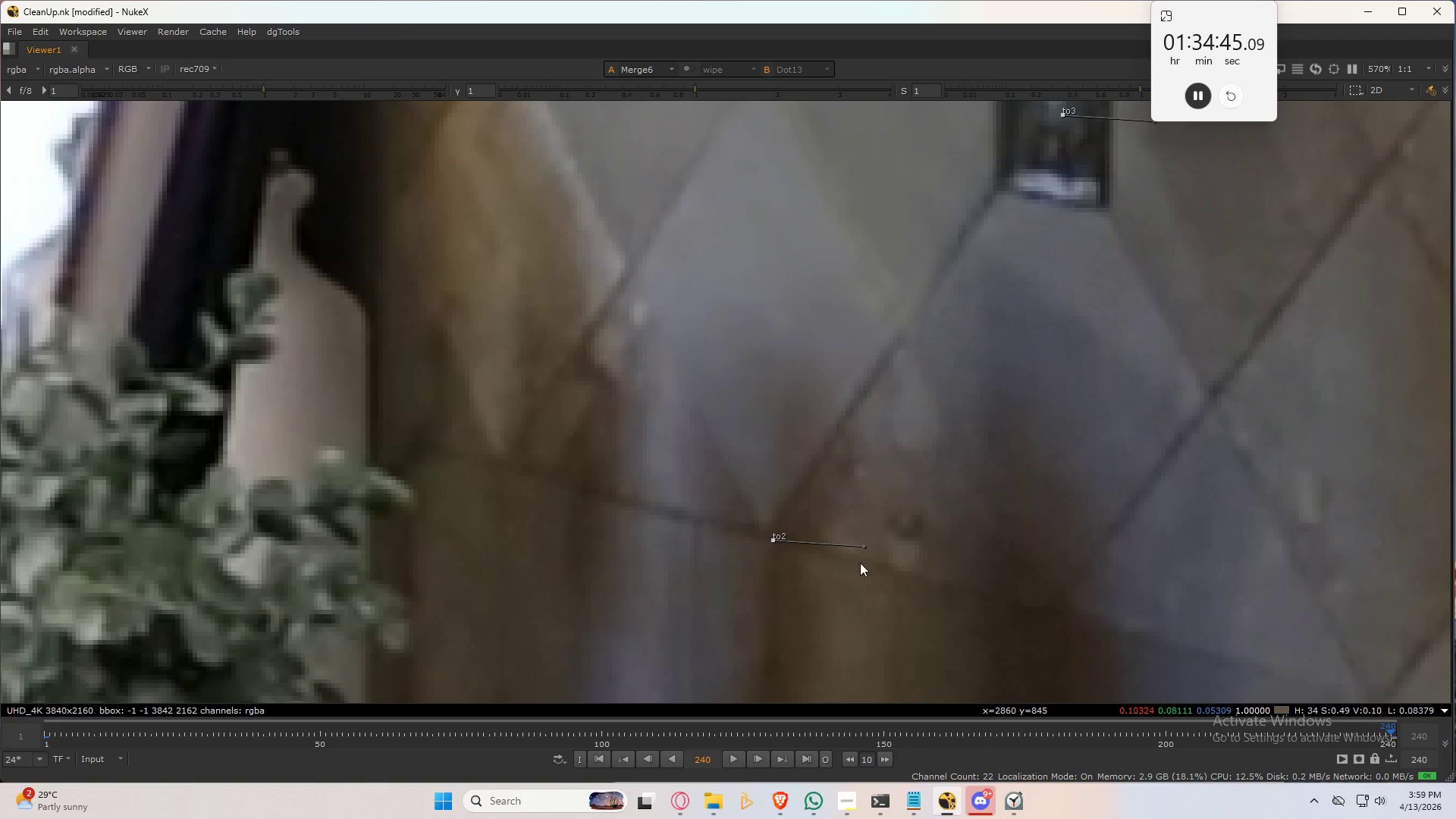 
left_click_drag(start_coordinate=[864, 604], to_coordinate=[720, 456])
 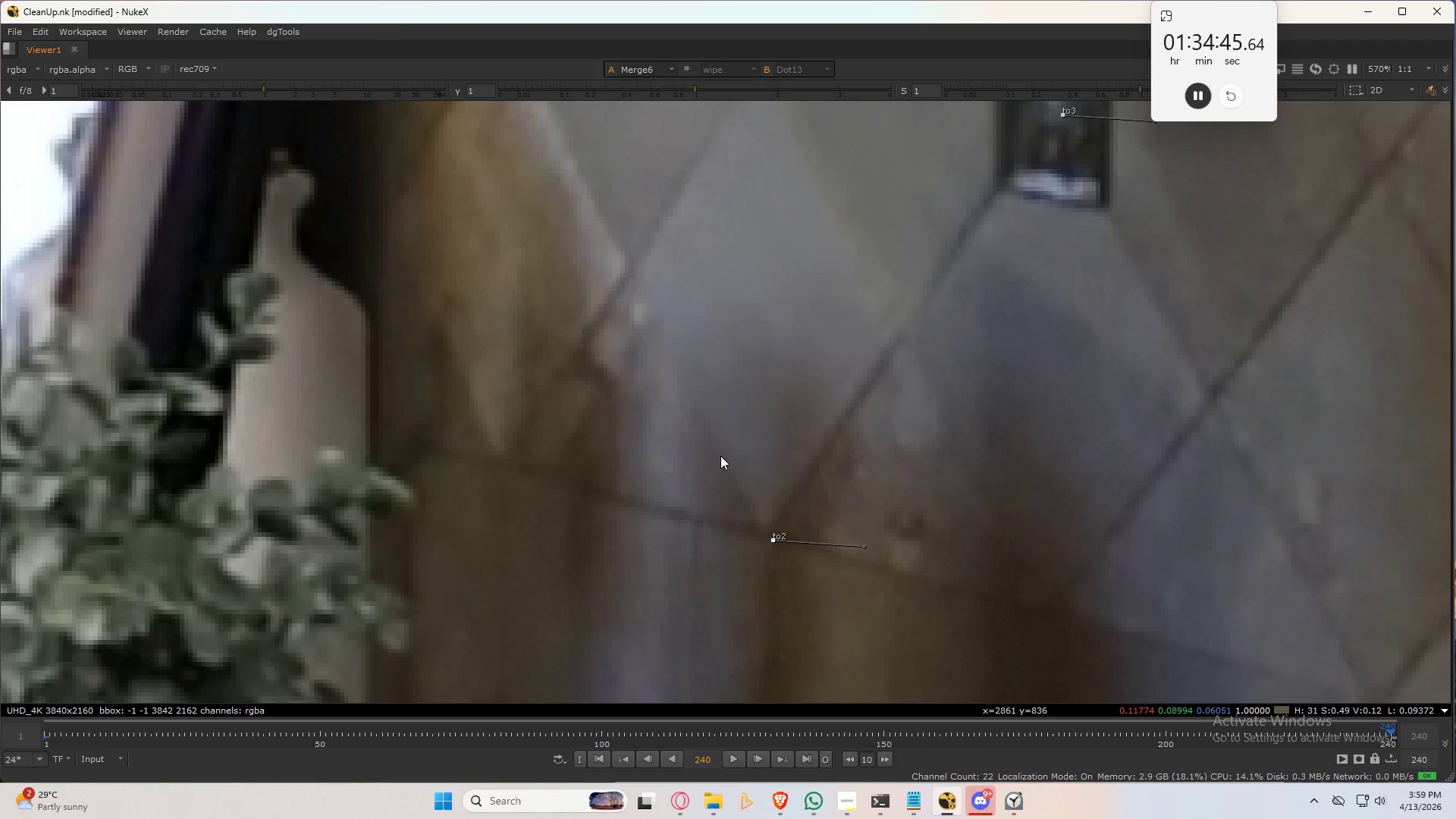 
hold_key(key=Numpad8, duration=0.59)
 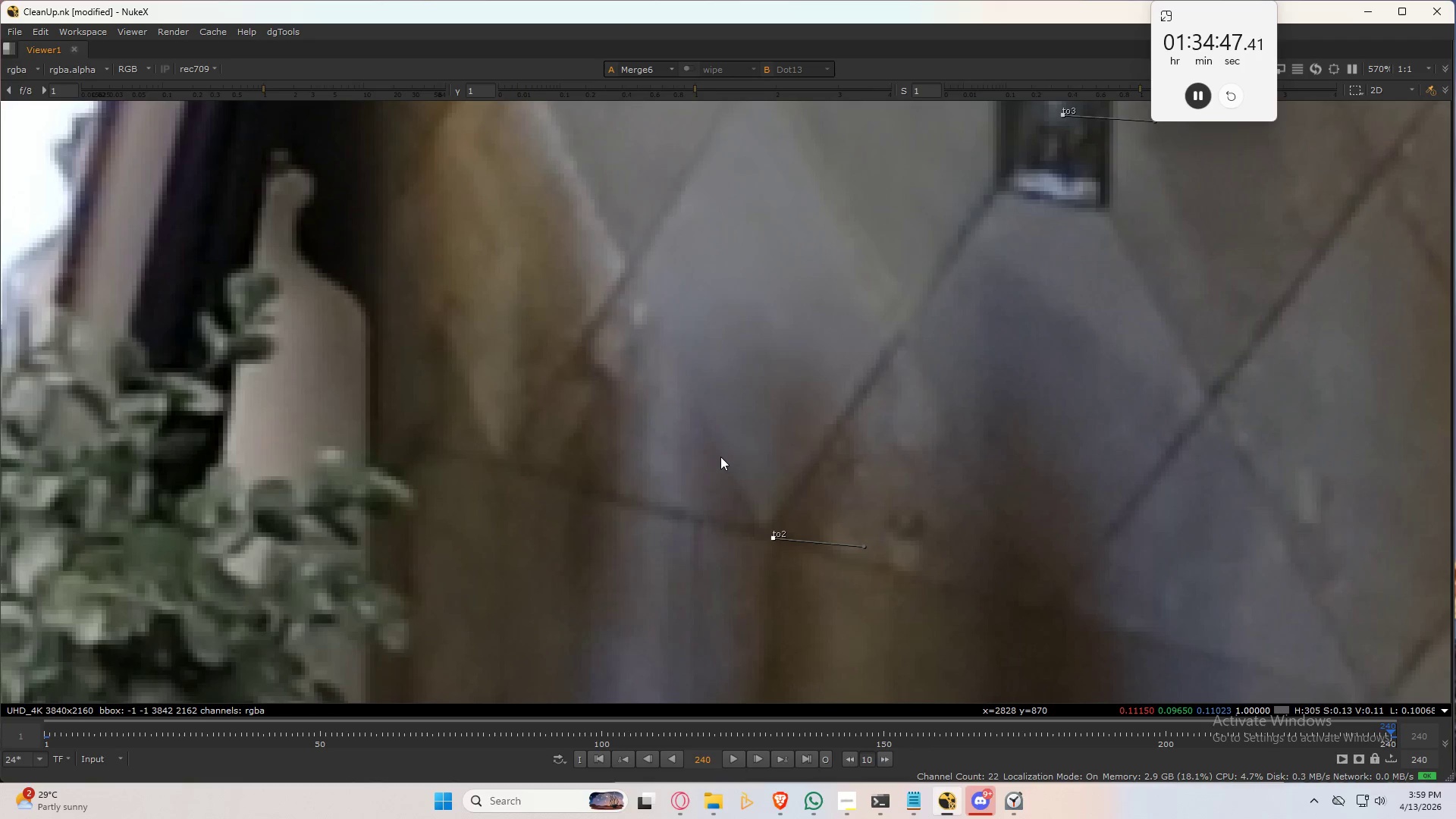 
key(Control+Numpad8)
 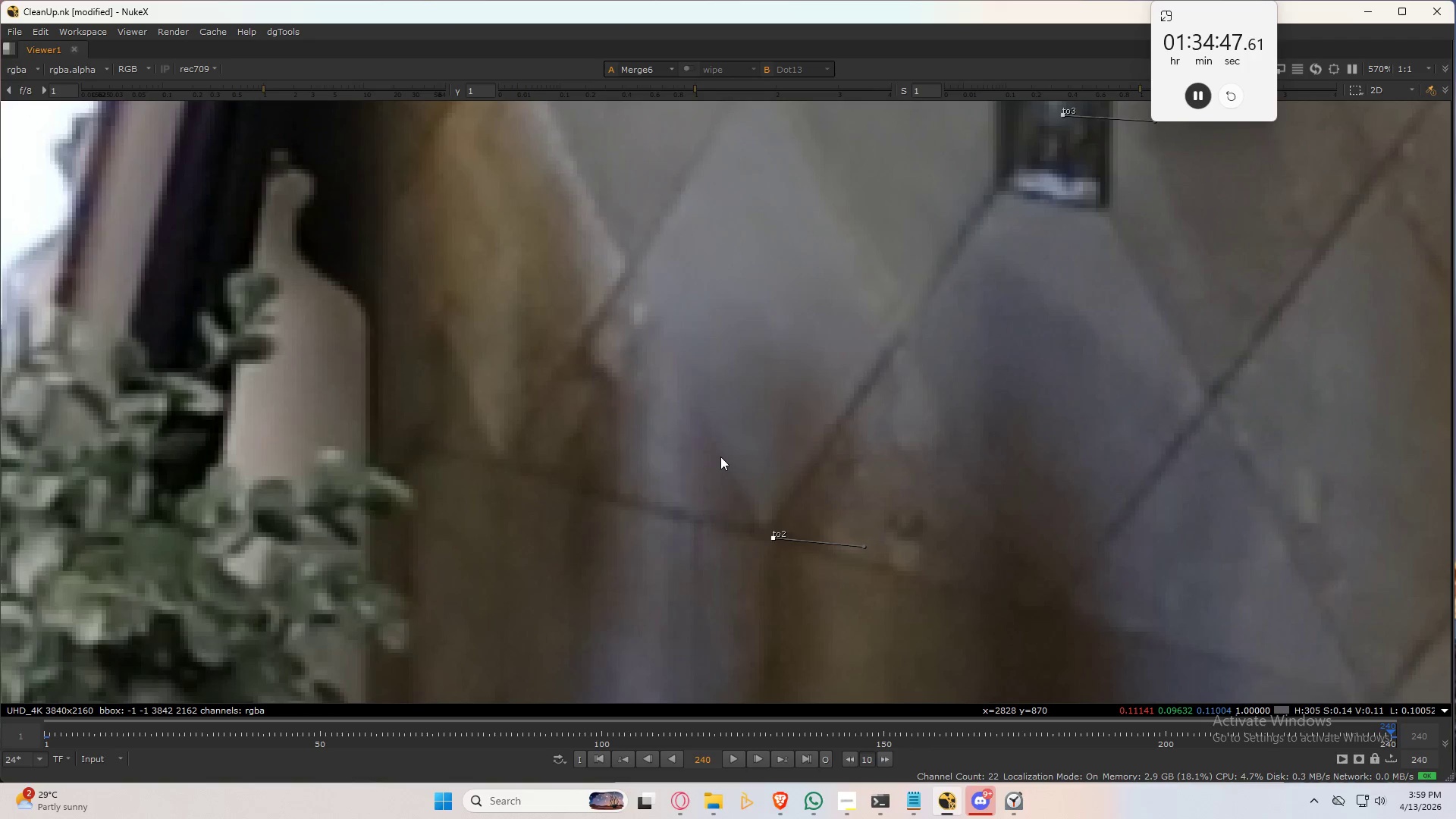 
key(Control+Numpad8)
 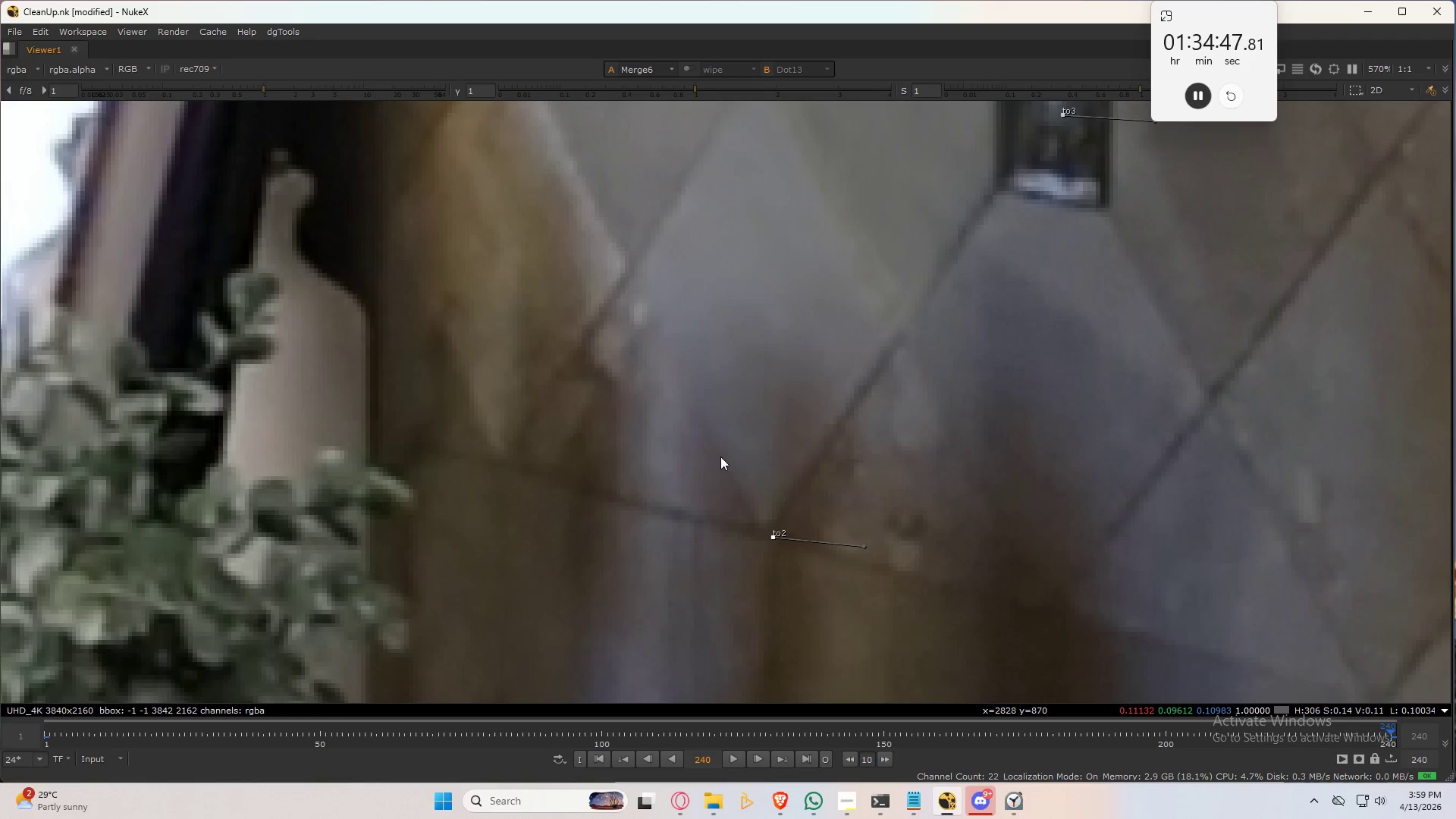 
key(Control+Numpad8)
 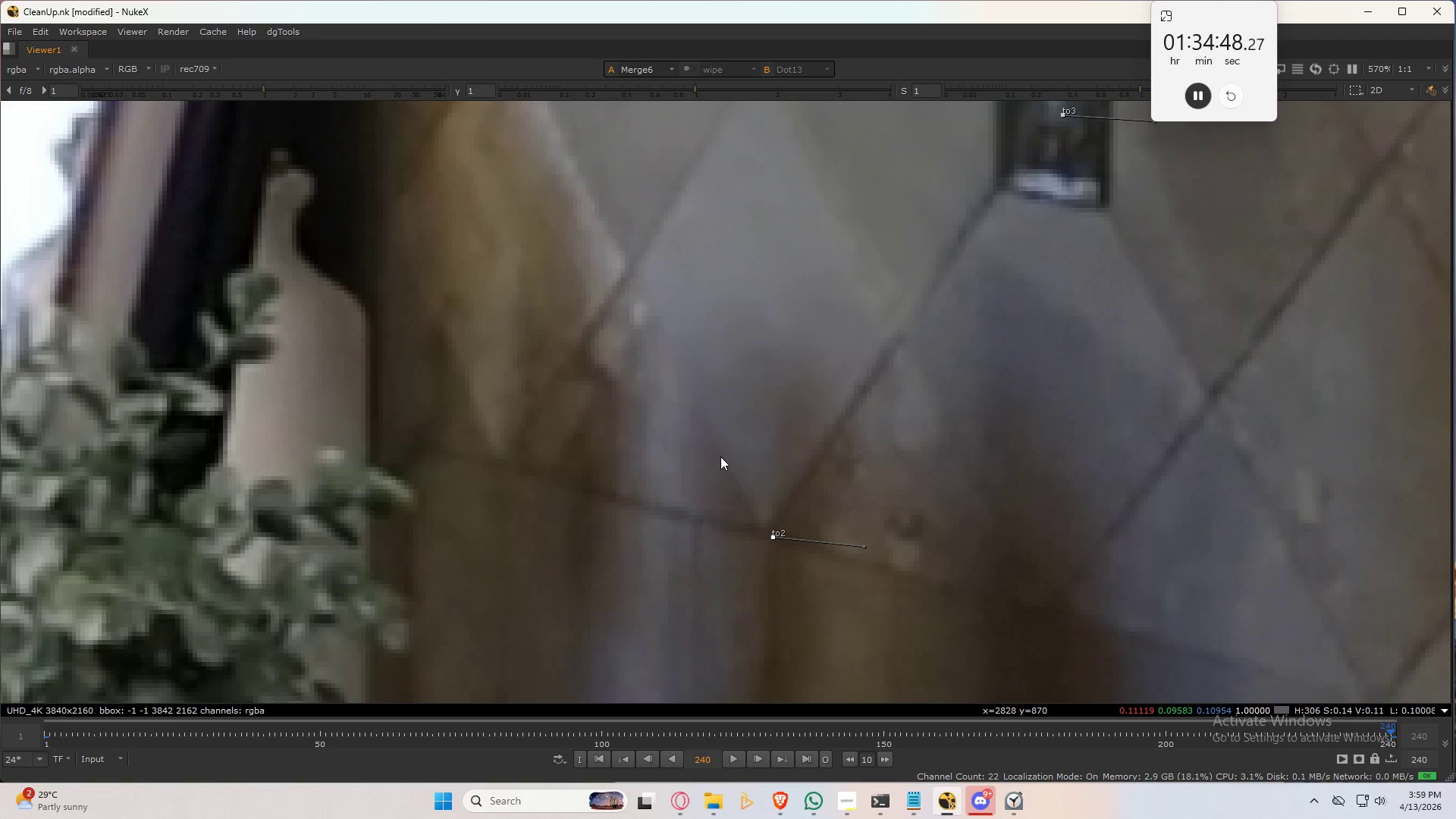 
hold_key(key=3, duration=0.41)
 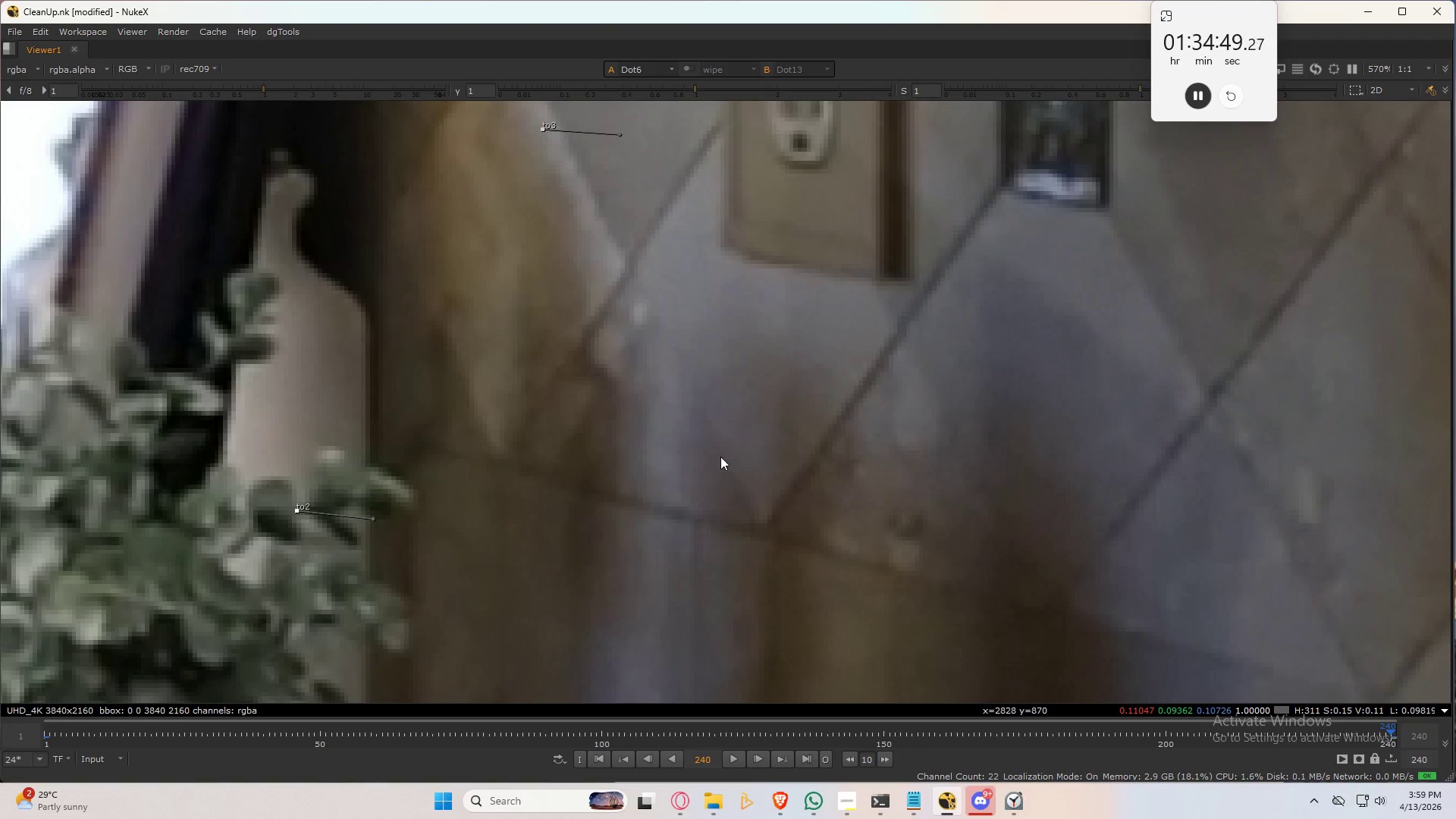 
hold_key(key=2, duration=0.39)
 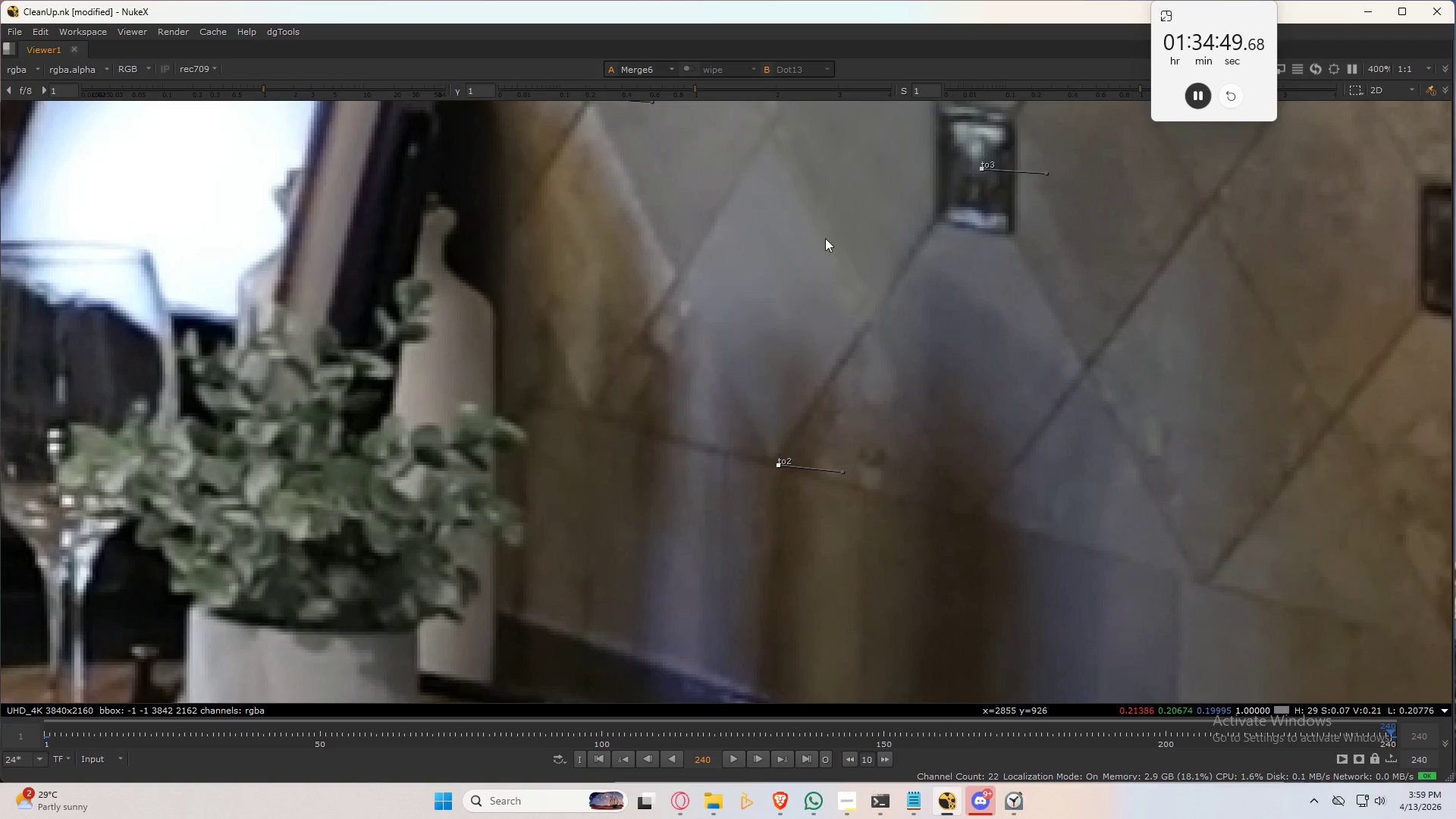 
key(3)
 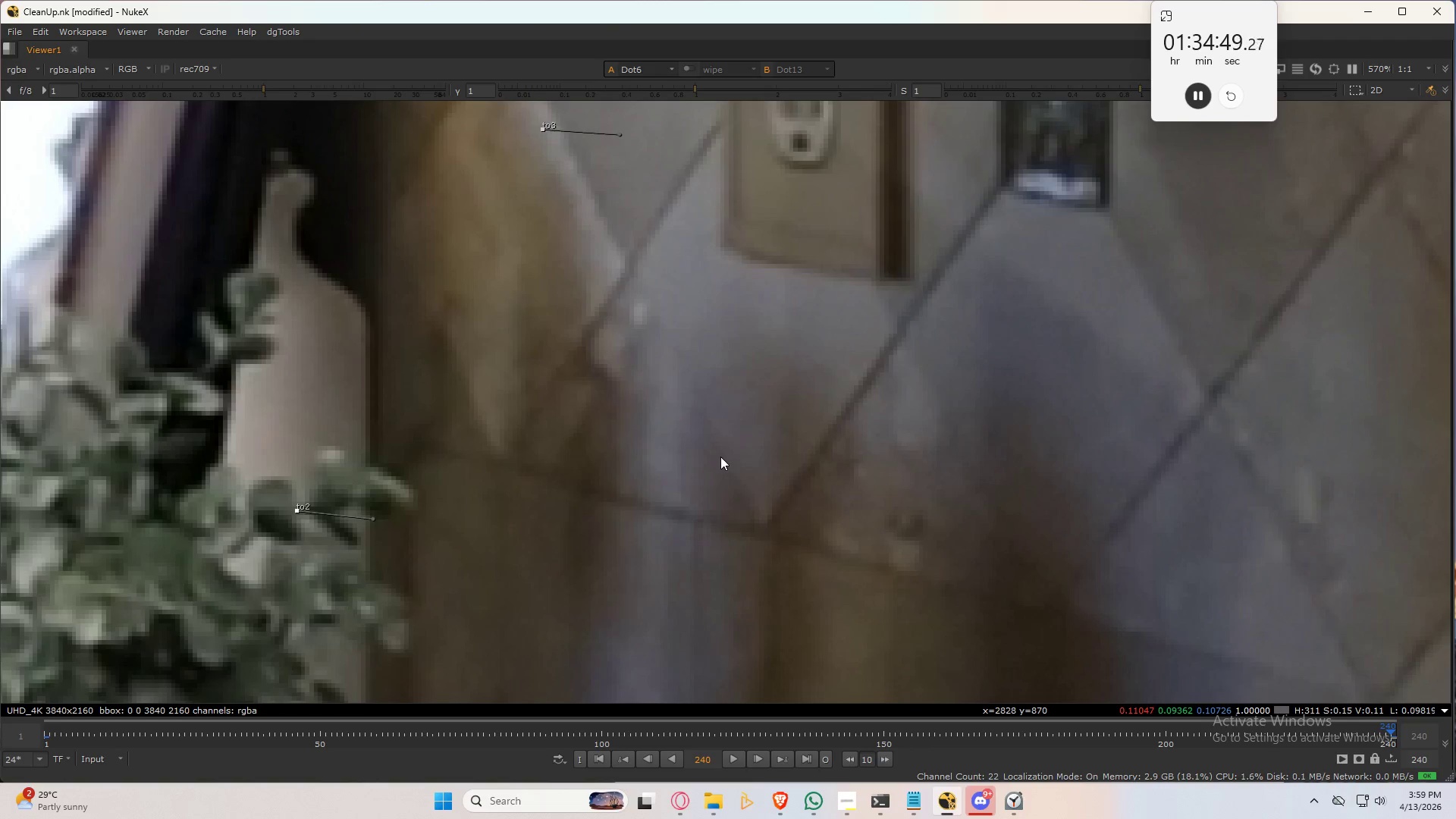 
key(2)
 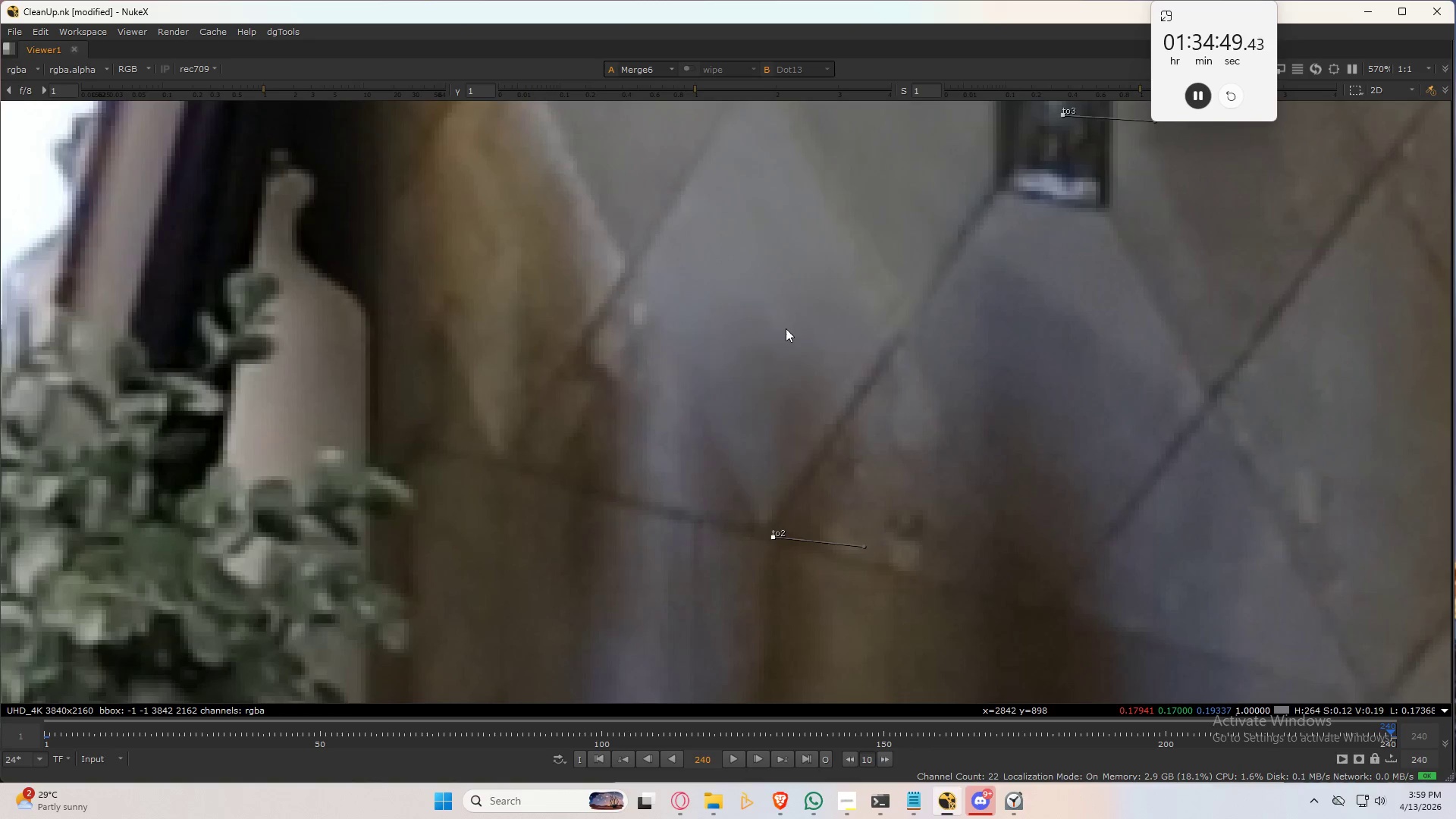 
scroll: coordinate [792, 294], scroll_direction: down, amount: 2.0
 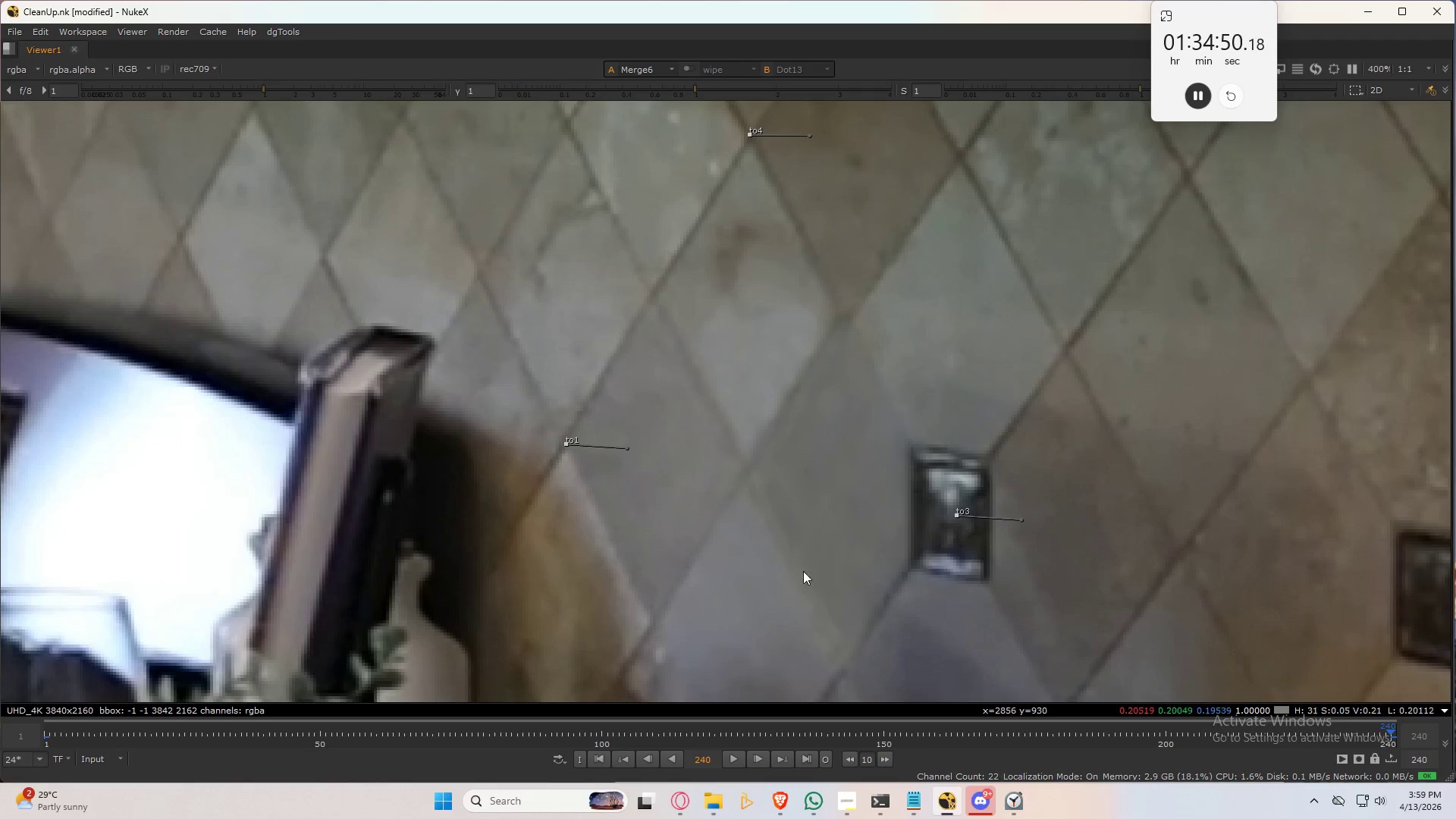 
hold_key(key=3, duration=0.41)
 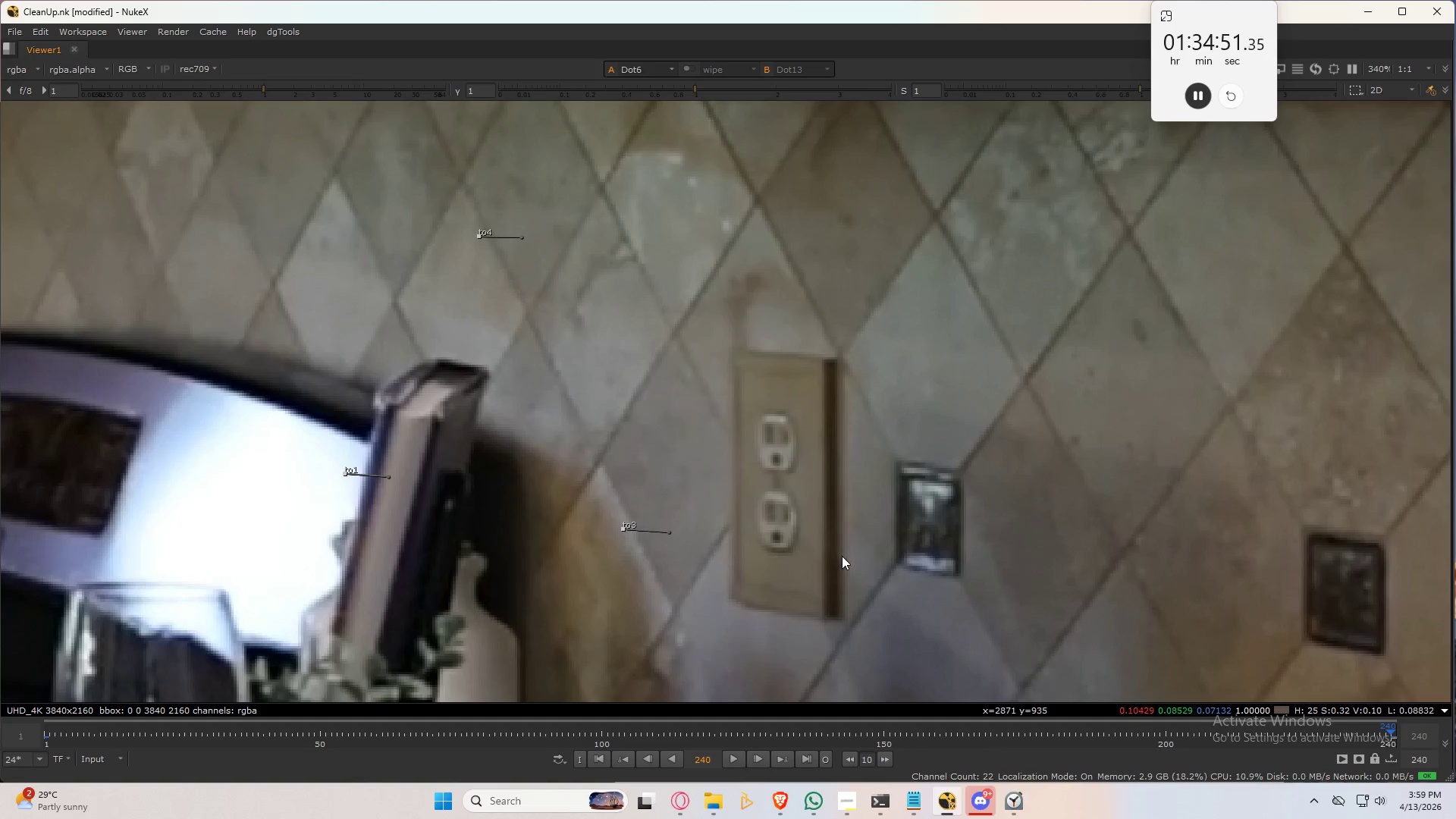 
scroll: coordinate [799, 549], scroll_direction: down, amount: 1.0
 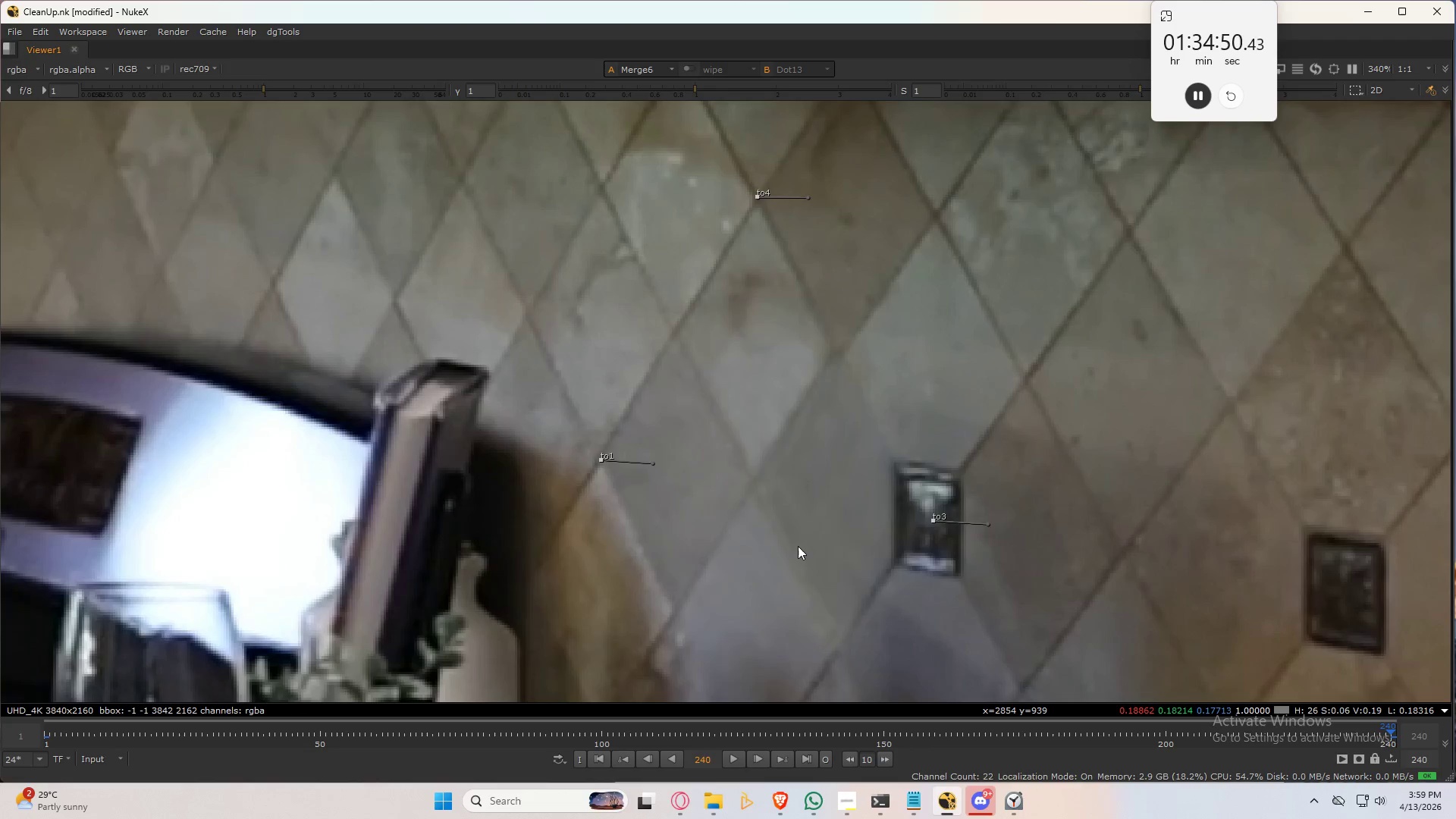 
hold_key(key=2, duration=0.36)
 